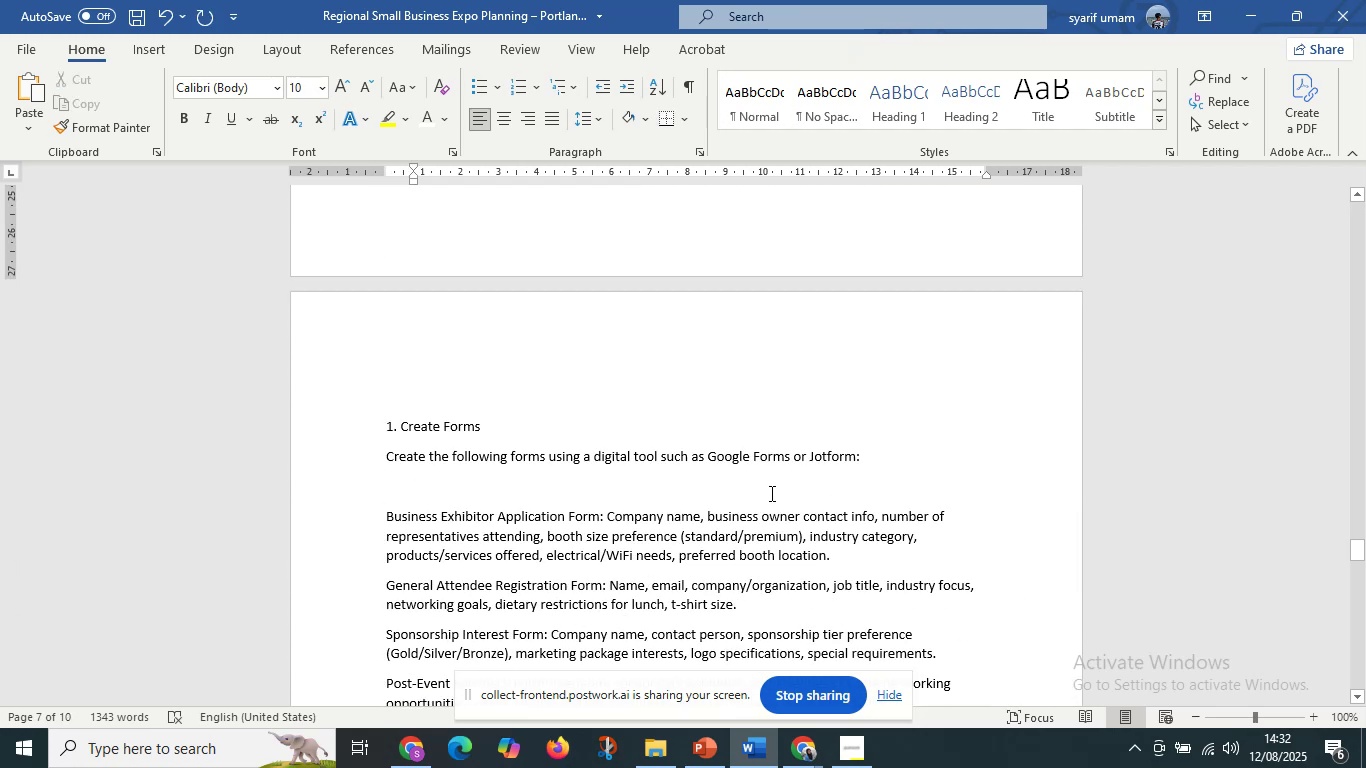 
scroll: coordinate [644, 462], scroll_direction: up, amount: 30.0
 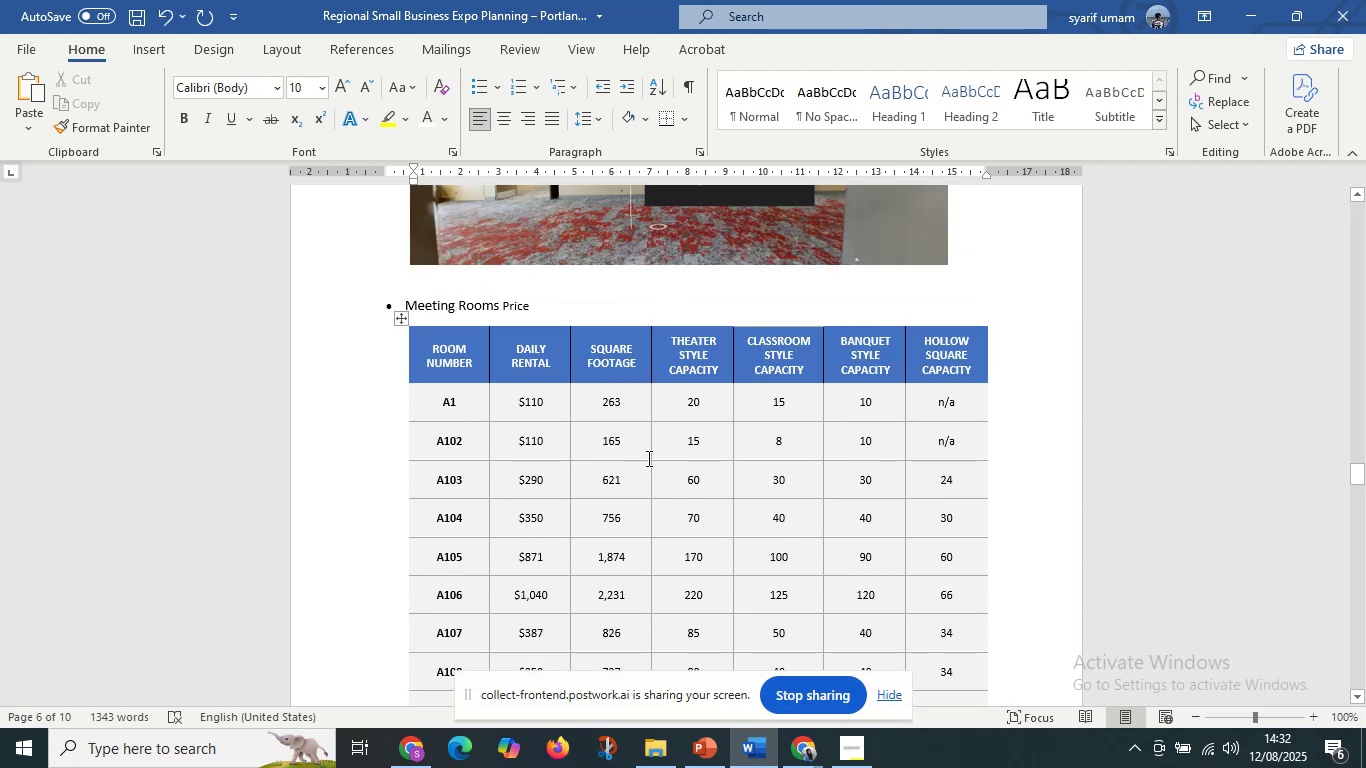 
left_click([647, 458])
 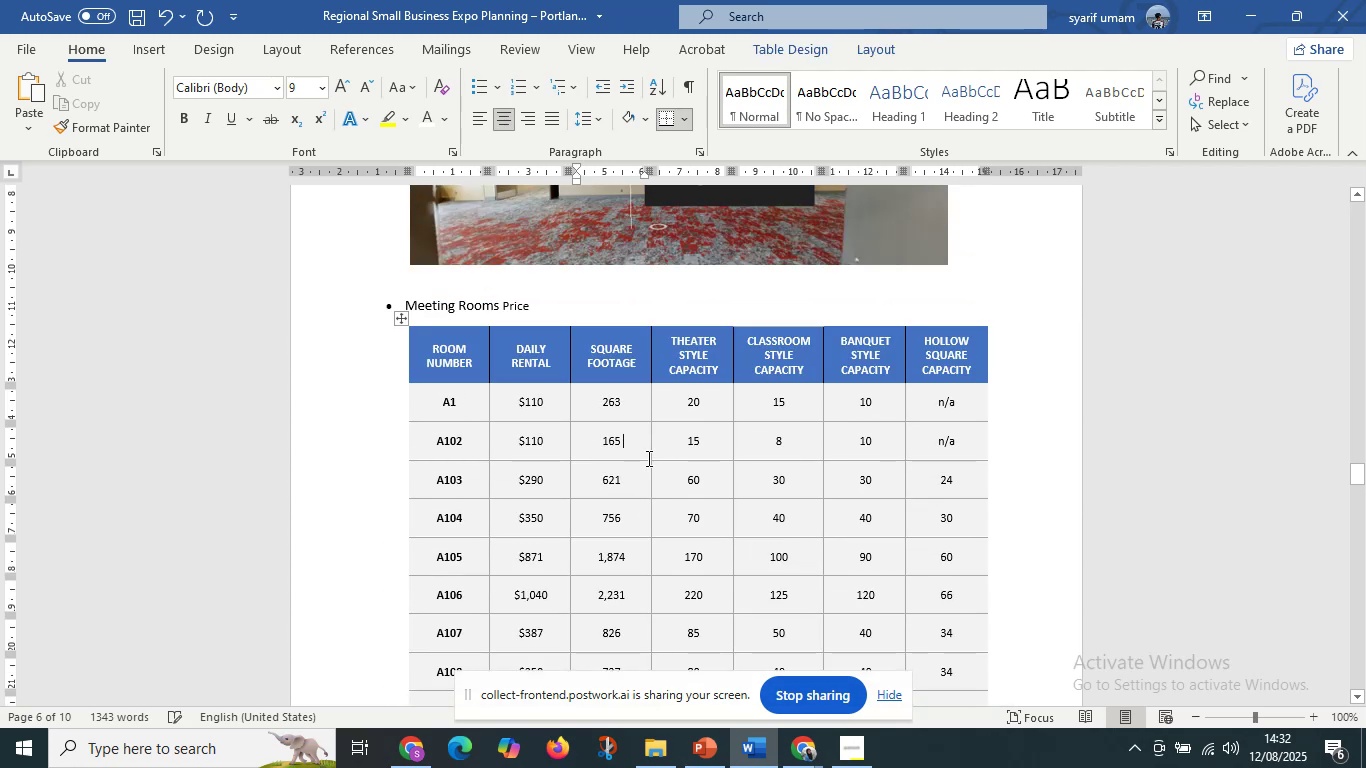 
scroll: coordinate [523, 550], scroll_direction: down, amount: 28.0
 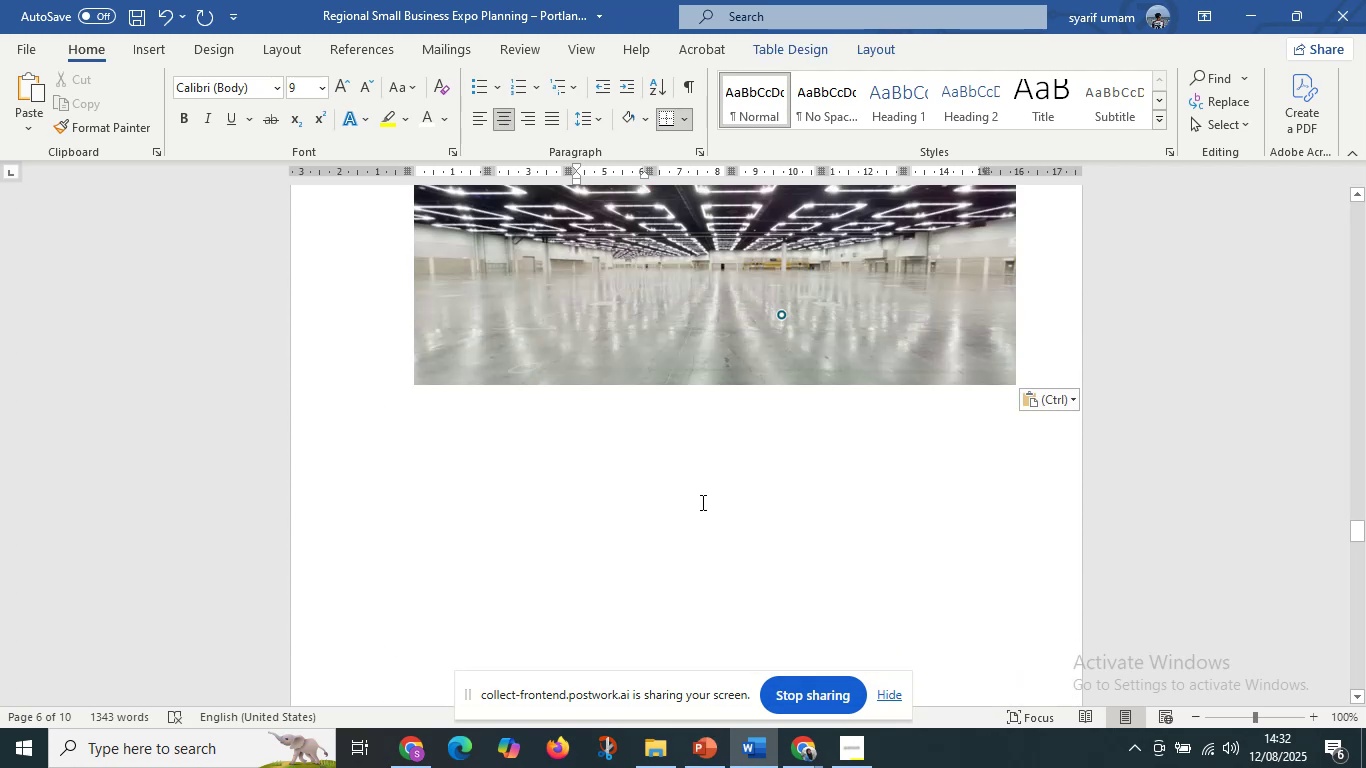 
left_click_drag(start_coordinate=[764, 490], to_coordinate=[756, 436])
 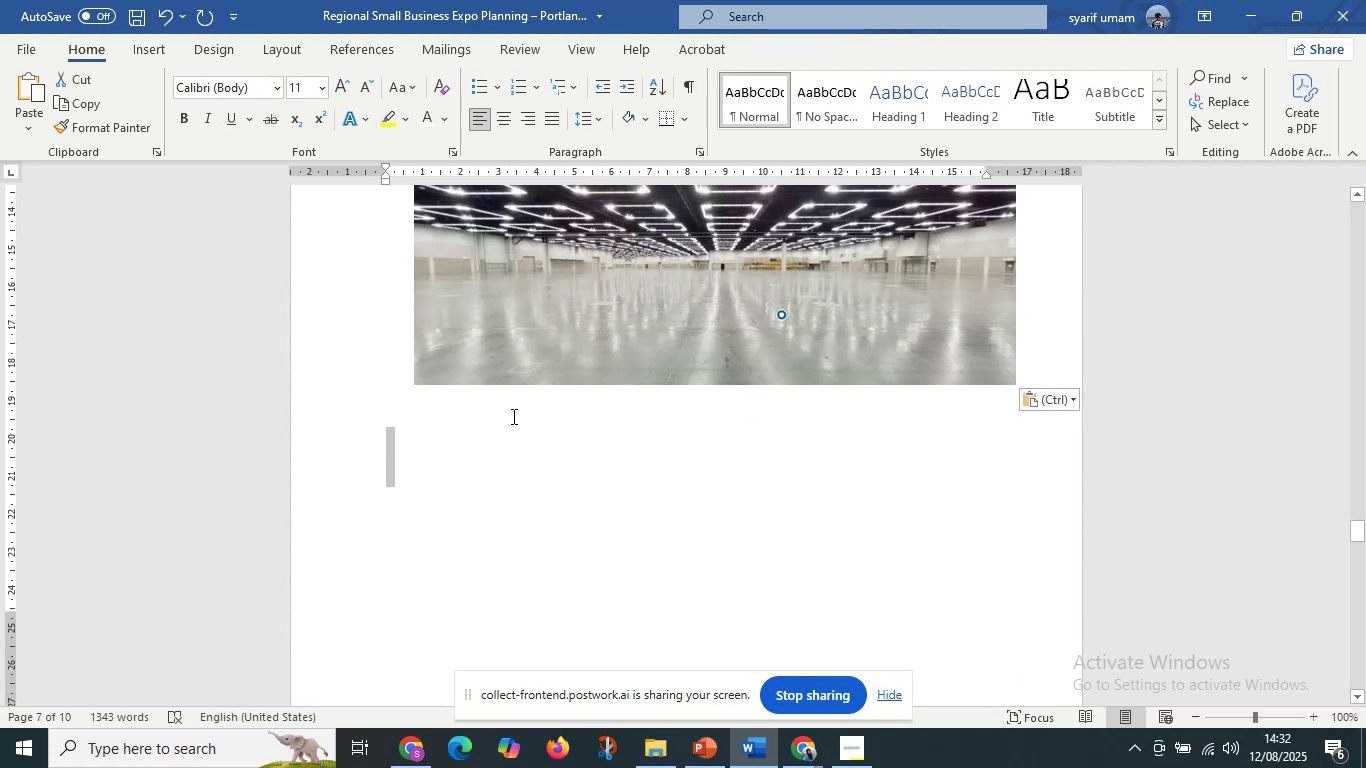 
key(Backspace)
 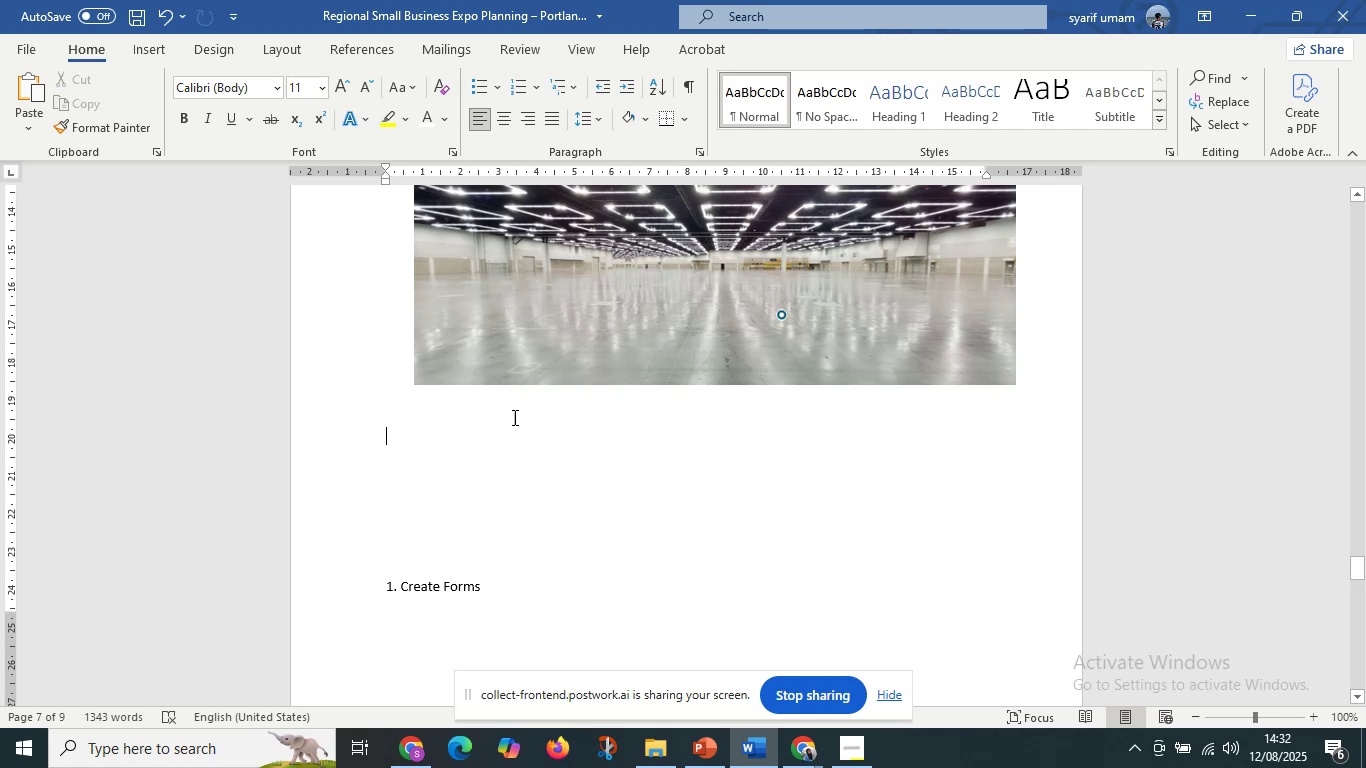 
scroll: coordinate [506, 420], scroll_direction: up, amount: 4.0
 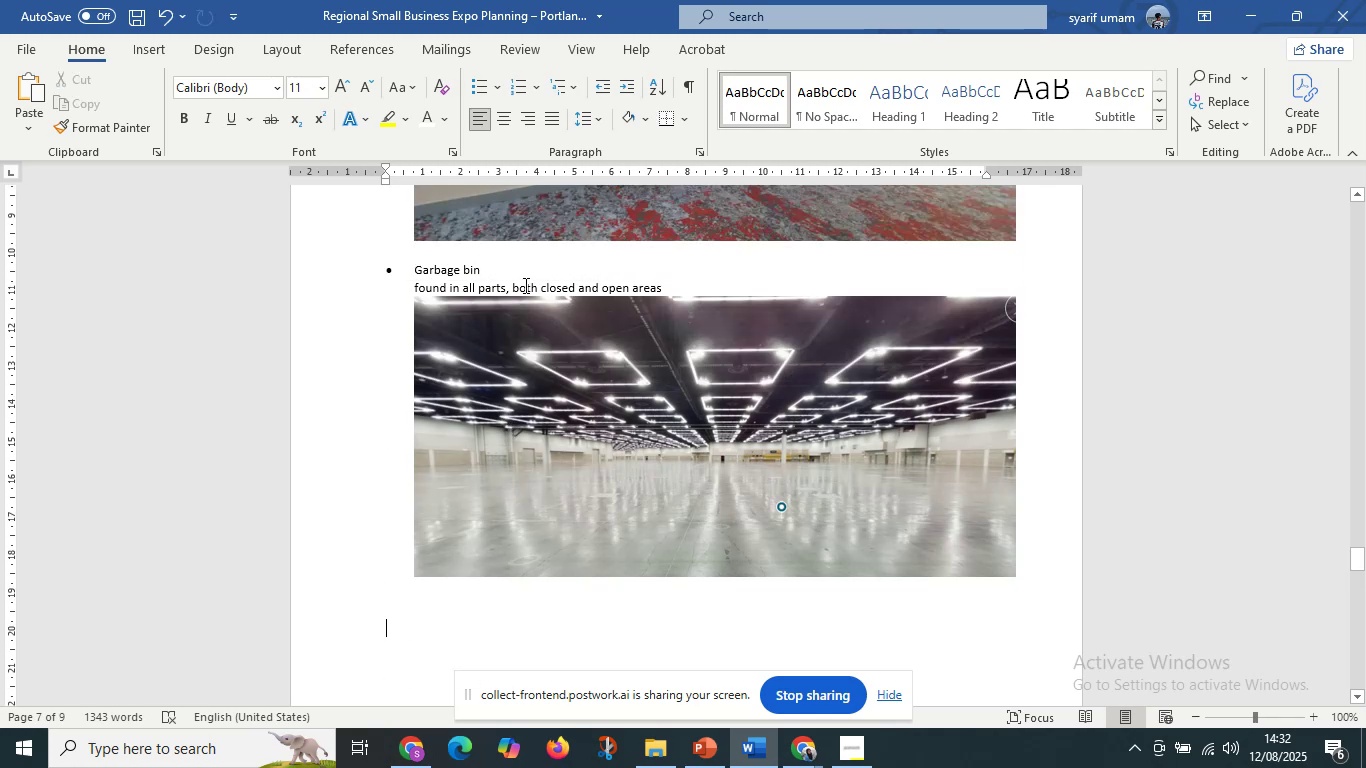 
left_click([505, 285])
 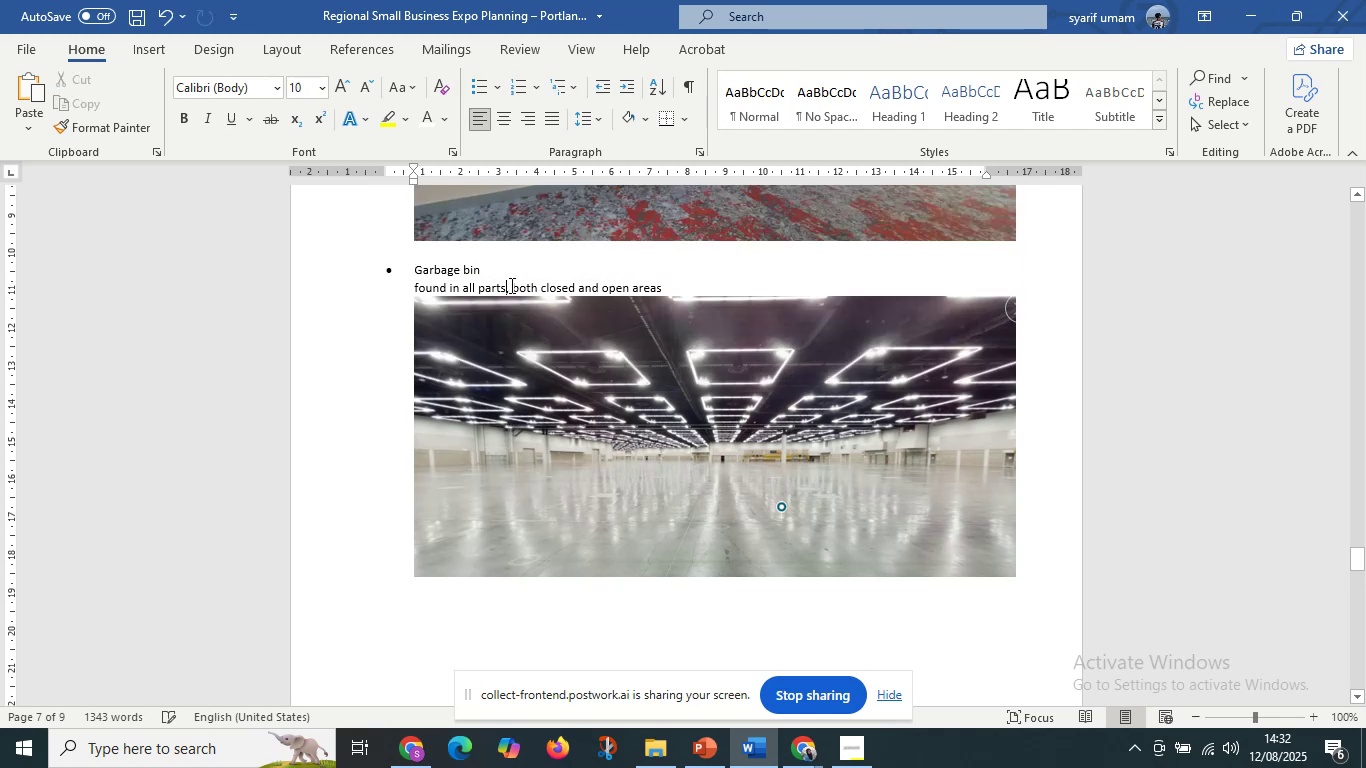 
scroll: coordinate [509, 286], scroll_direction: up, amount: 5.0
 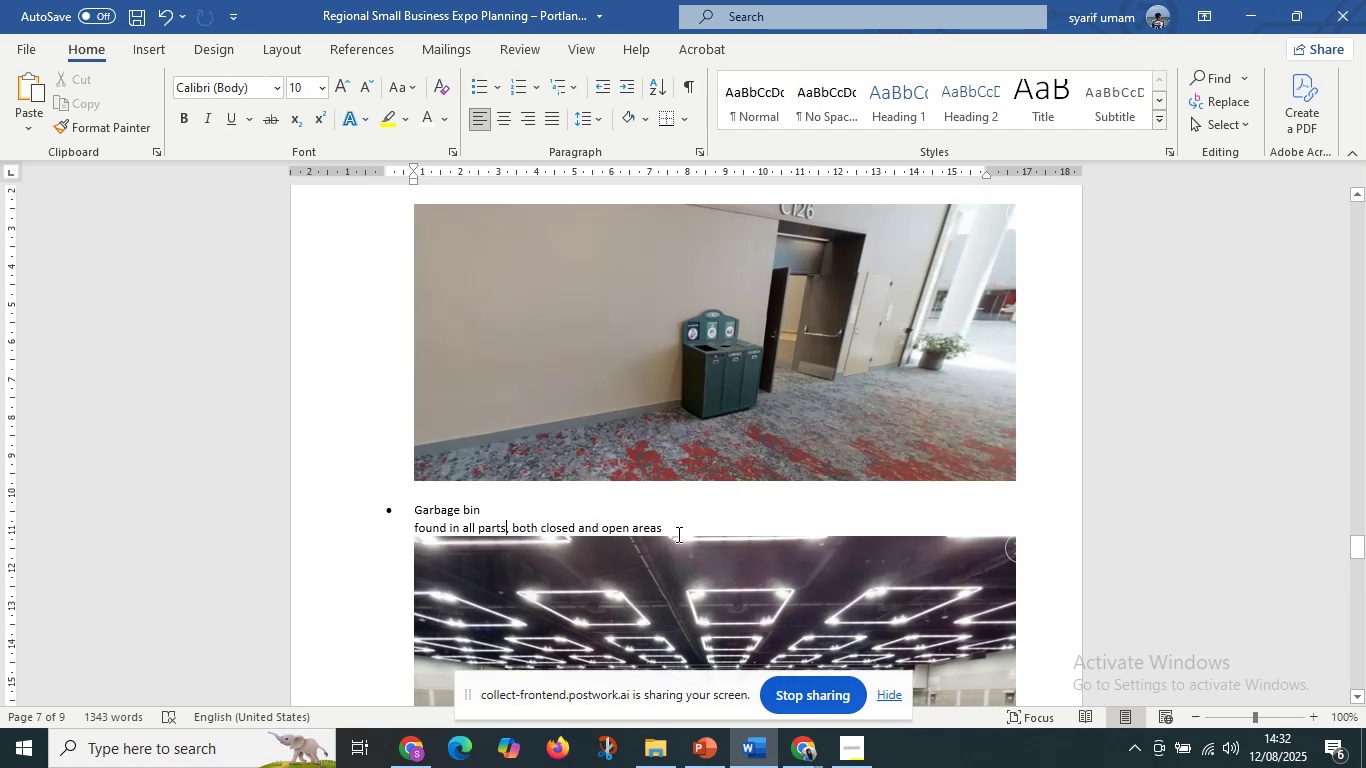 
left_click([677, 534])
 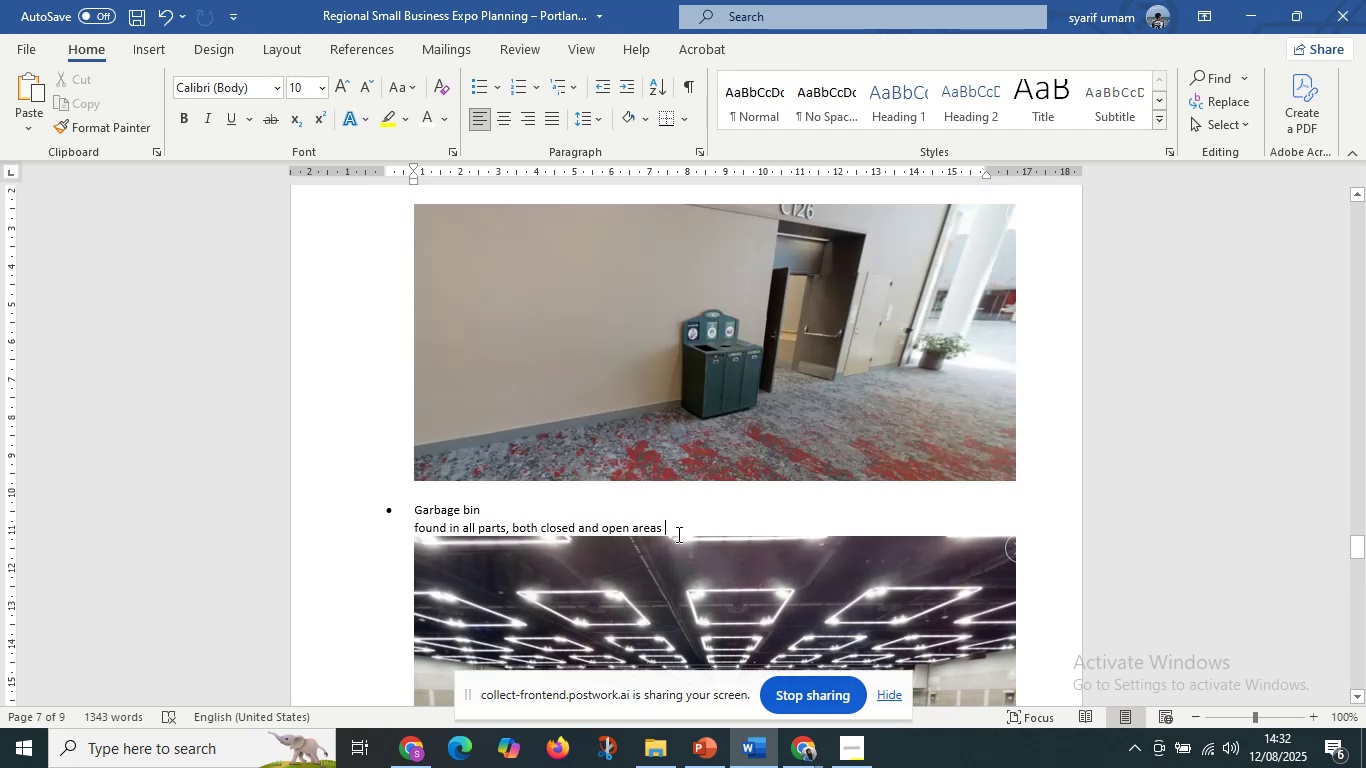 
key(Enter)
 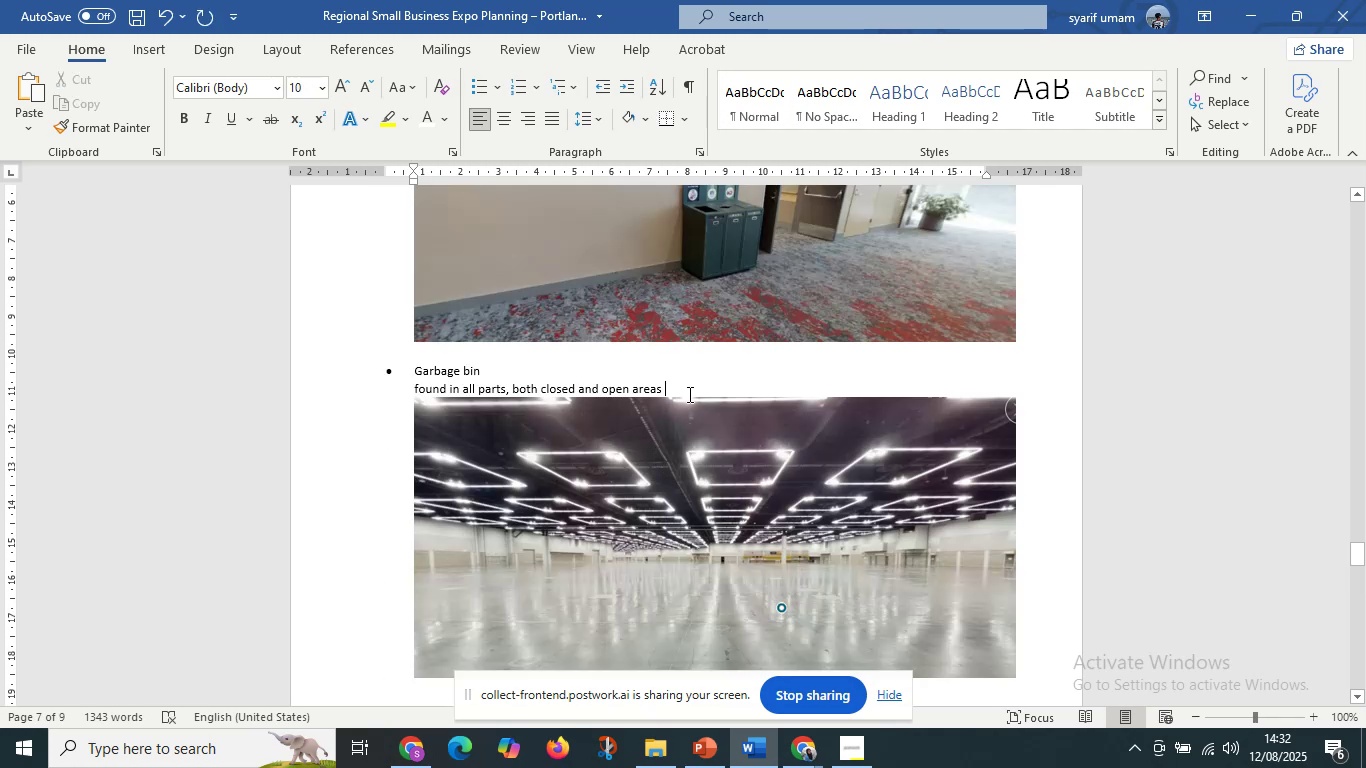 
key(Enter)
 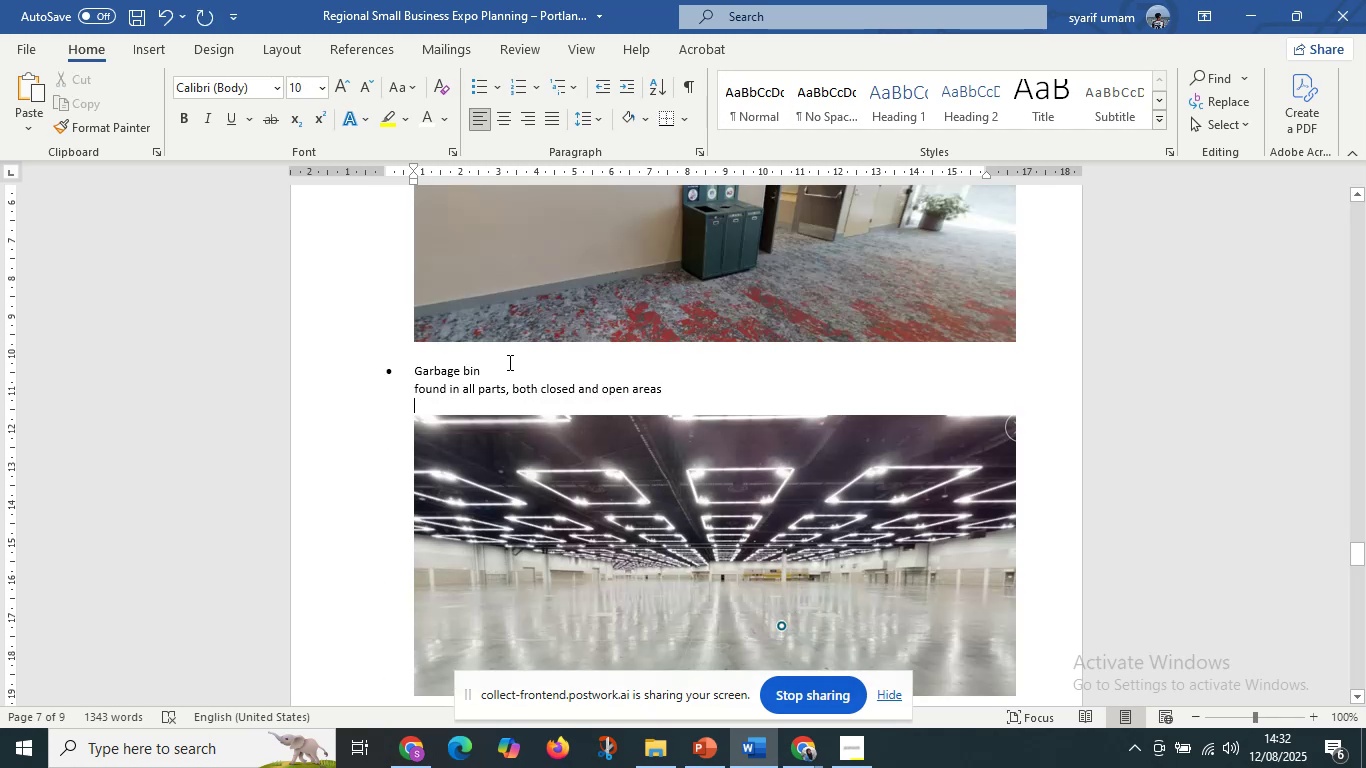 
double_click([507, 426])
 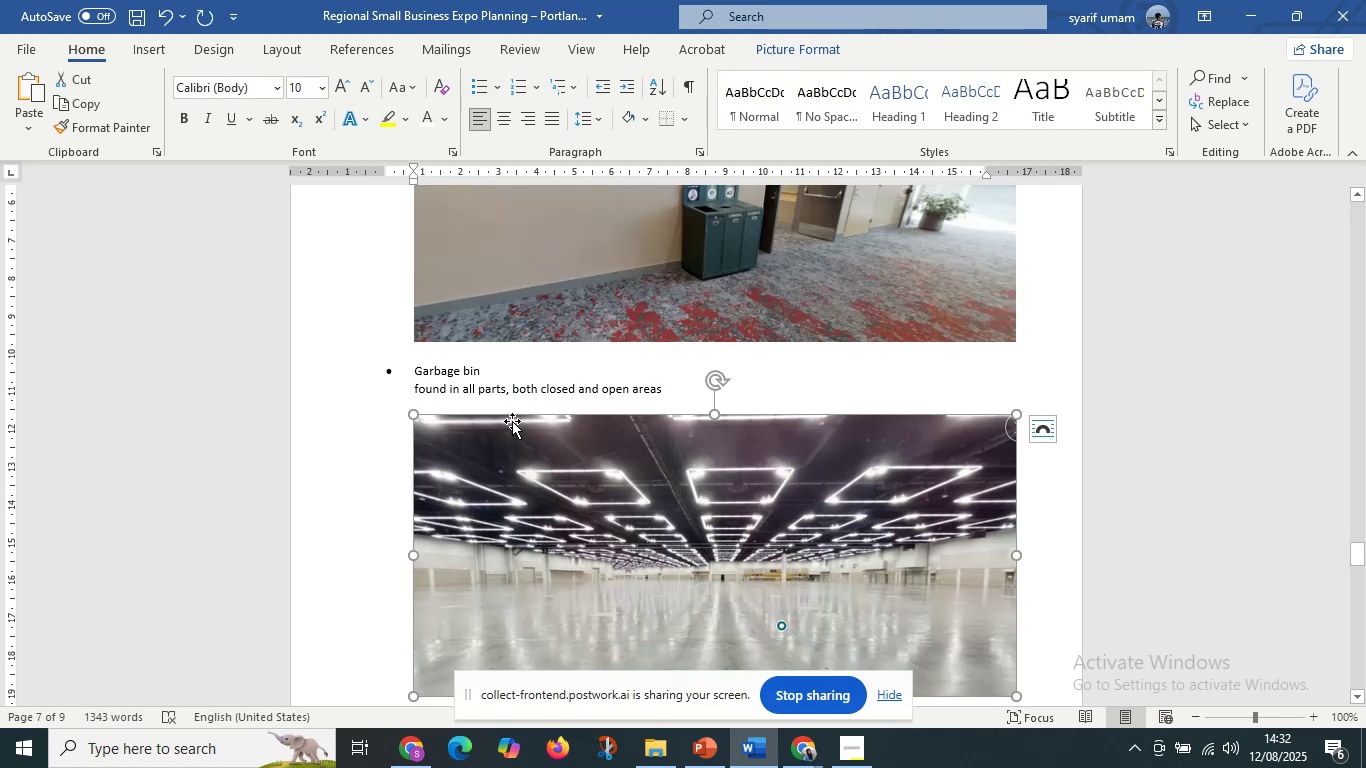 
scroll: coordinate [512, 421], scroll_direction: up, amount: 6.0
 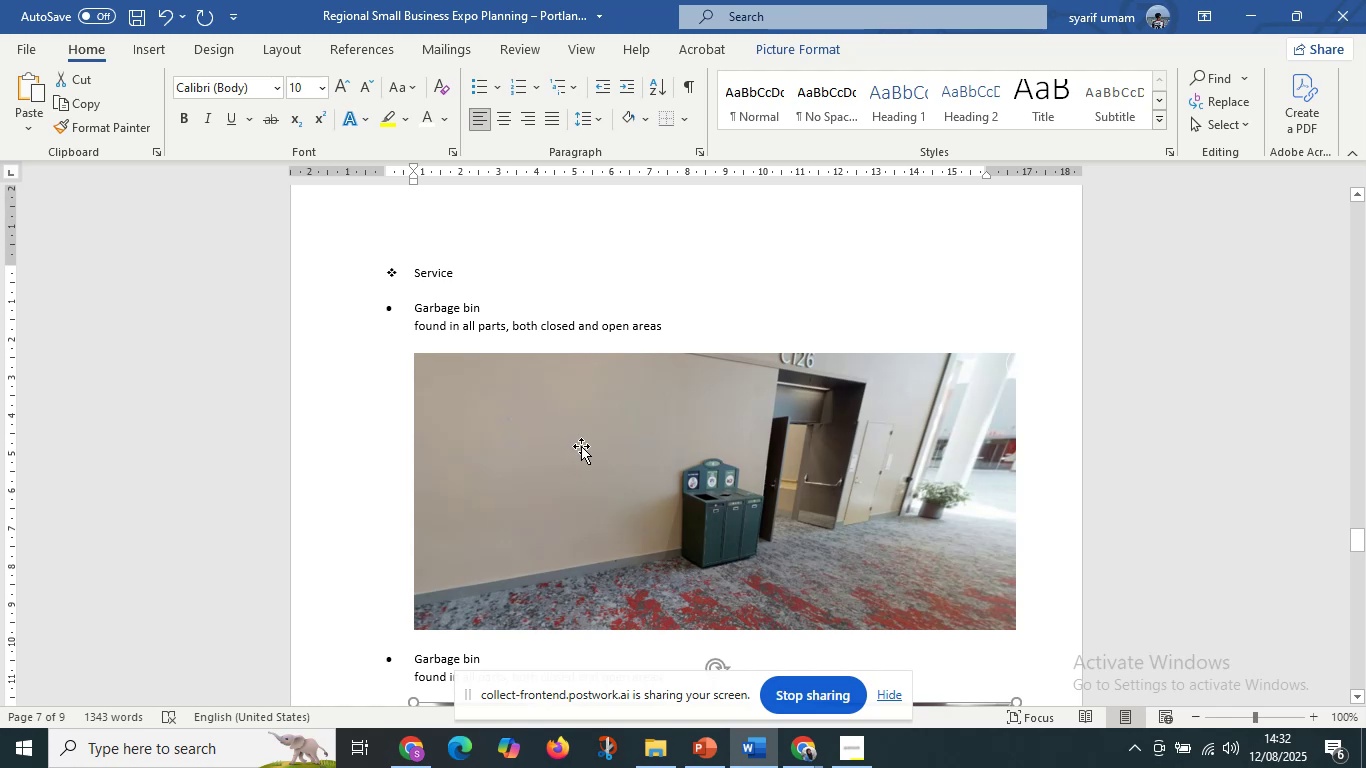 
left_click([581, 446])
 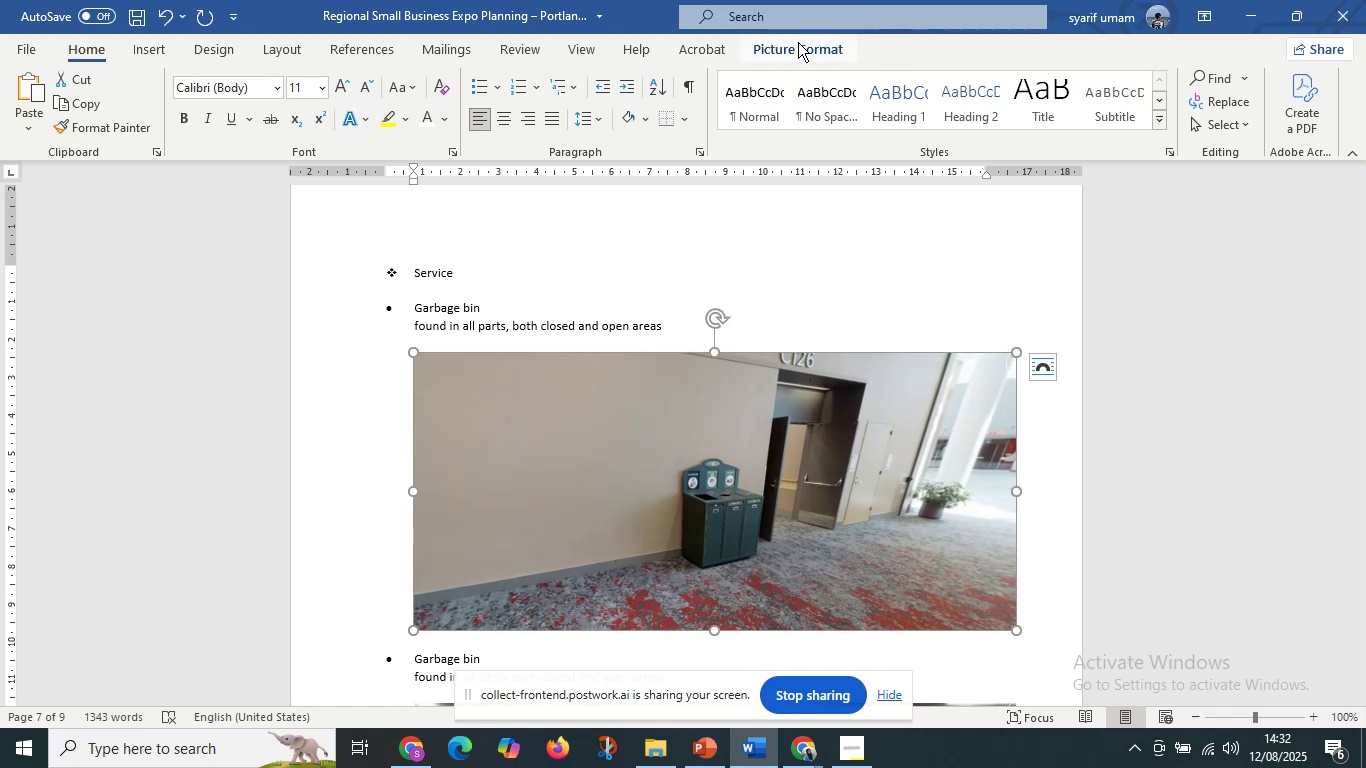 
left_click([798, 42])
 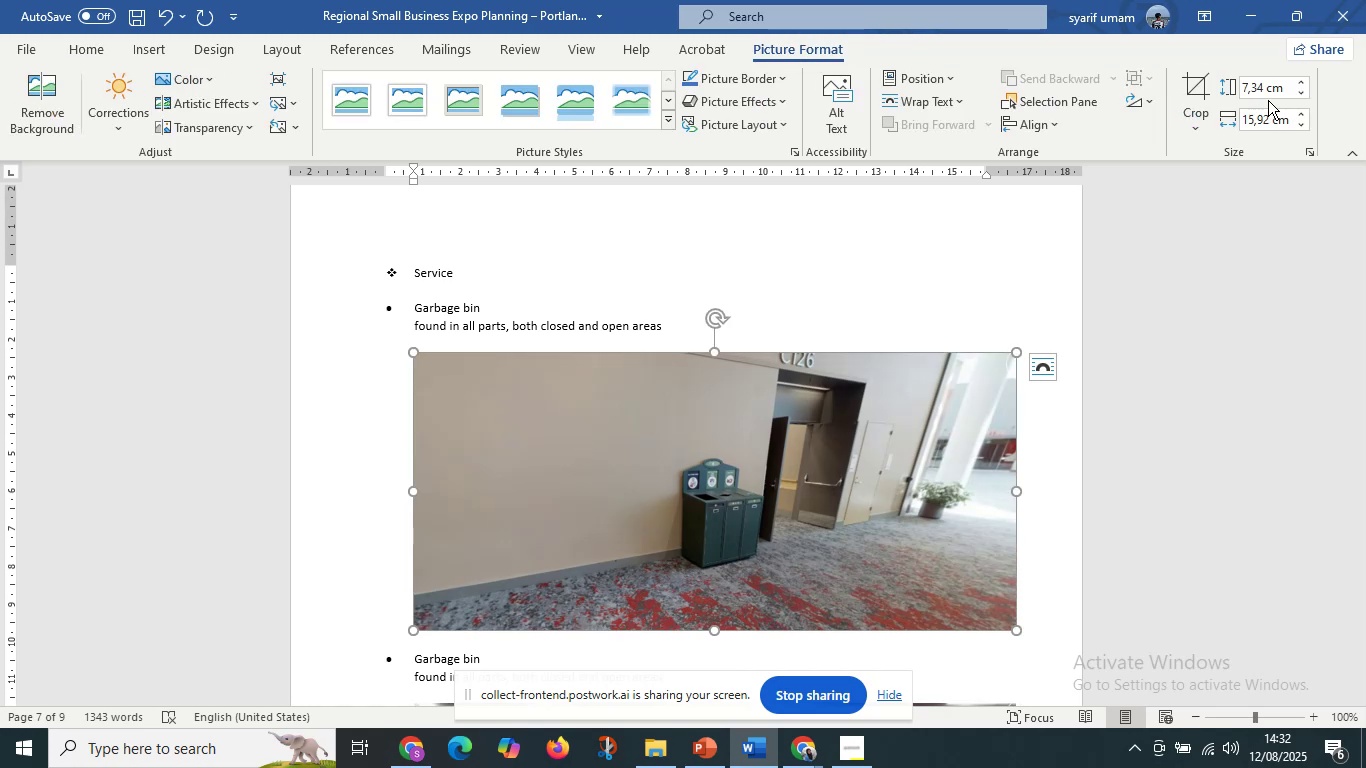 
scroll: coordinate [693, 384], scroll_direction: up, amount: 22.0
 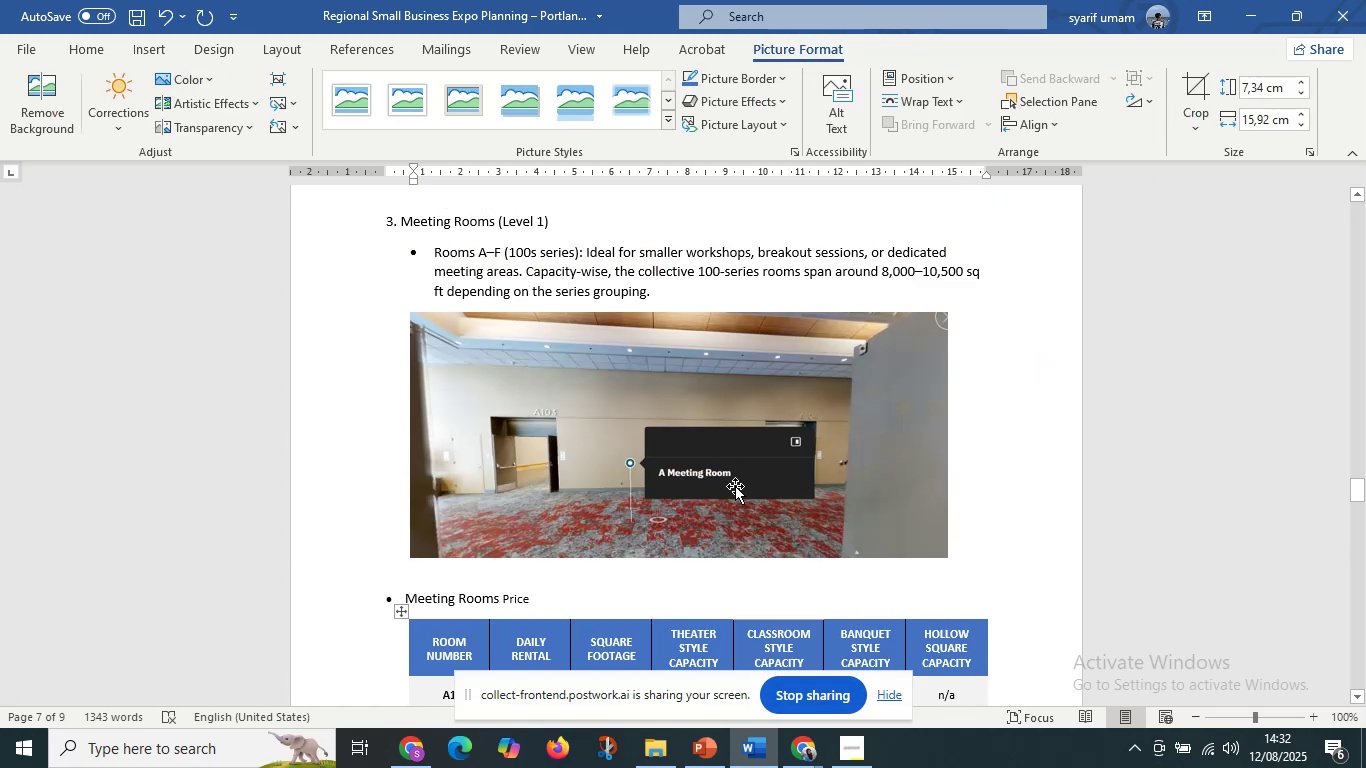 
left_click([735, 486])
 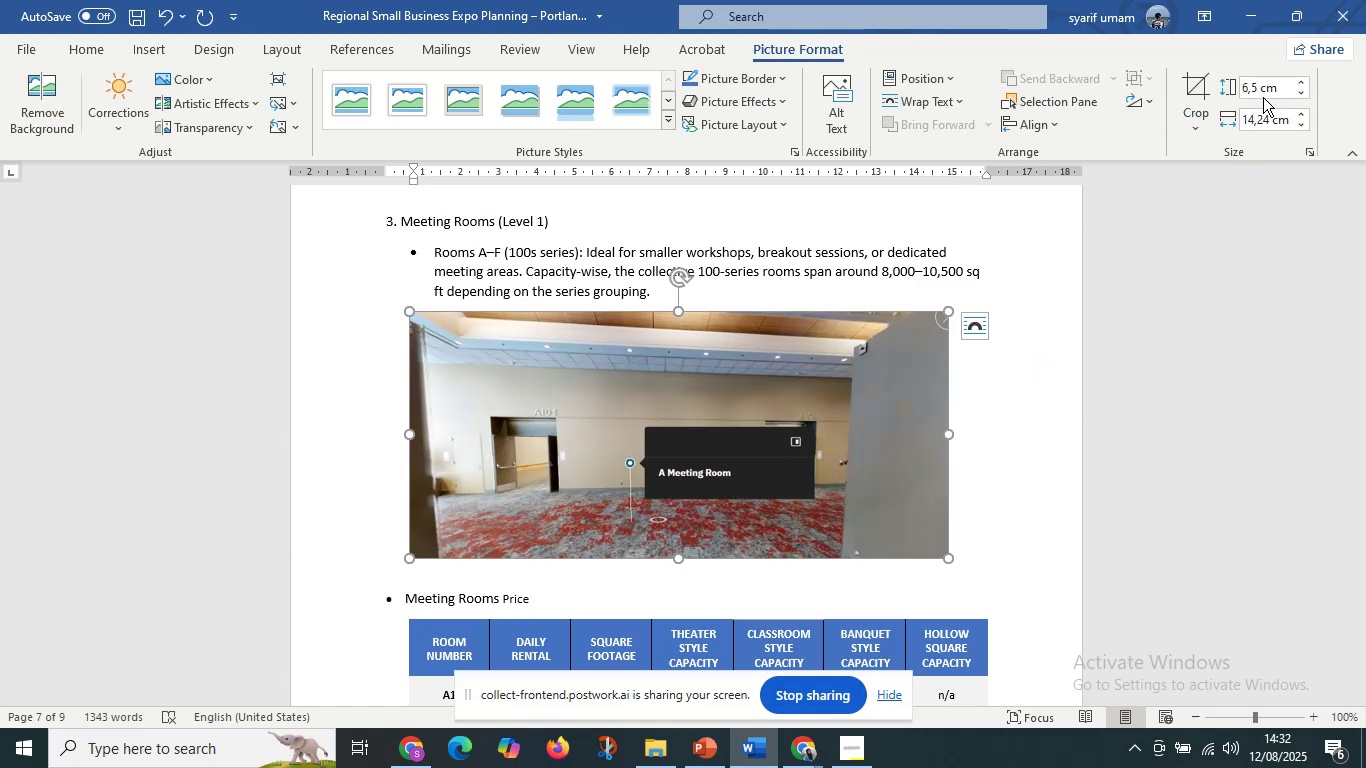 
left_click([1267, 89])
 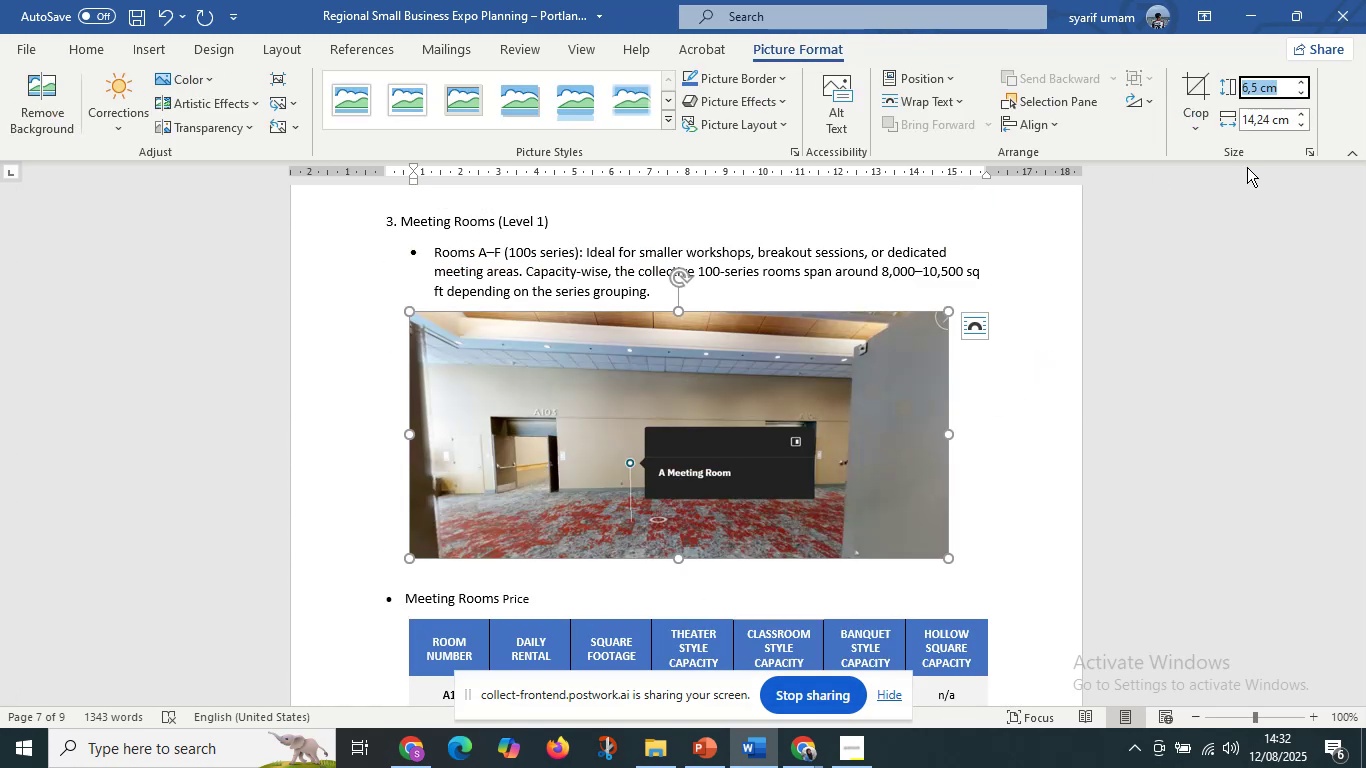 
key(Control+C)
 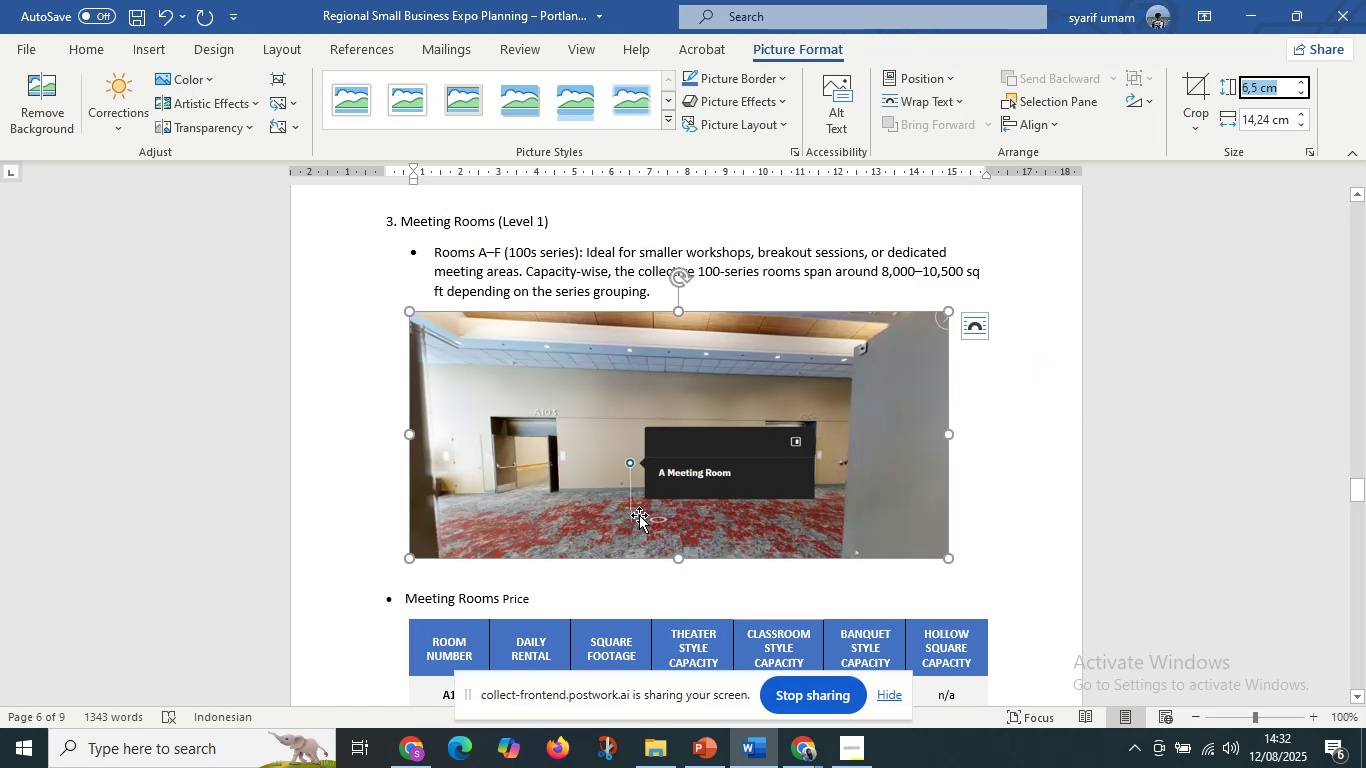 
scroll: coordinate [645, 488], scroll_direction: up, amount: 25.0
 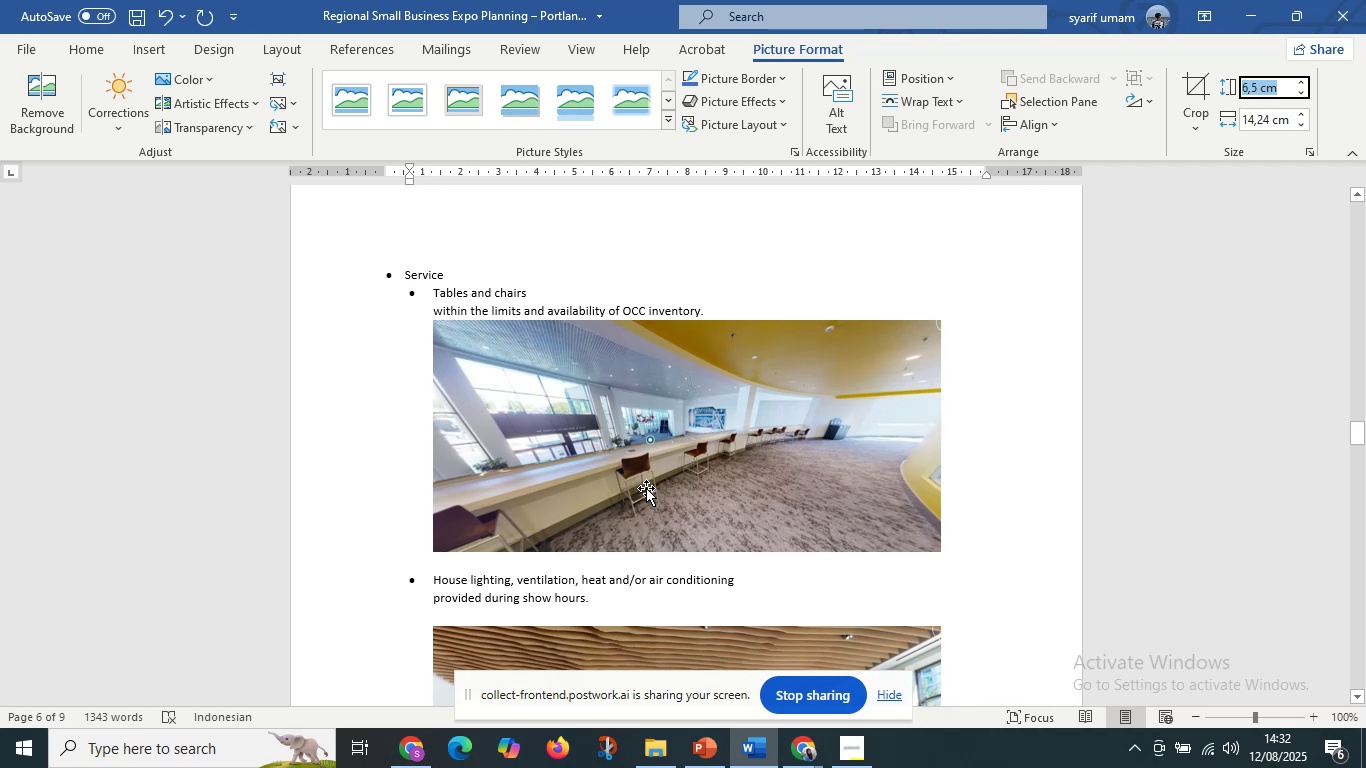 
left_click([646, 488])
 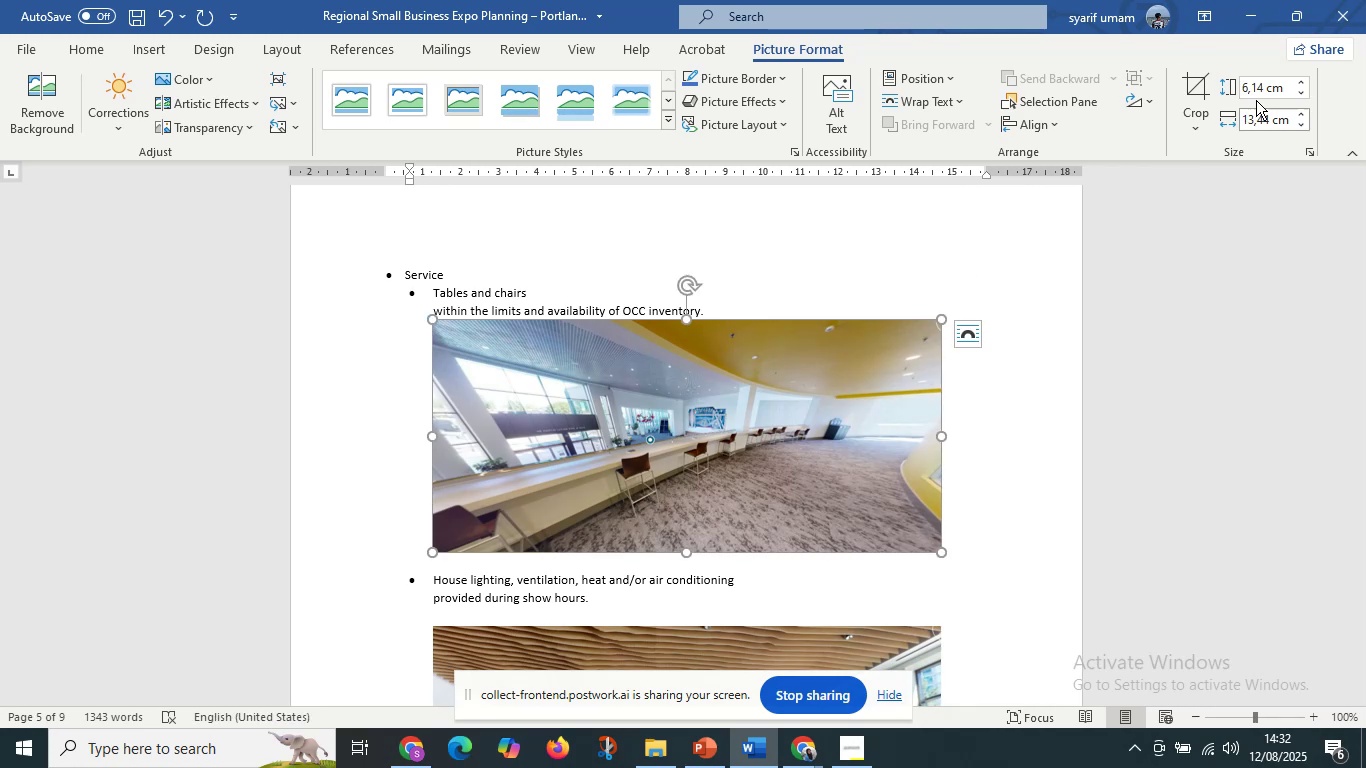 
left_click([1268, 93])
 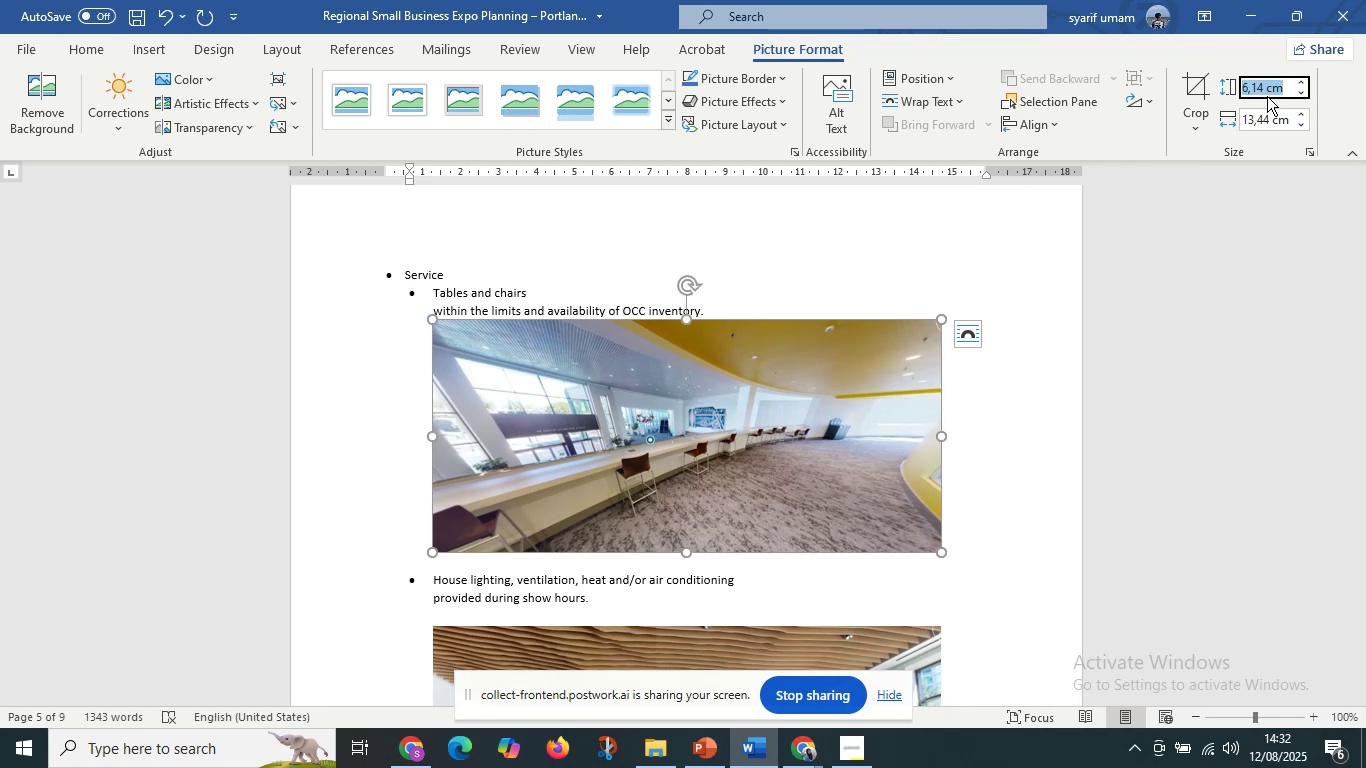 
key(Control+C)
 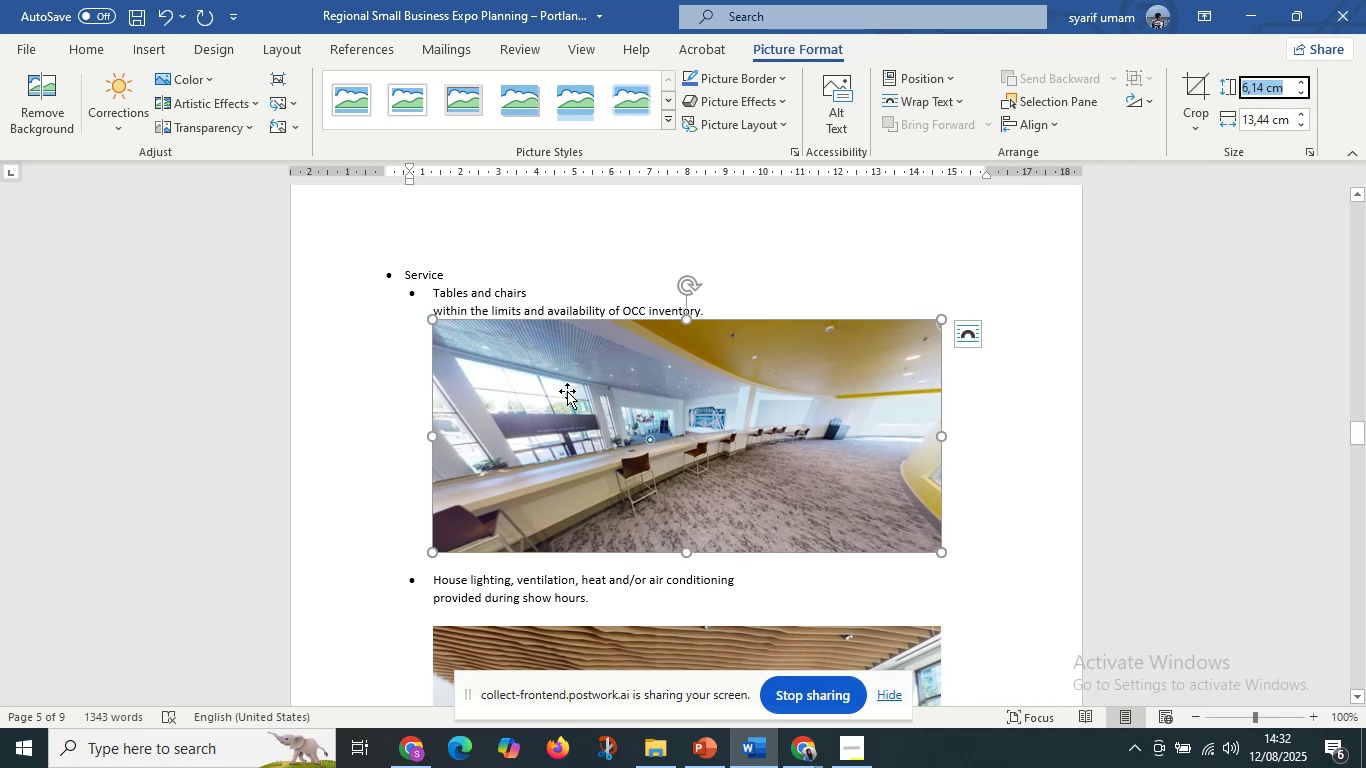 
scroll: coordinate [568, 447], scroll_direction: down, amount: 50.0
 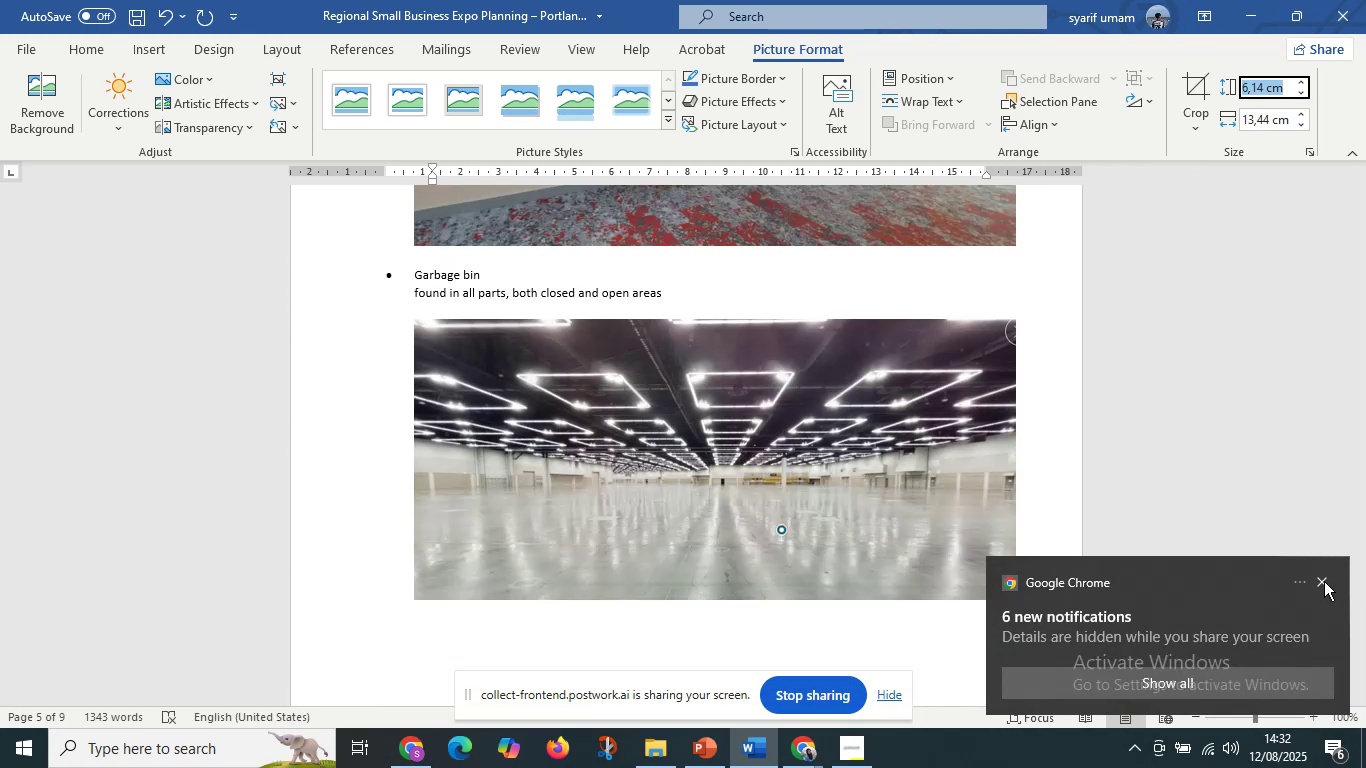 
left_click([1324, 581])
 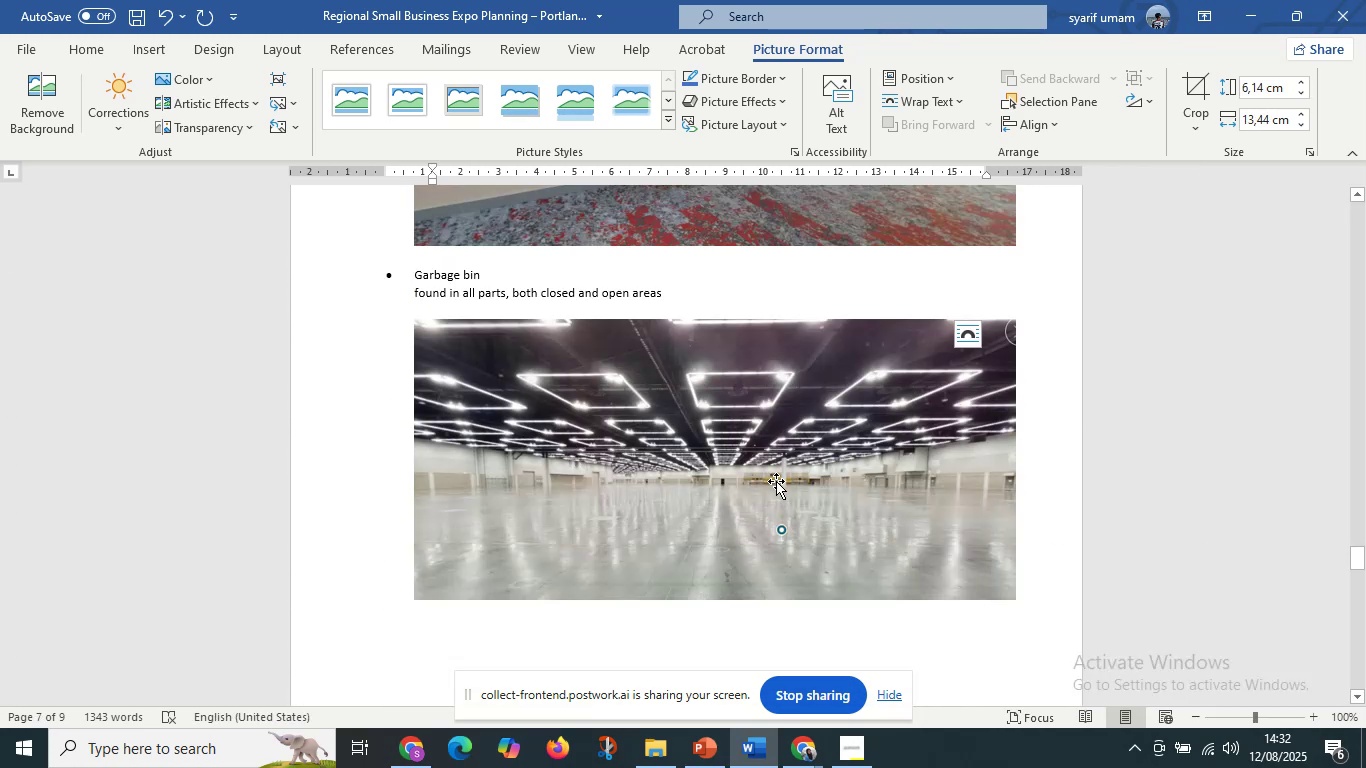 
scroll: coordinate [776, 481], scroll_direction: up, amount: 3.0
 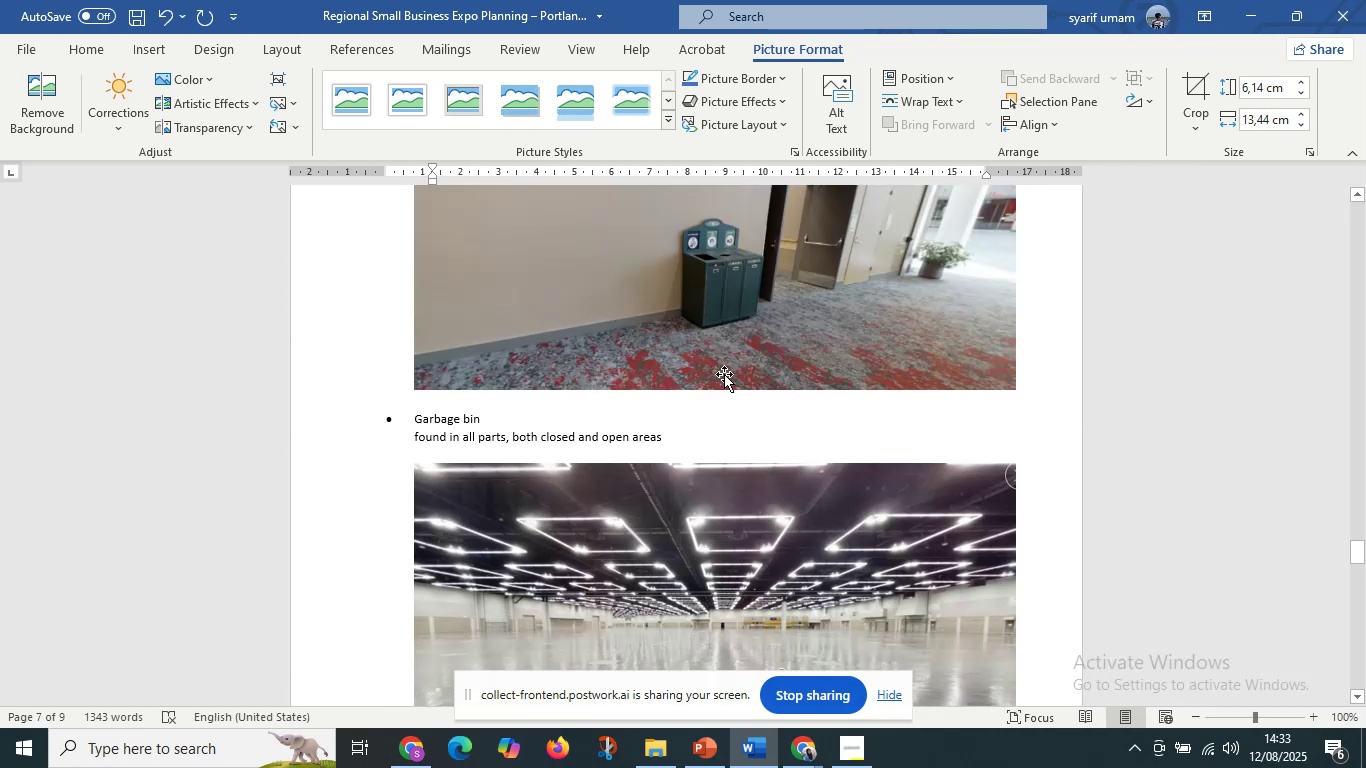 
left_click([724, 374])
 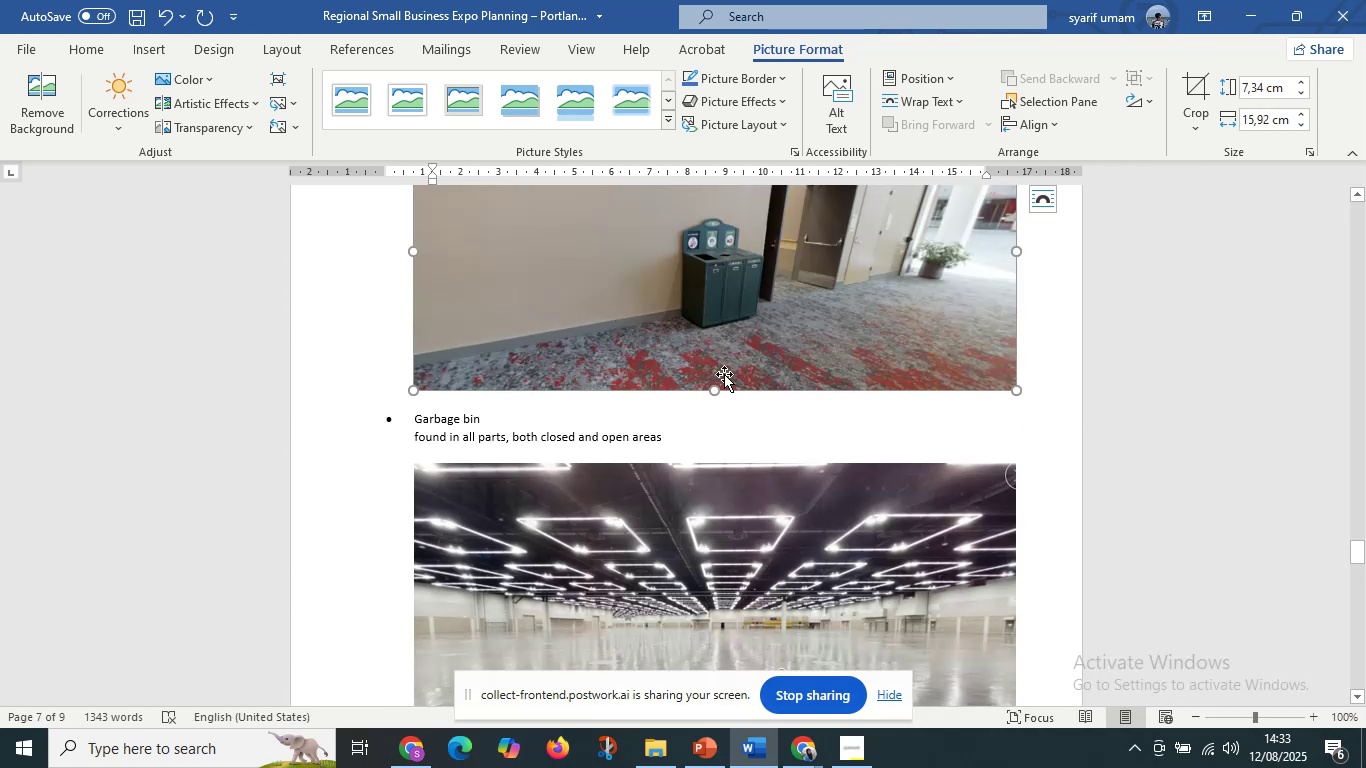 
scroll: coordinate [727, 379], scroll_direction: down, amount: 4.0
 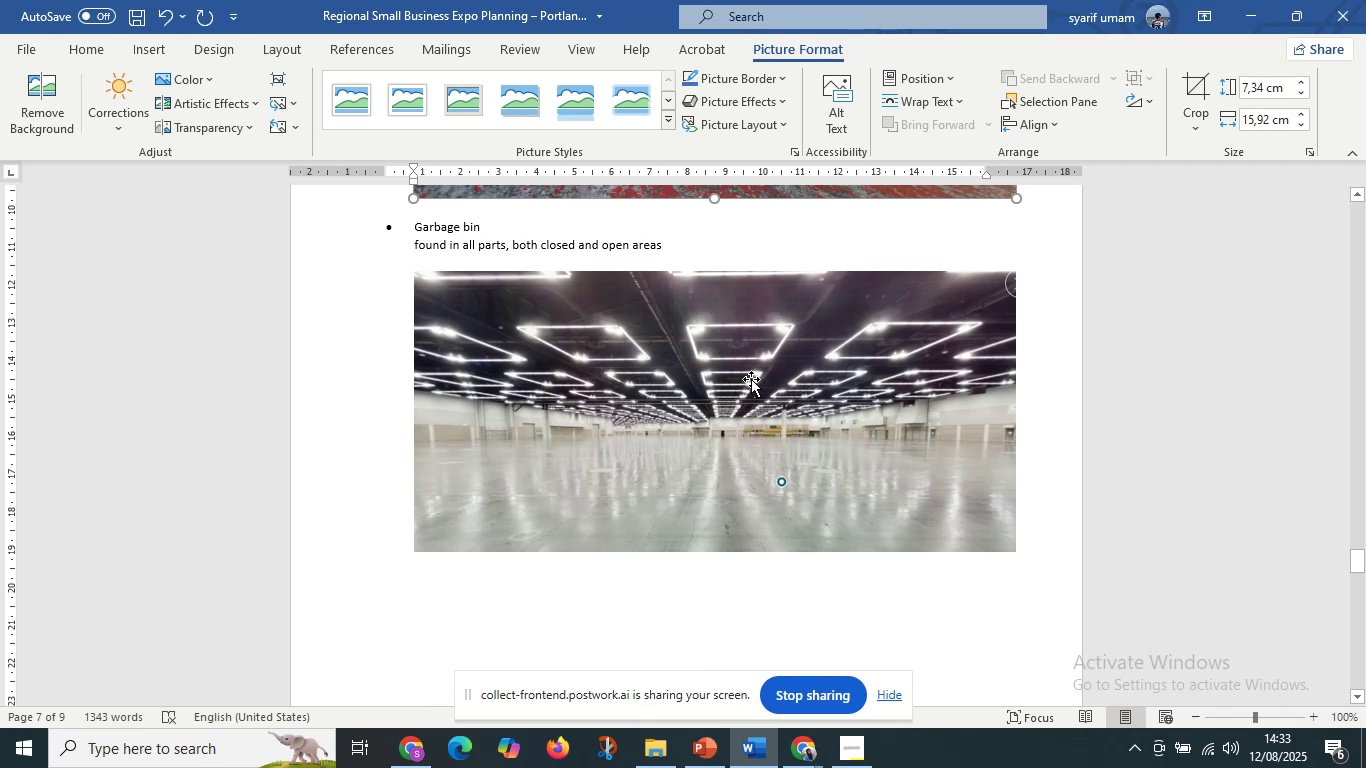 
hold_key(key=ShiftLeft, duration=1.52)
left_click([785, 376])
 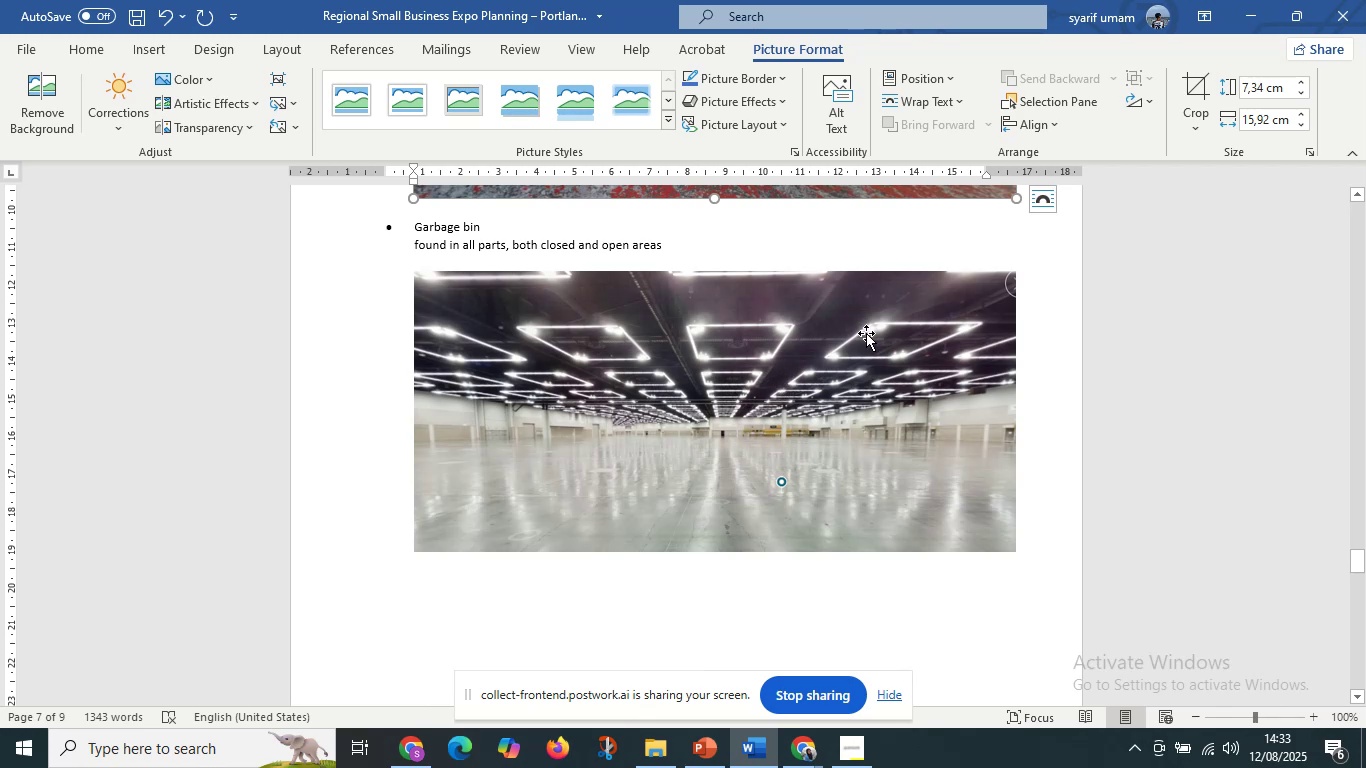 
left_click([866, 333])
 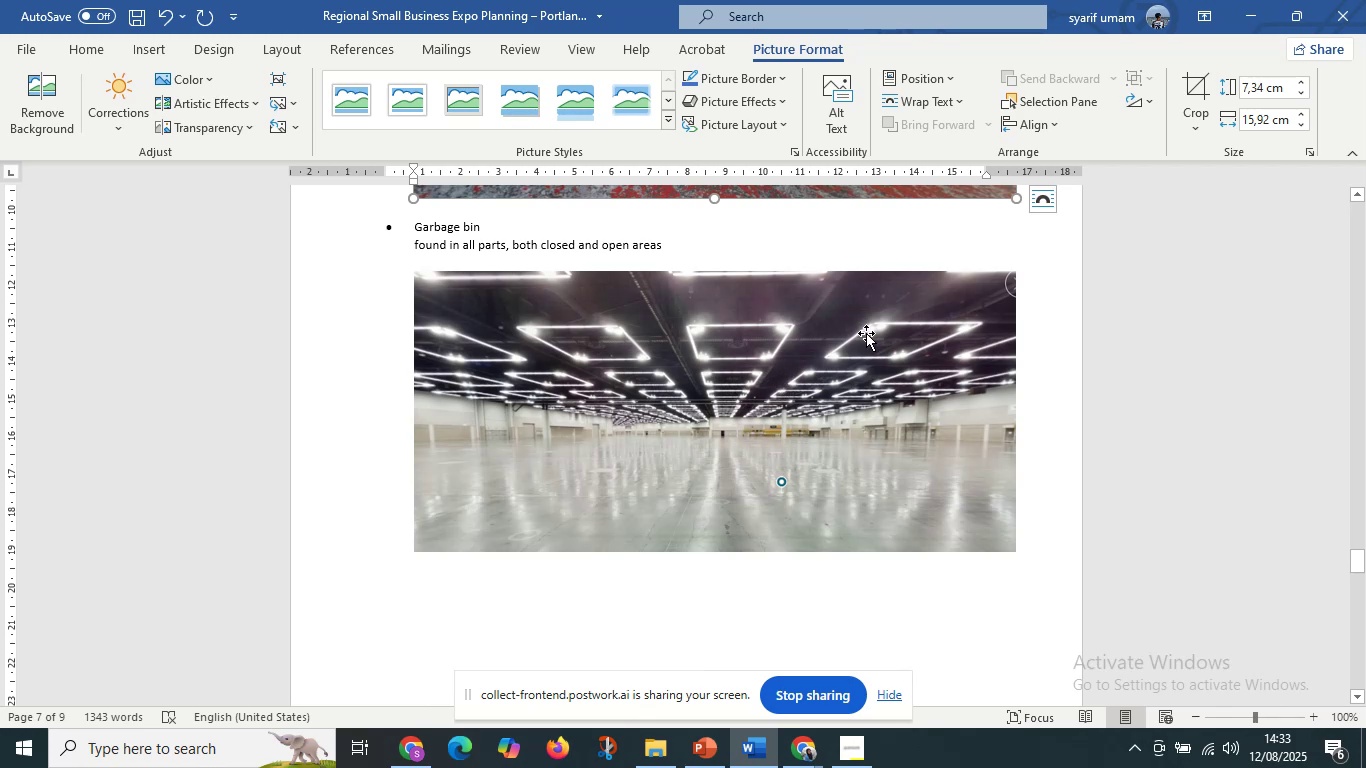 
key(Shift+ShiftLeft)
 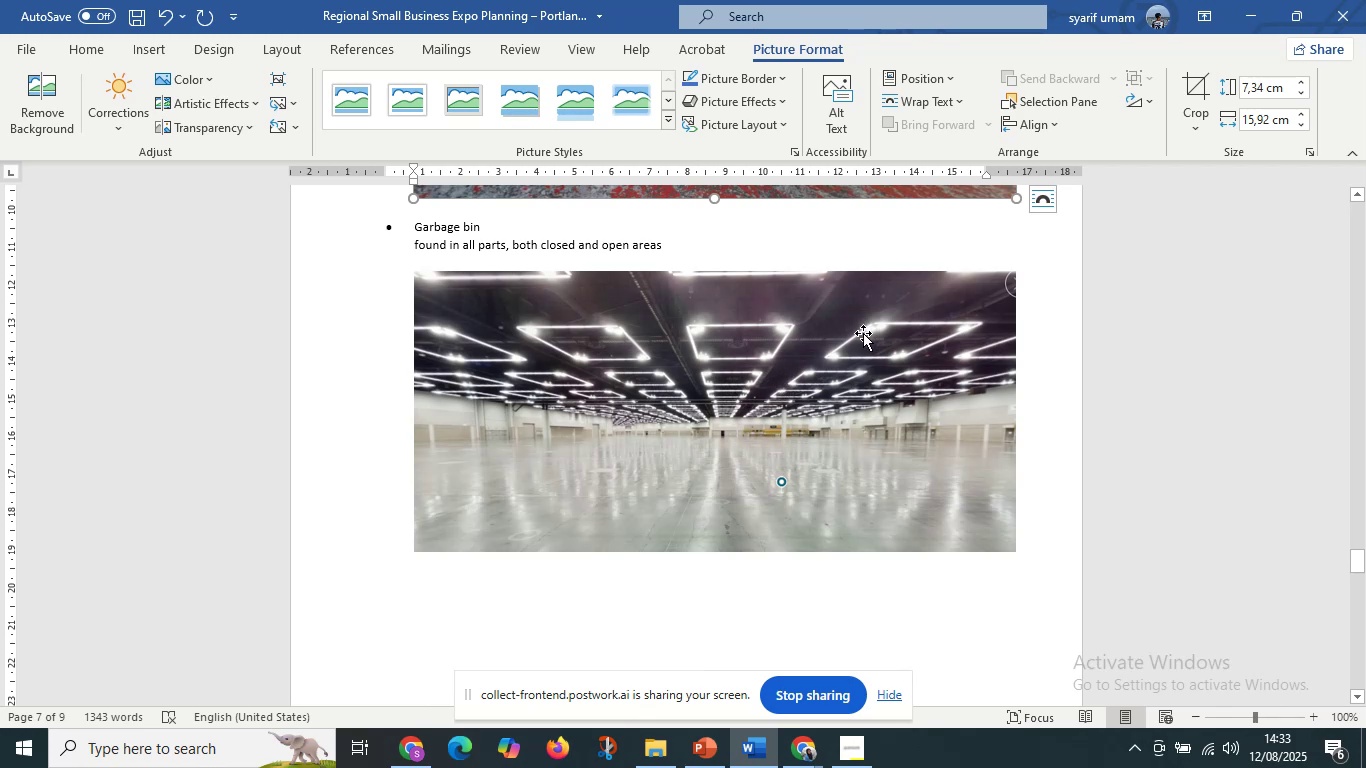 
key(Shift+ShiftLeft)
 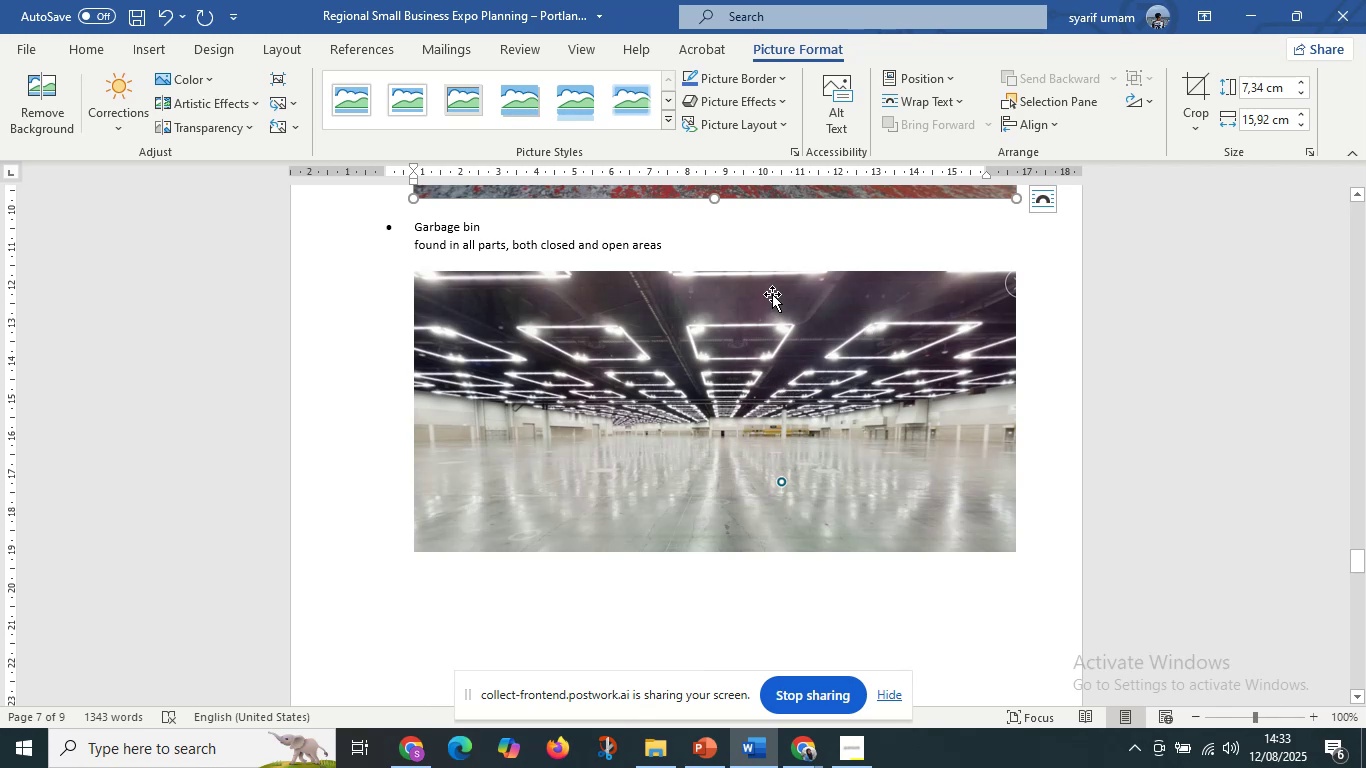 
scroll: coordinate [772, 294], scroll_direction: up, amount: 3.0
 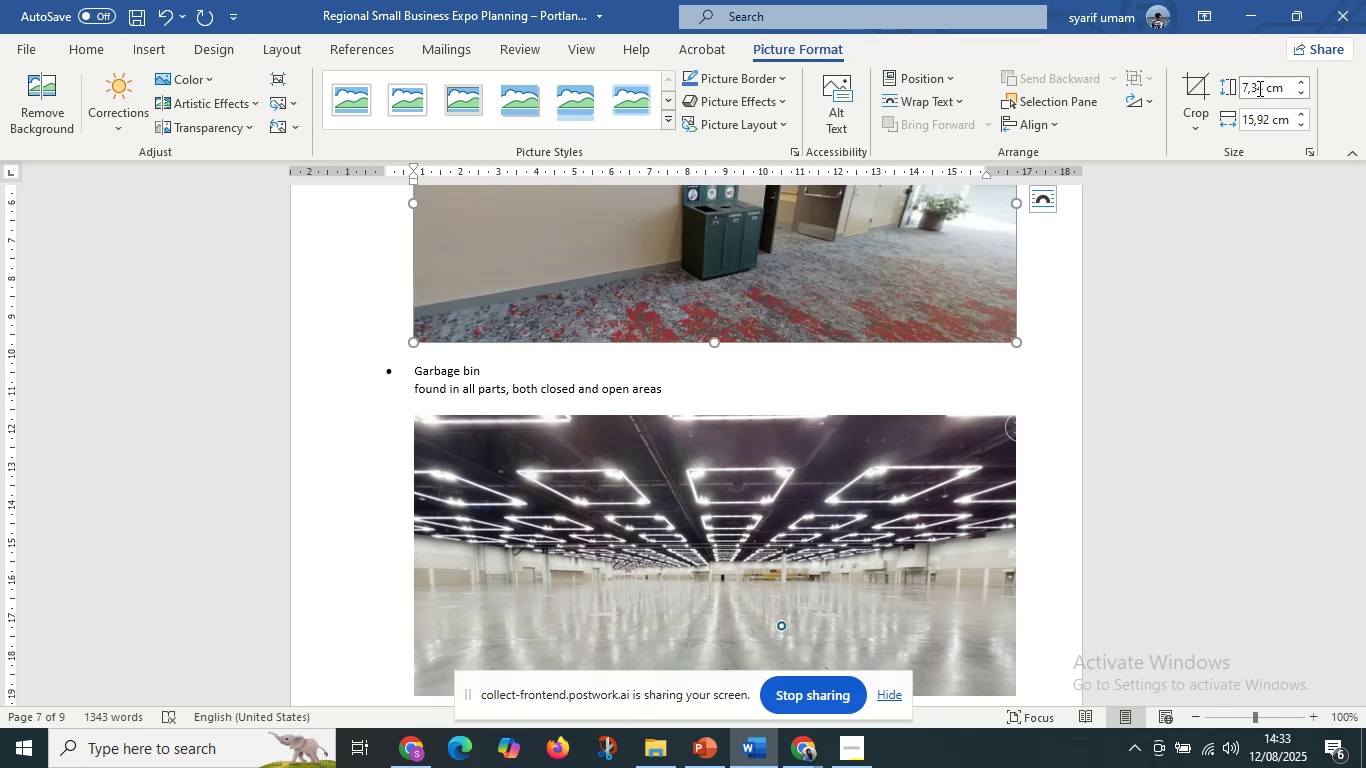 
left_click([1259, 89])
 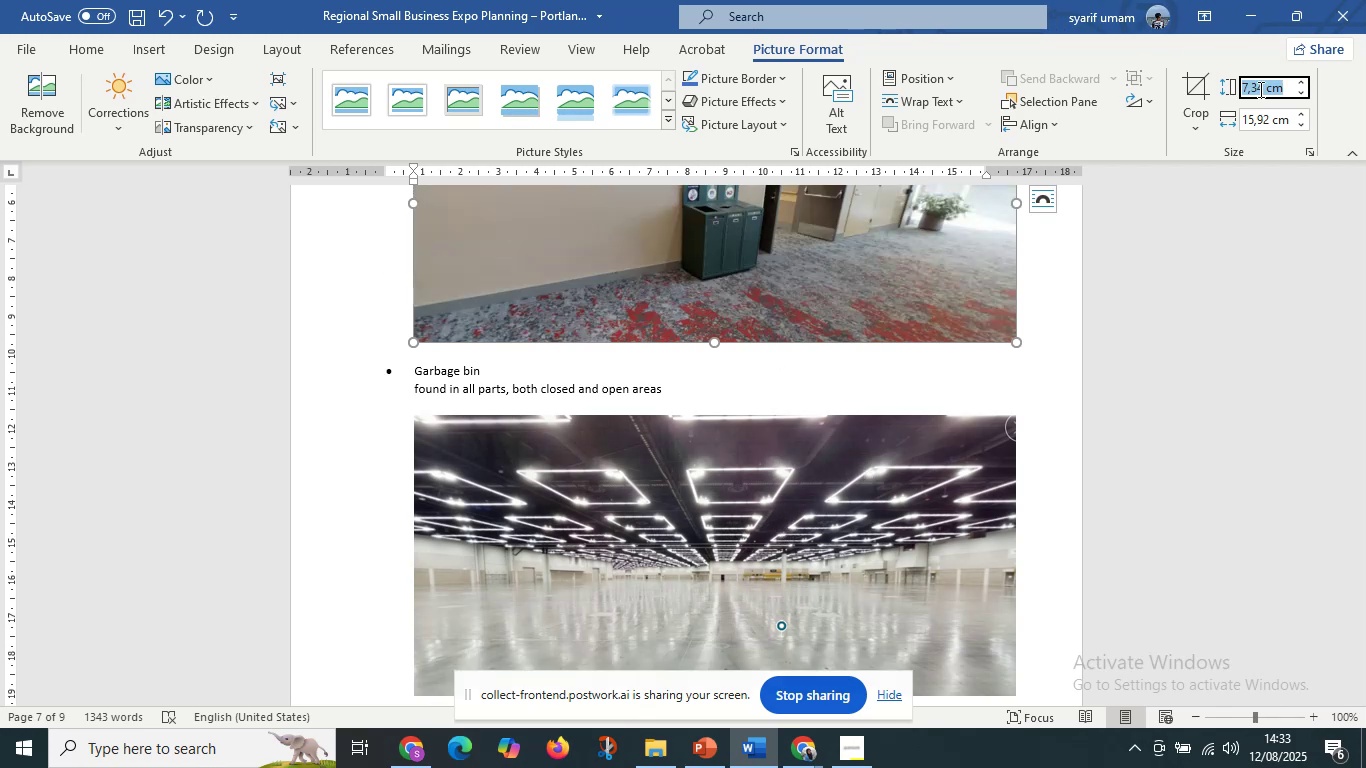 
key(Control+V)
 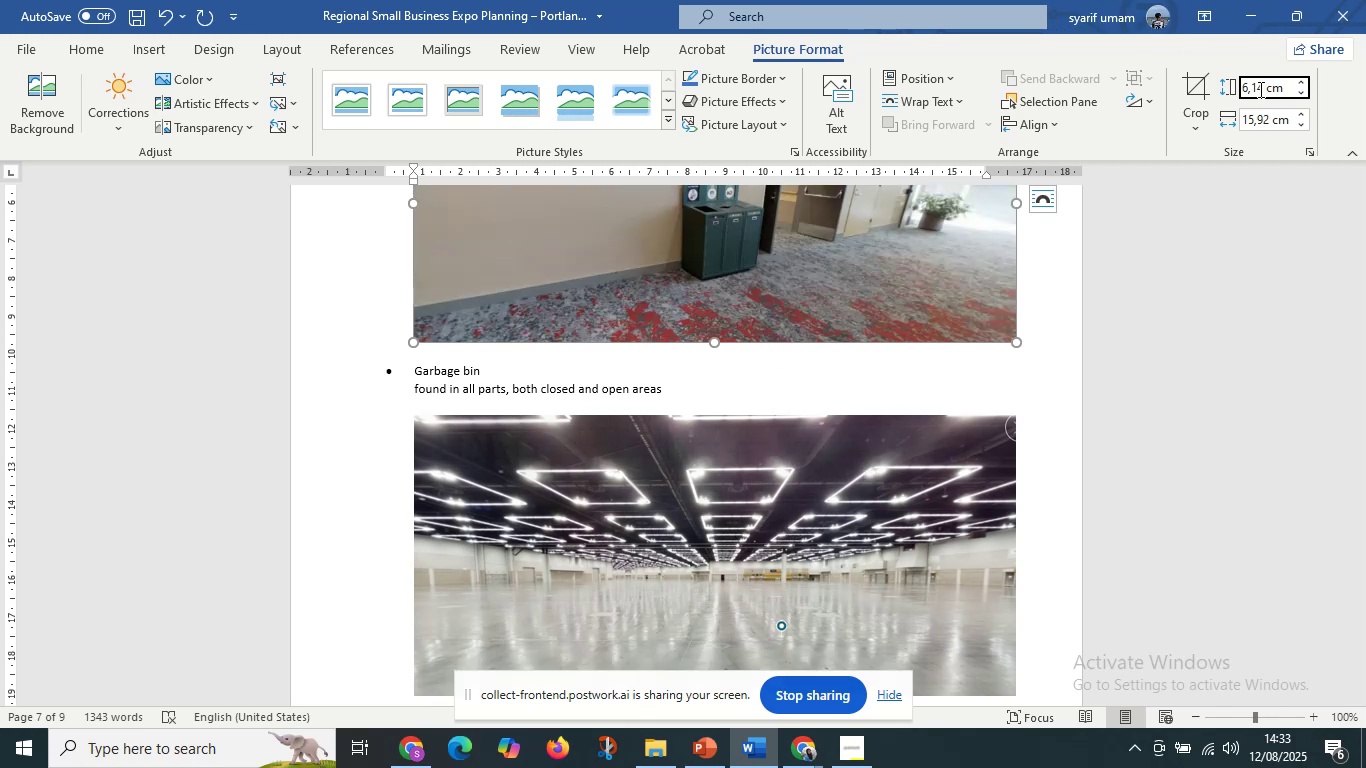 
key(Enter)
 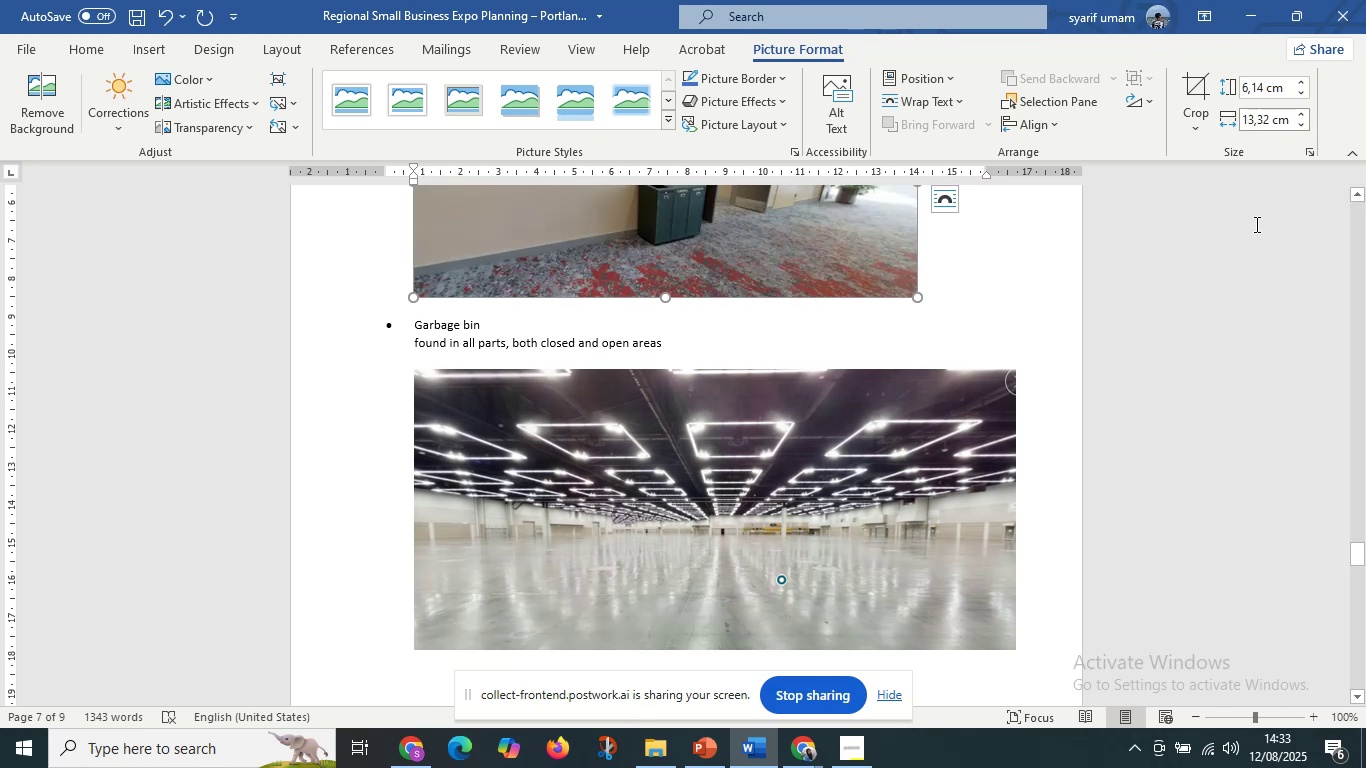 
scroll: coordinate [821, 483], scroll_direction: up, amount: 1.0
 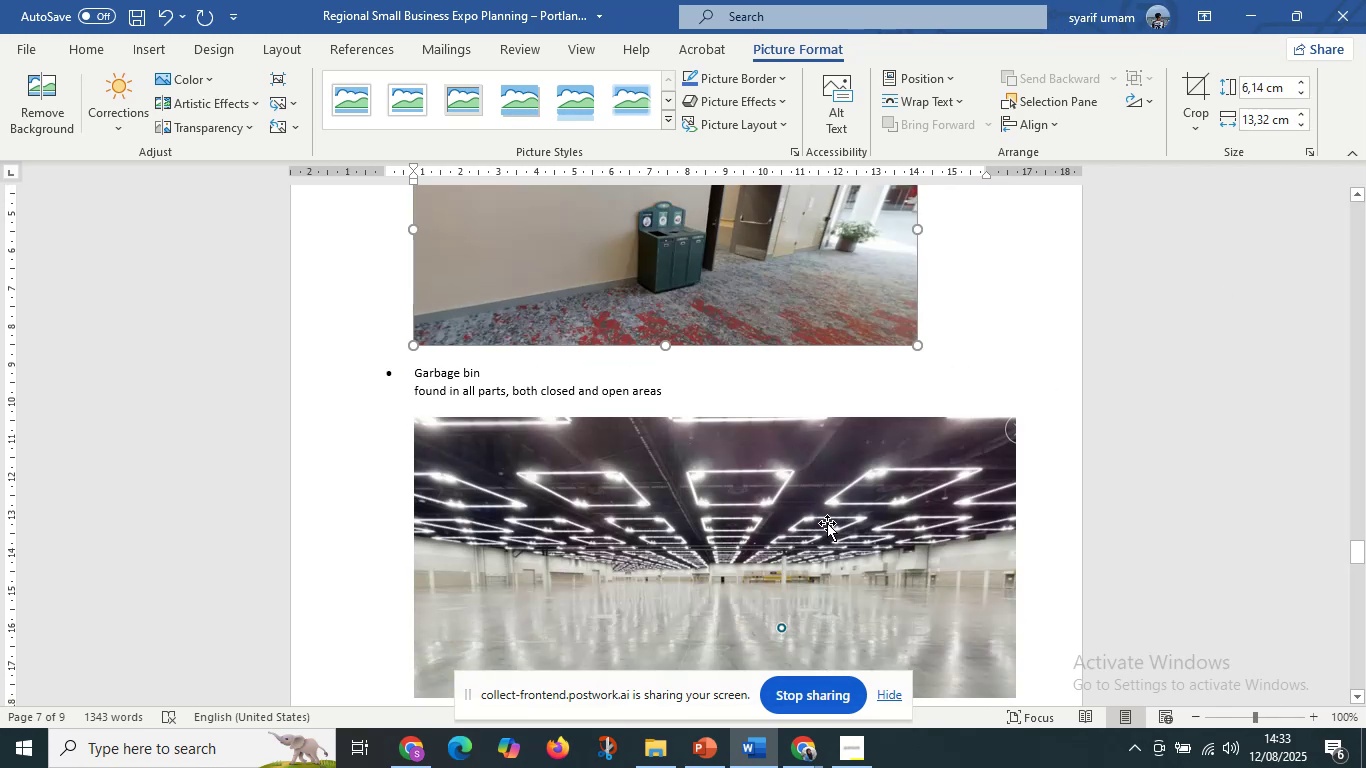 
left_click([827, 523])
 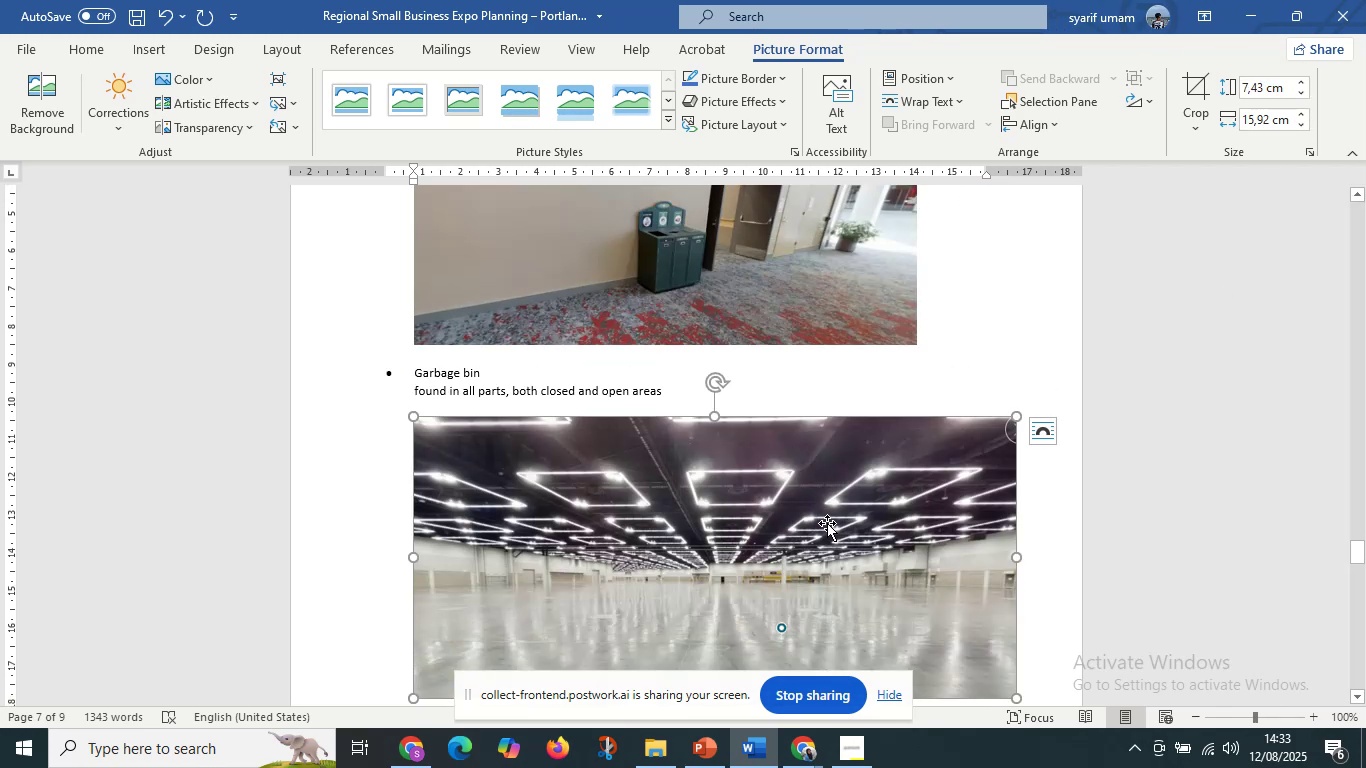 
right_click([827, 523])
 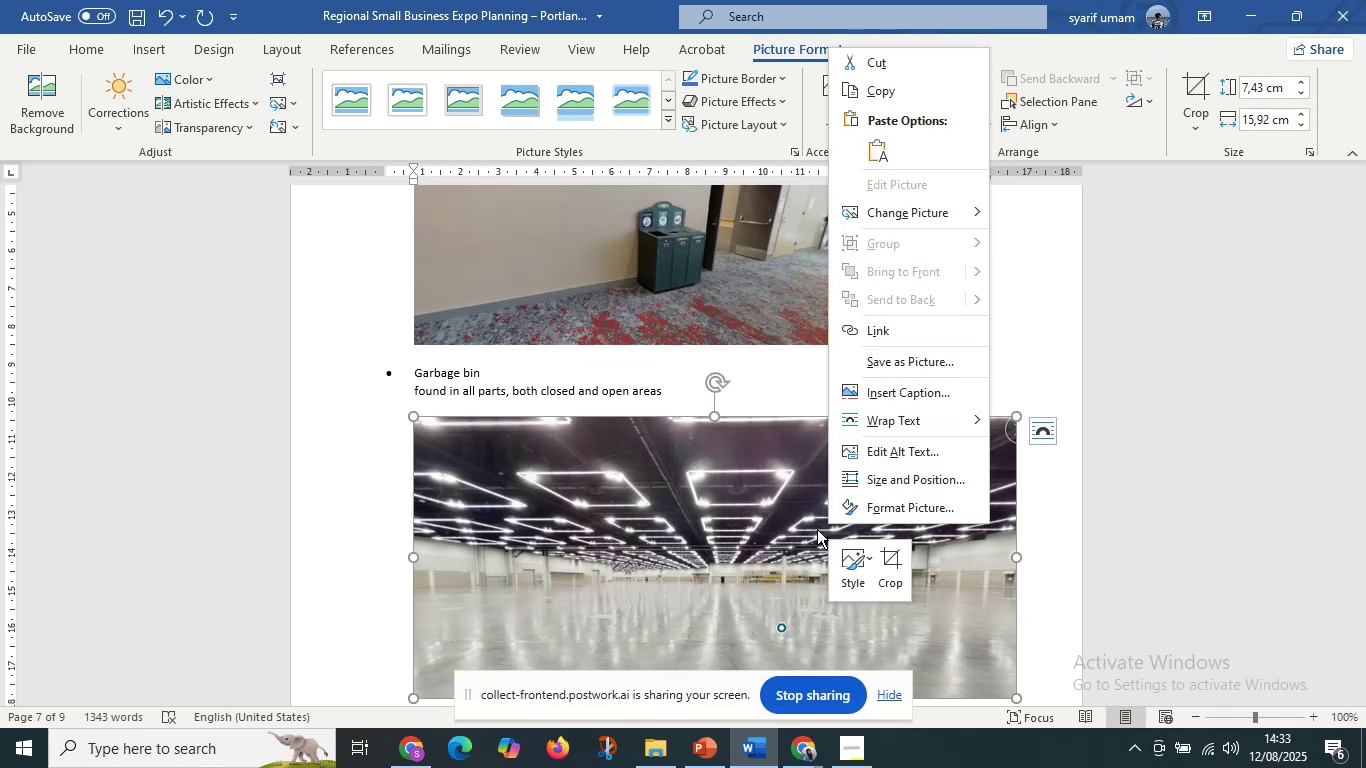 
left_click([817, 529])
 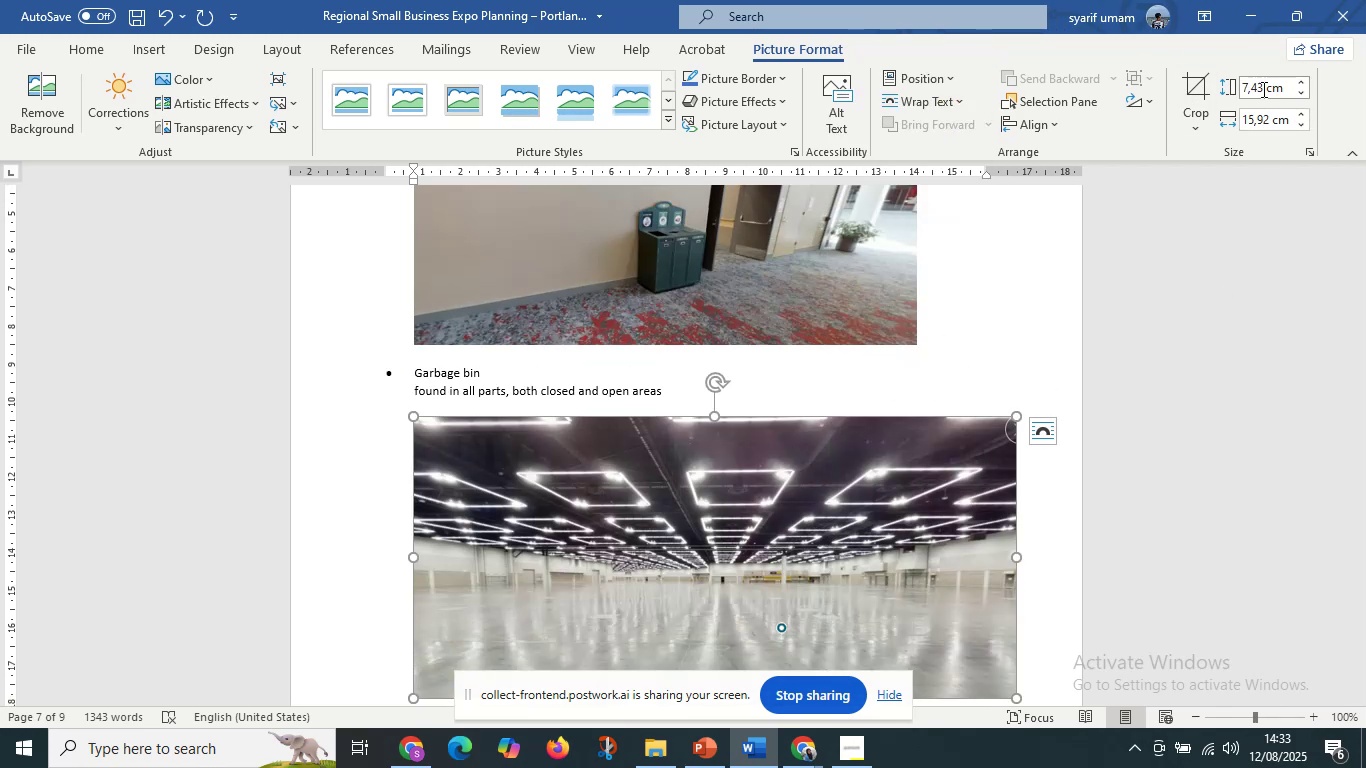 
key(Control+V)
 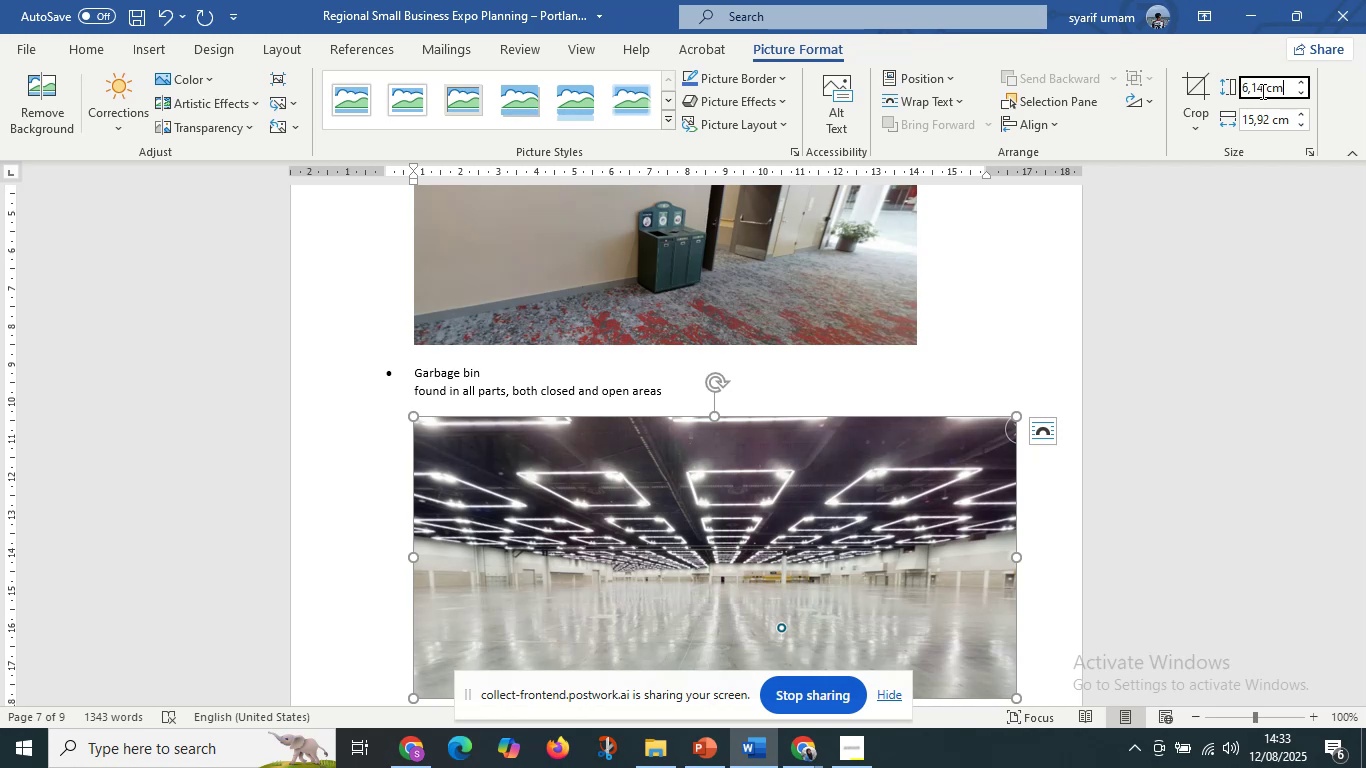 
key(Enter)
 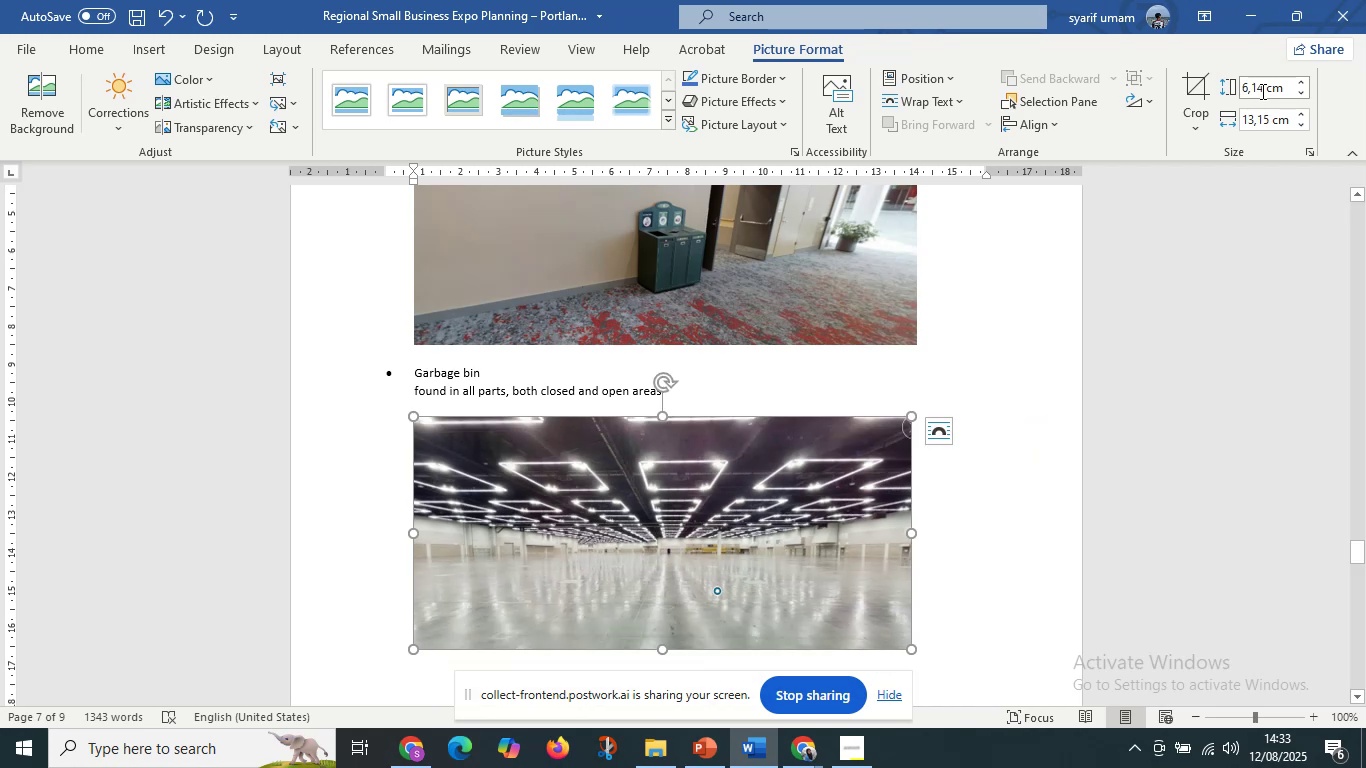 
scroll: coordinate [760, 505], scroll_direction: up, amount: 12.0
 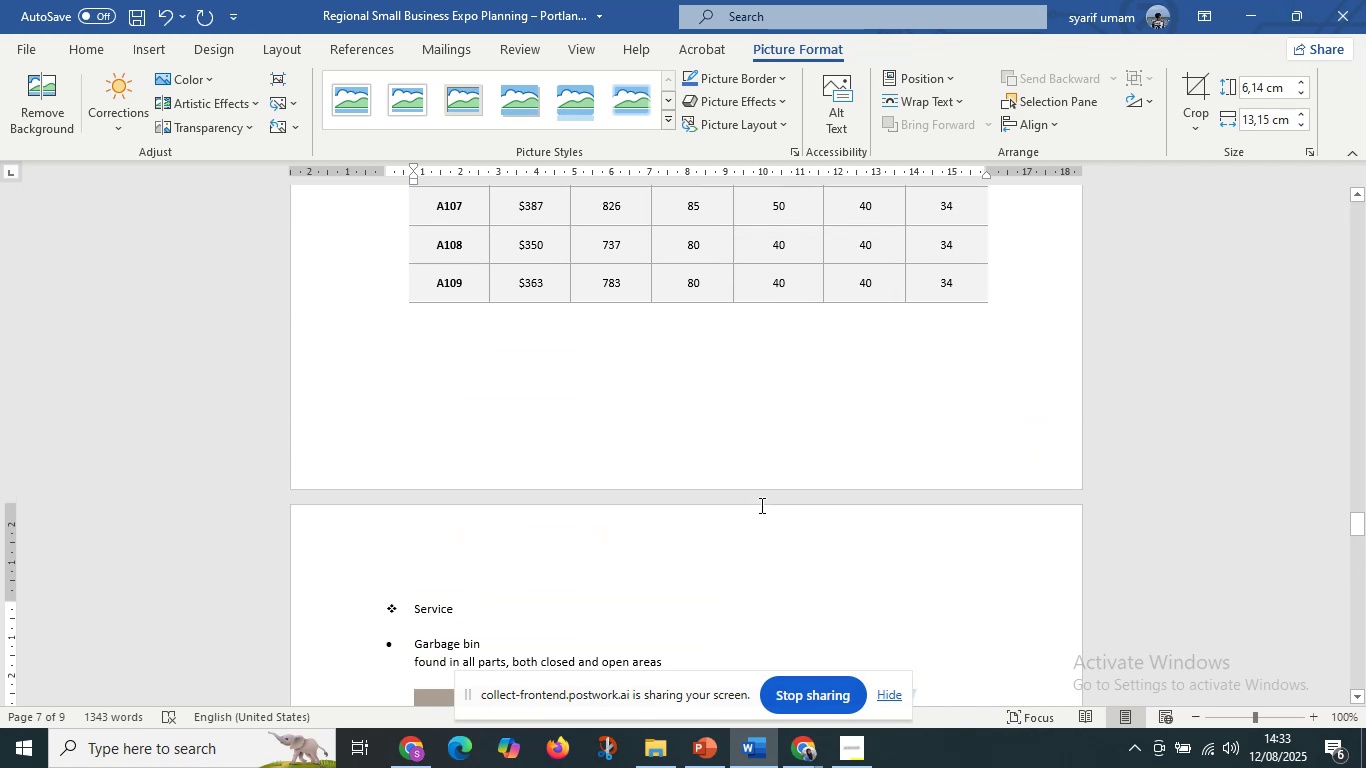 
scroll: coordinate [760, 505], scroll_direction: down, amount: 1.0
 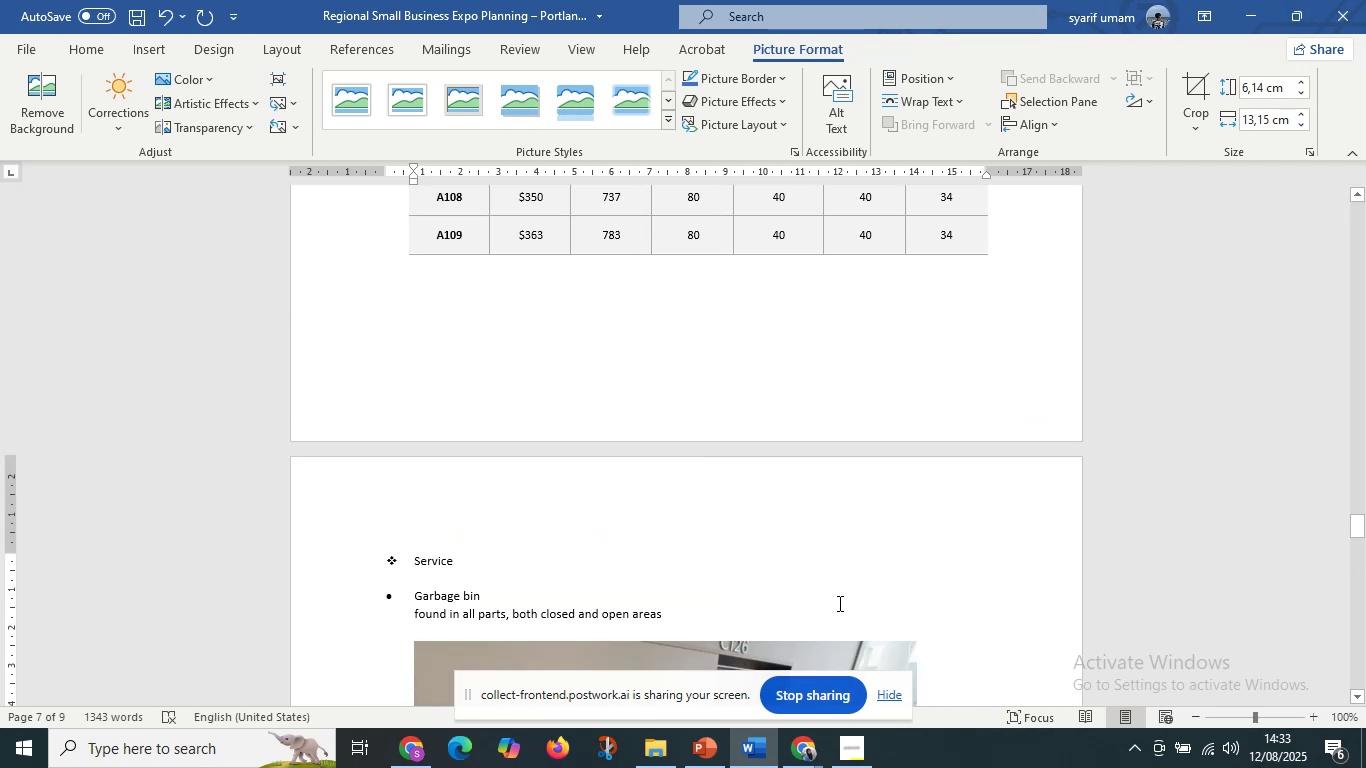 
scroll: coordinate [829, 594], scroll_direction: up, amount: 16.0
 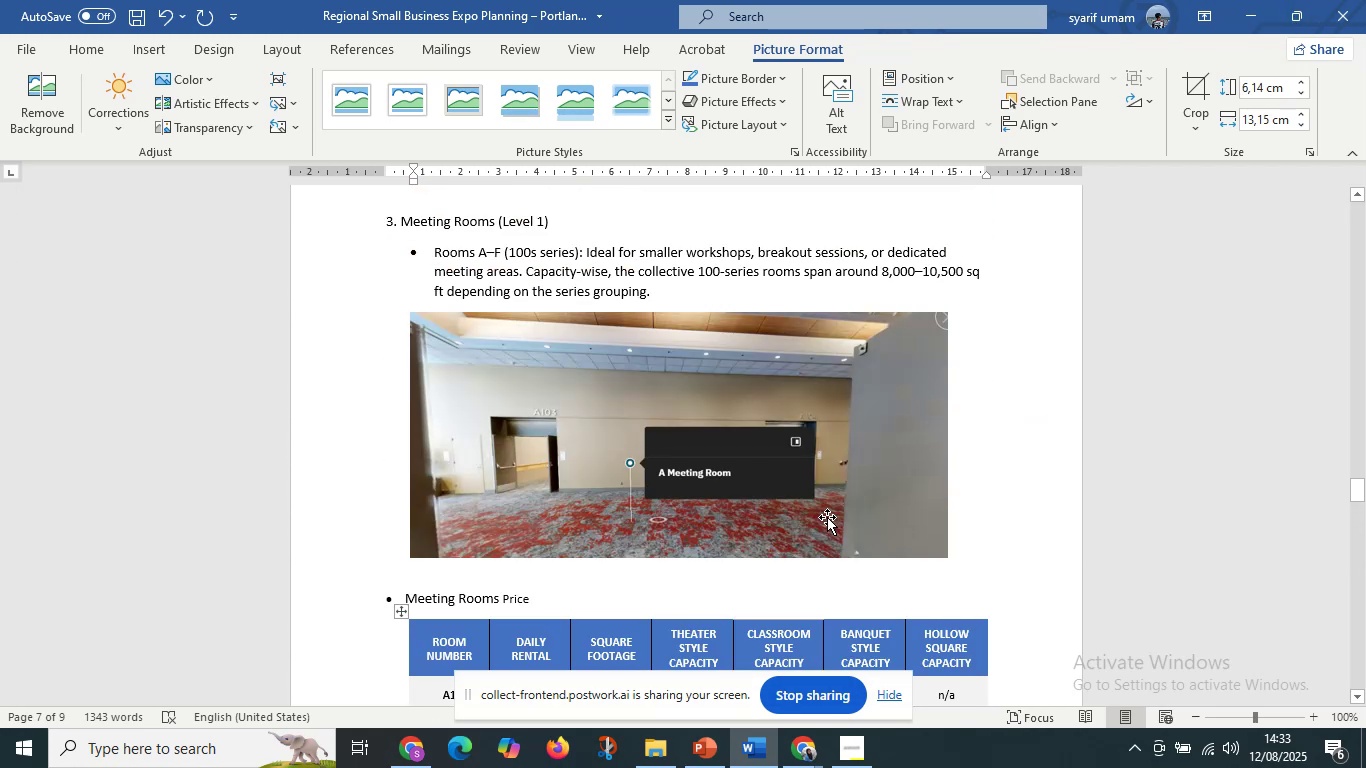 
left_click([827, 517])
 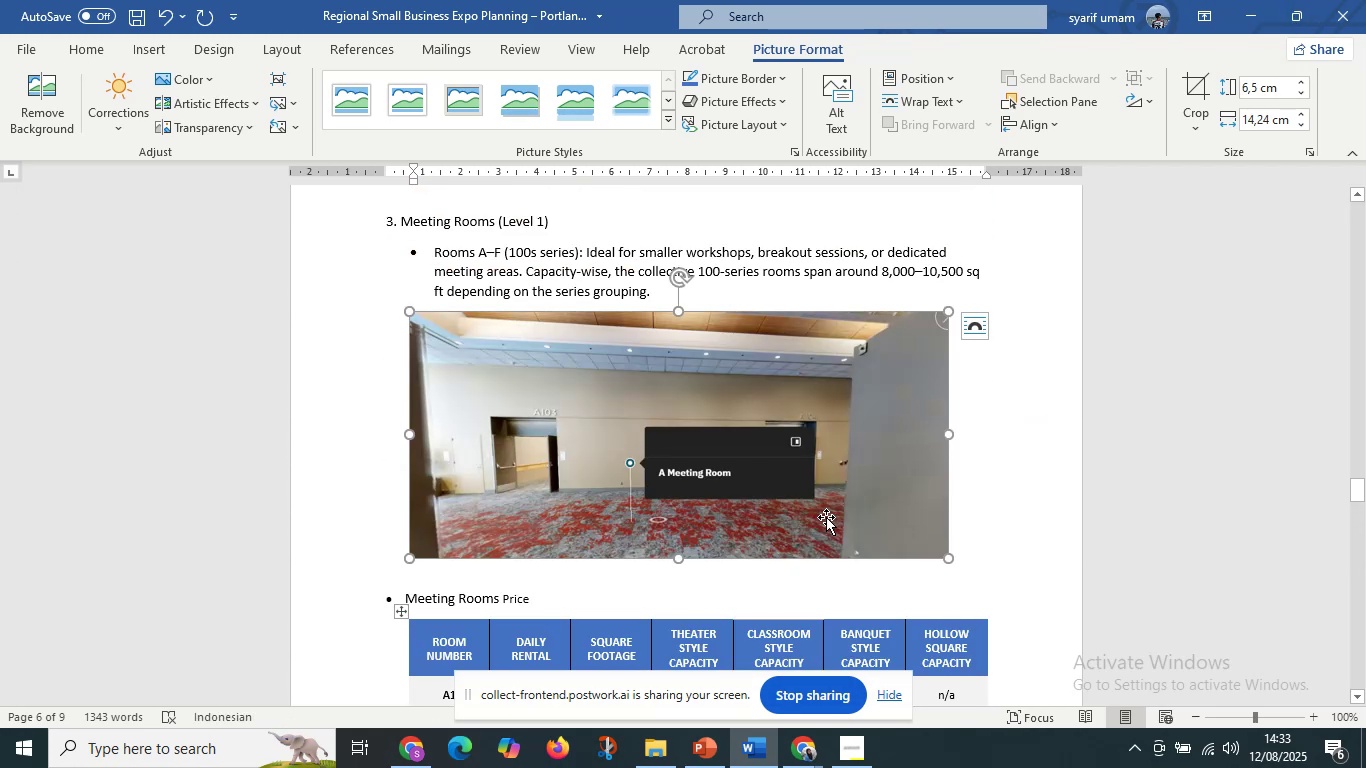 
scroll: coordinate [826, 517], scroll_direction: up, amount: 10.0
 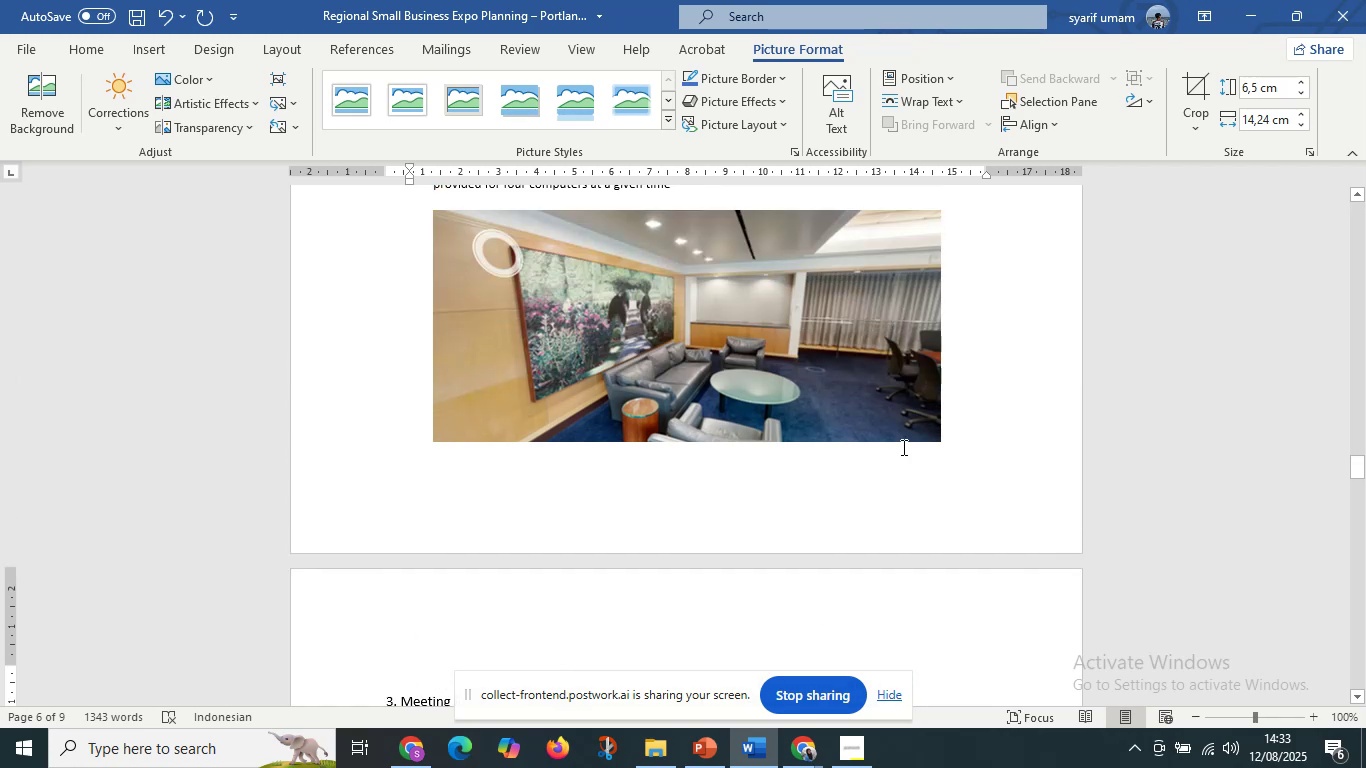 
left_click([902, 447])
 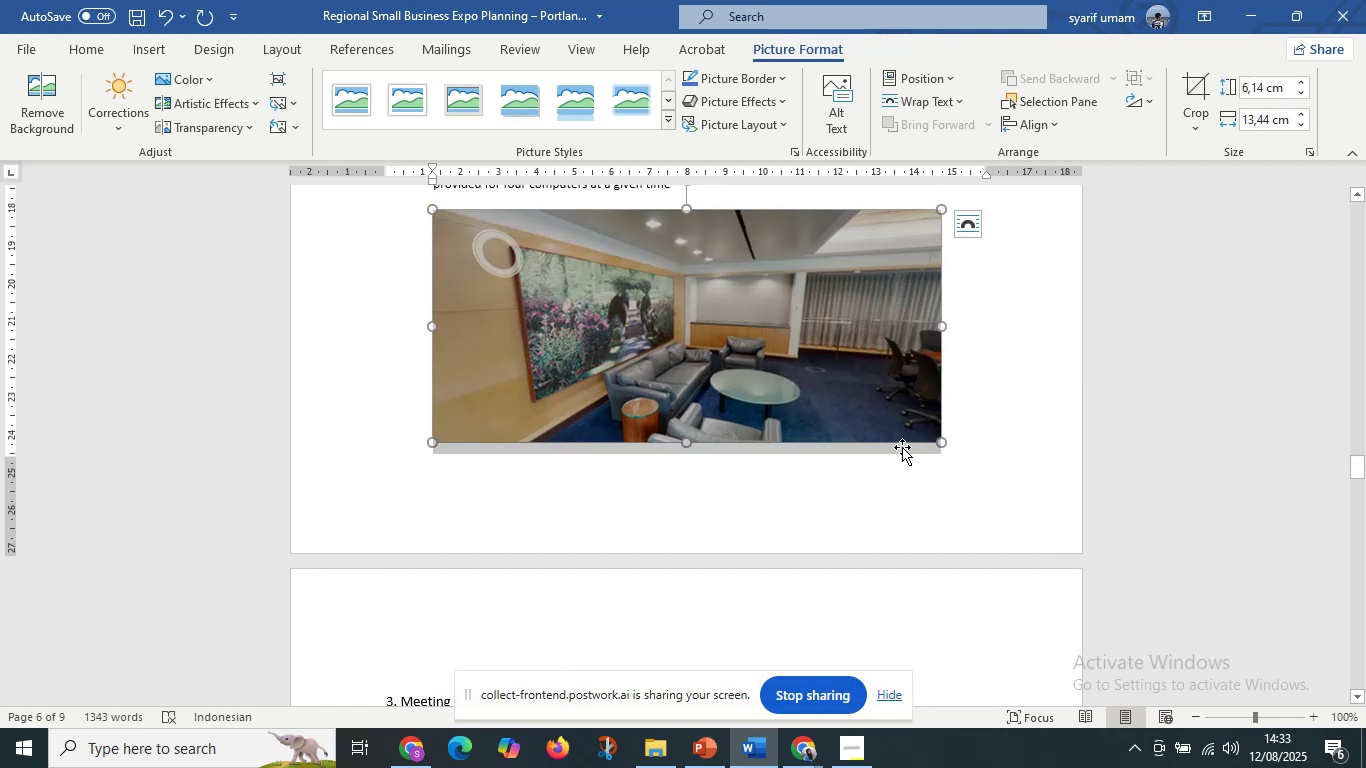 
key(Control+X)
 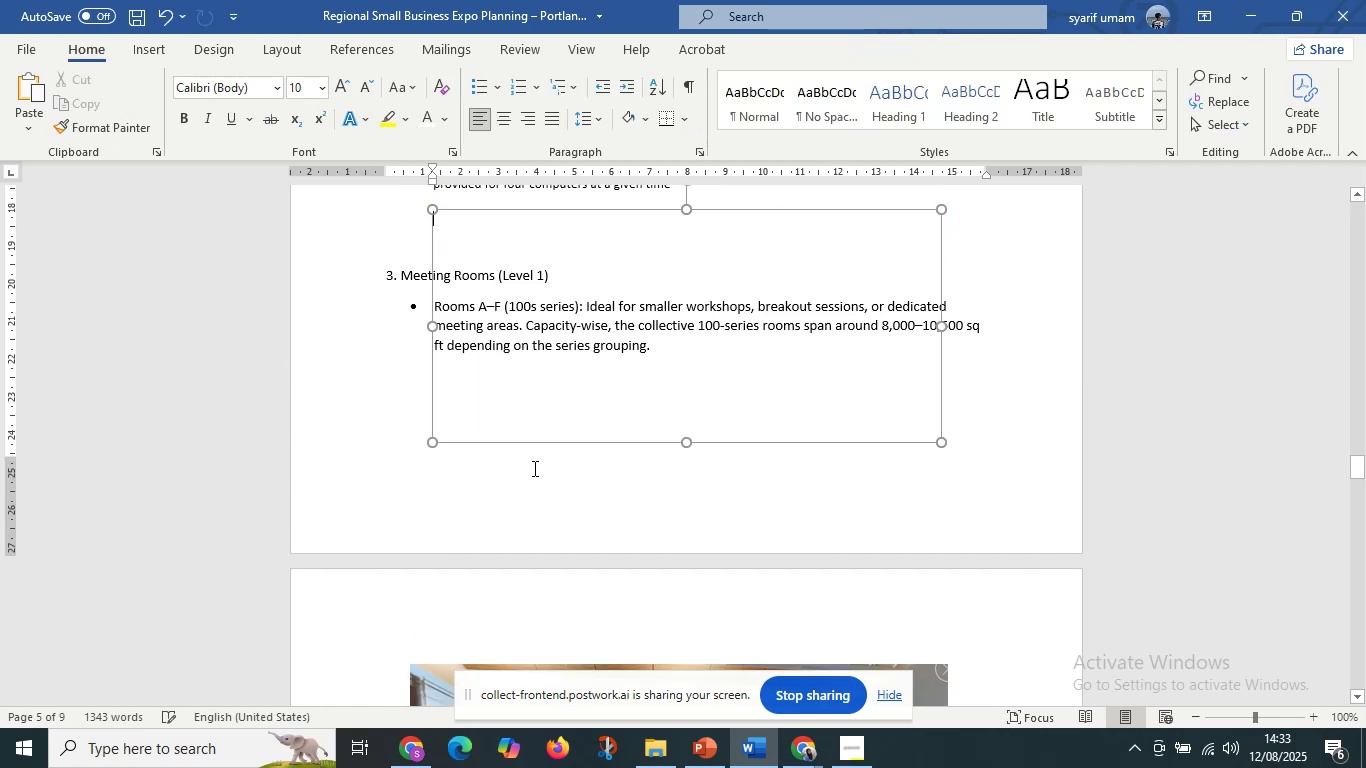 
key(Control+Z)
 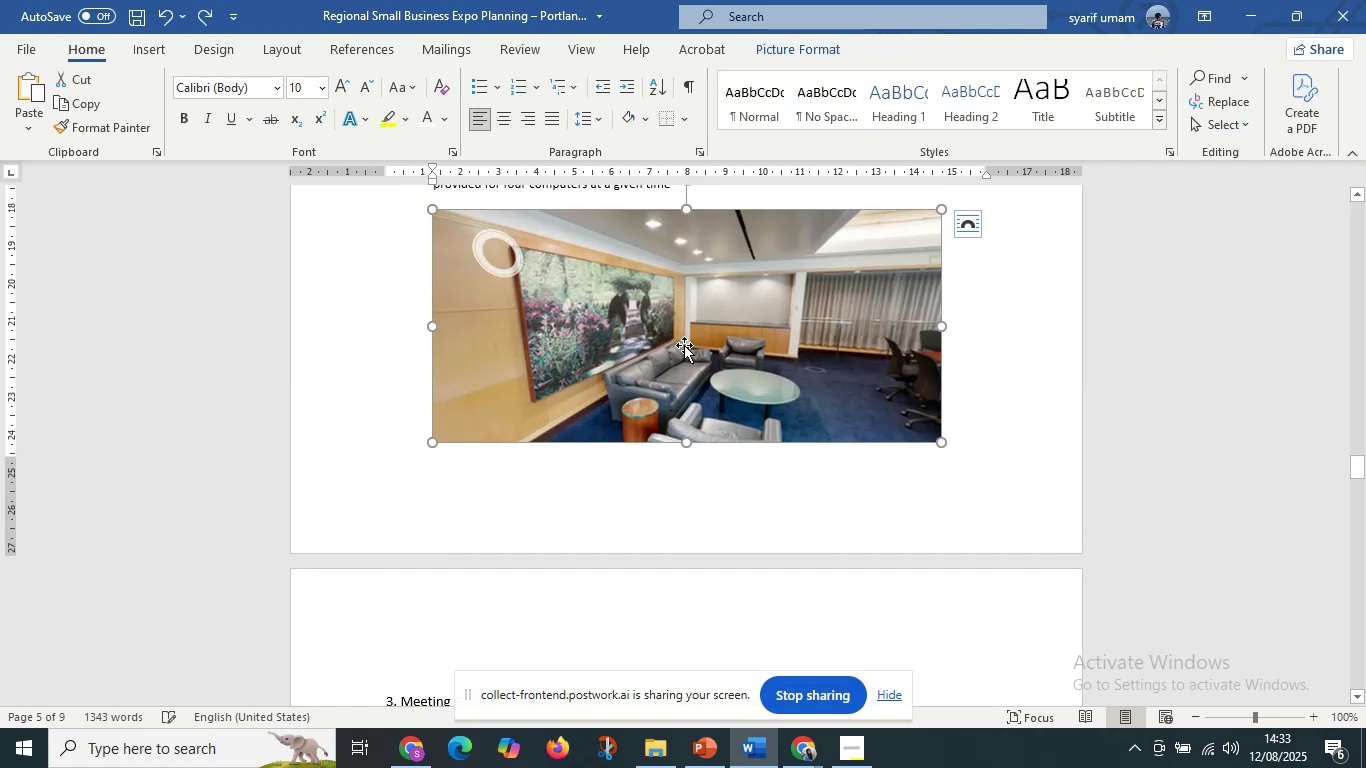 
left_click([684, 345])
 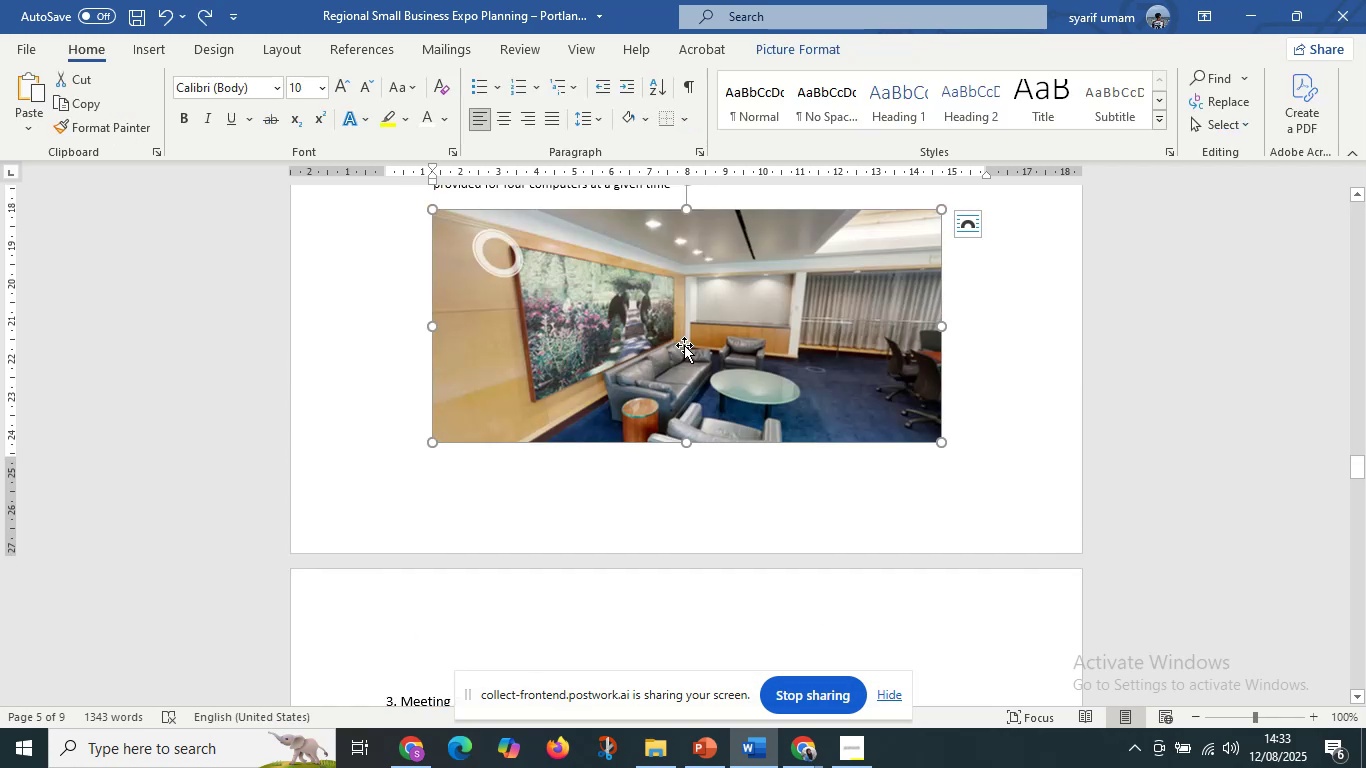 
key(Control+C)
 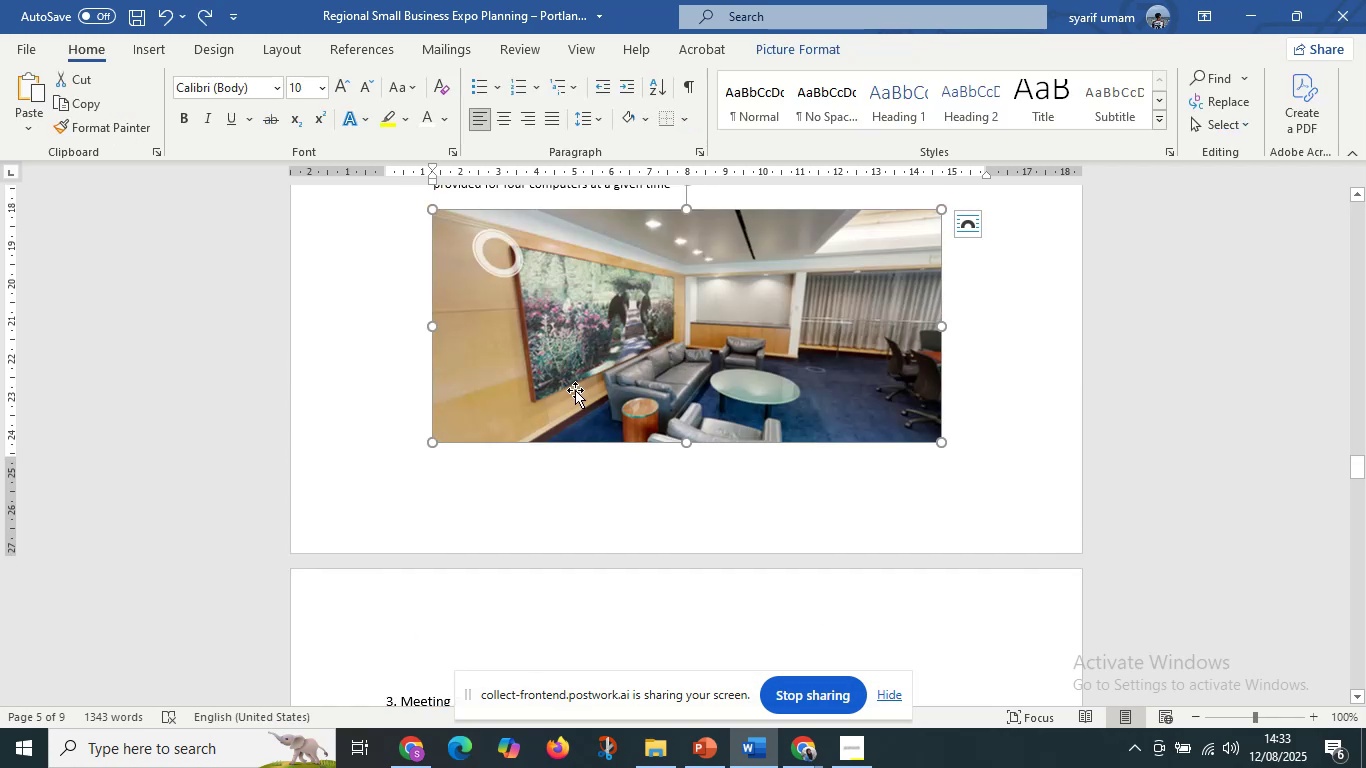 
scroll: coordinate [564, 490], scroll_direction: down, amount: 34.0
 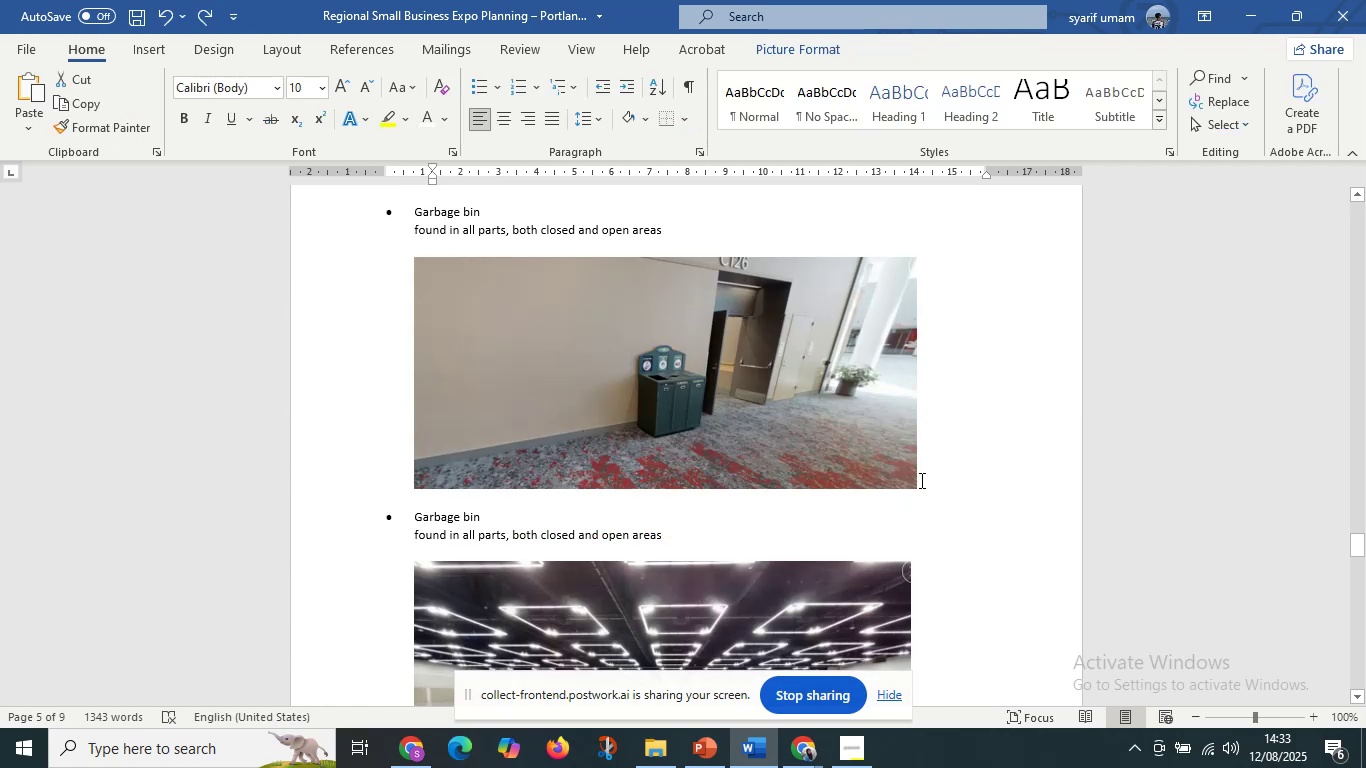 
left_click([922, 478])
 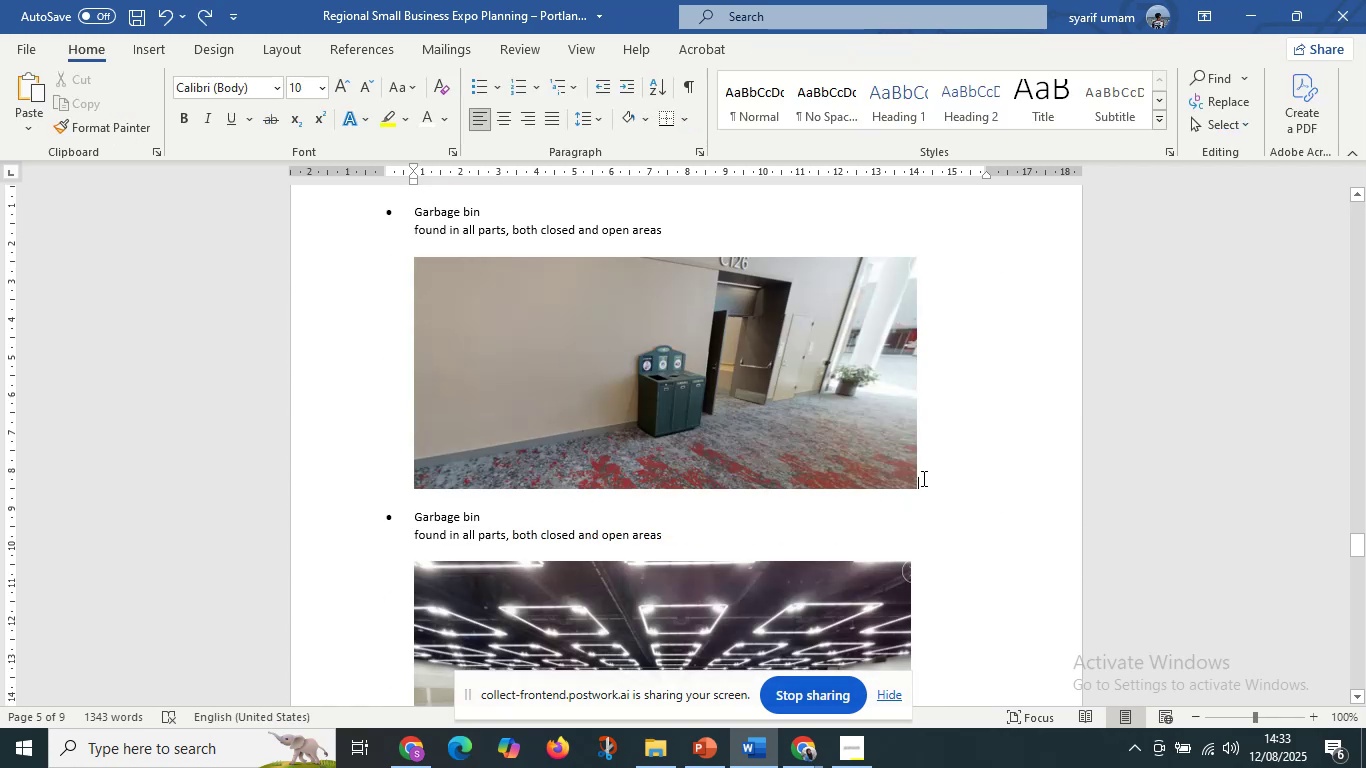 
key(Control+V)
 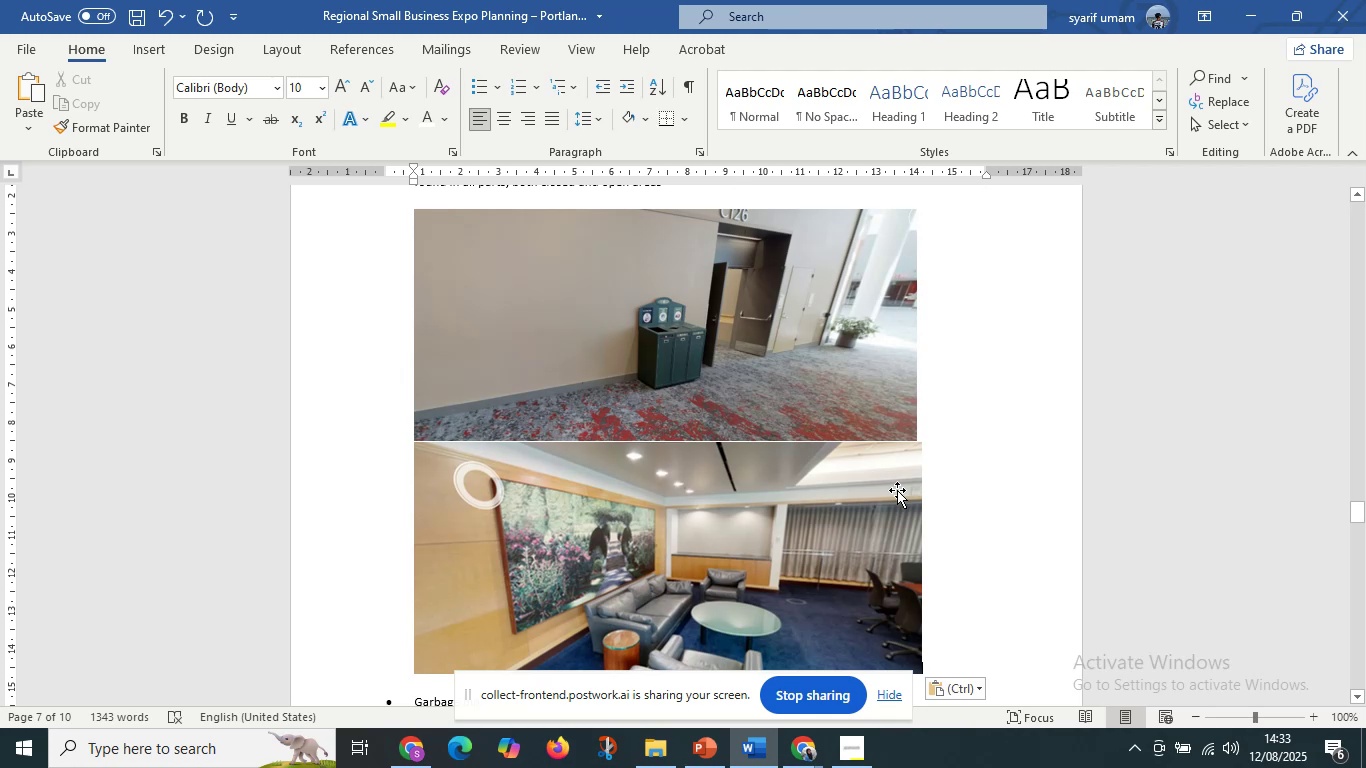 
left_click([897, 490])
 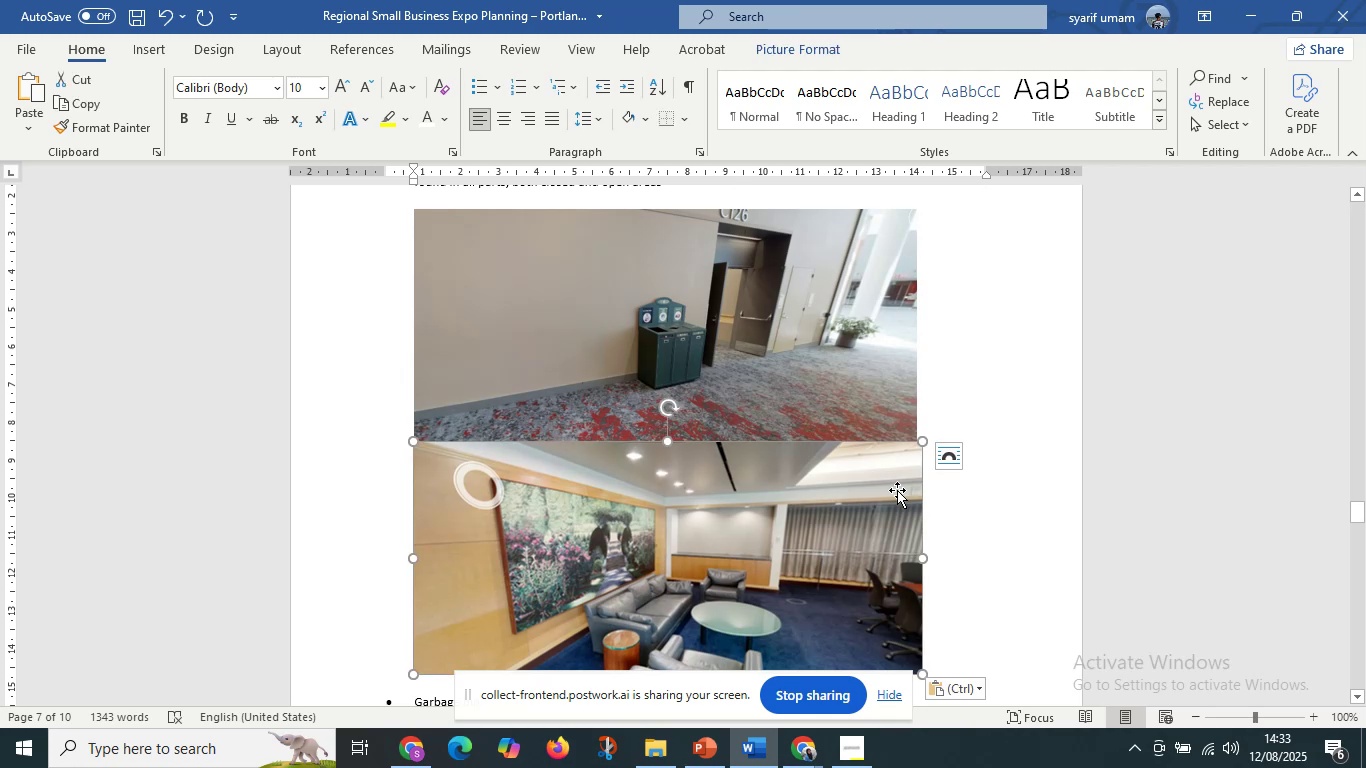 
scroll: coordinate [897, 490], scroll_direction: down, amount: 4.0
 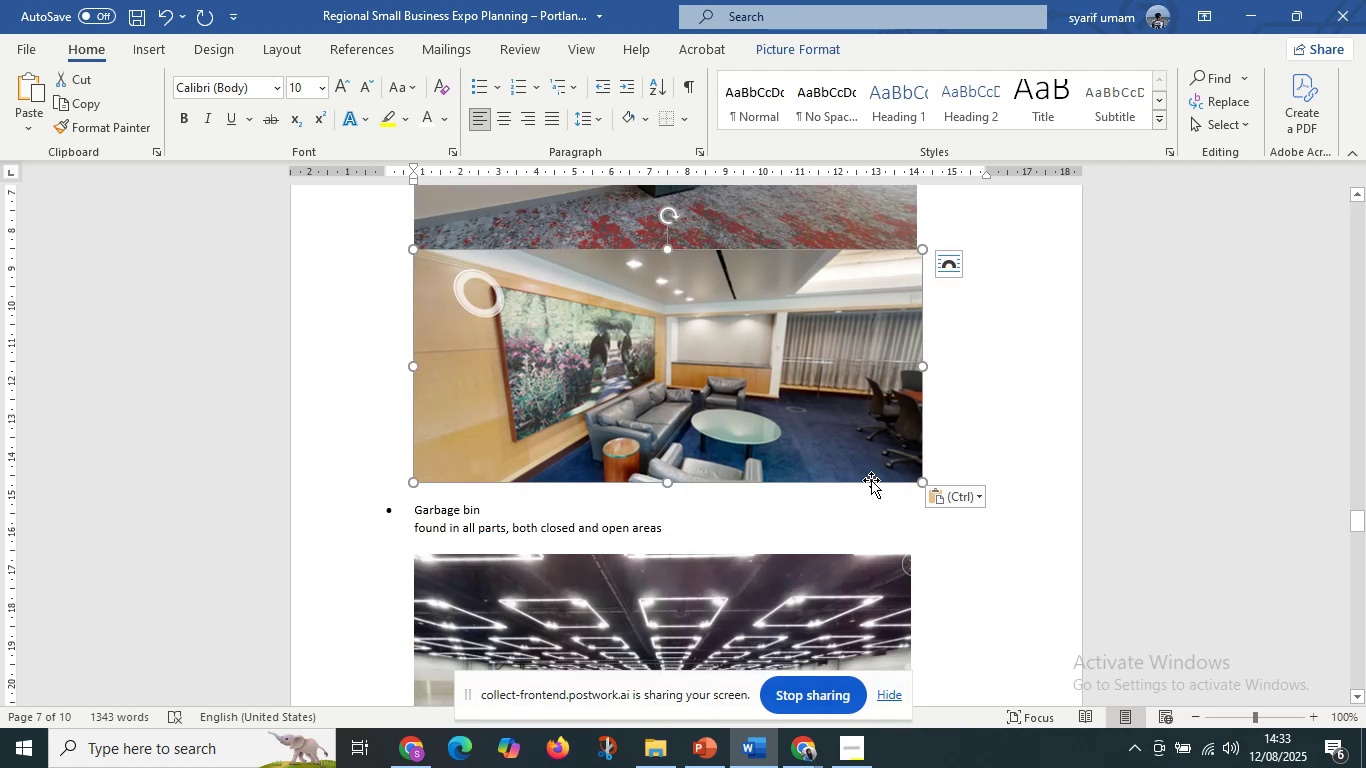 
scroll: coordinate [856, 483], scroll_direction: up, amount: 3.0
 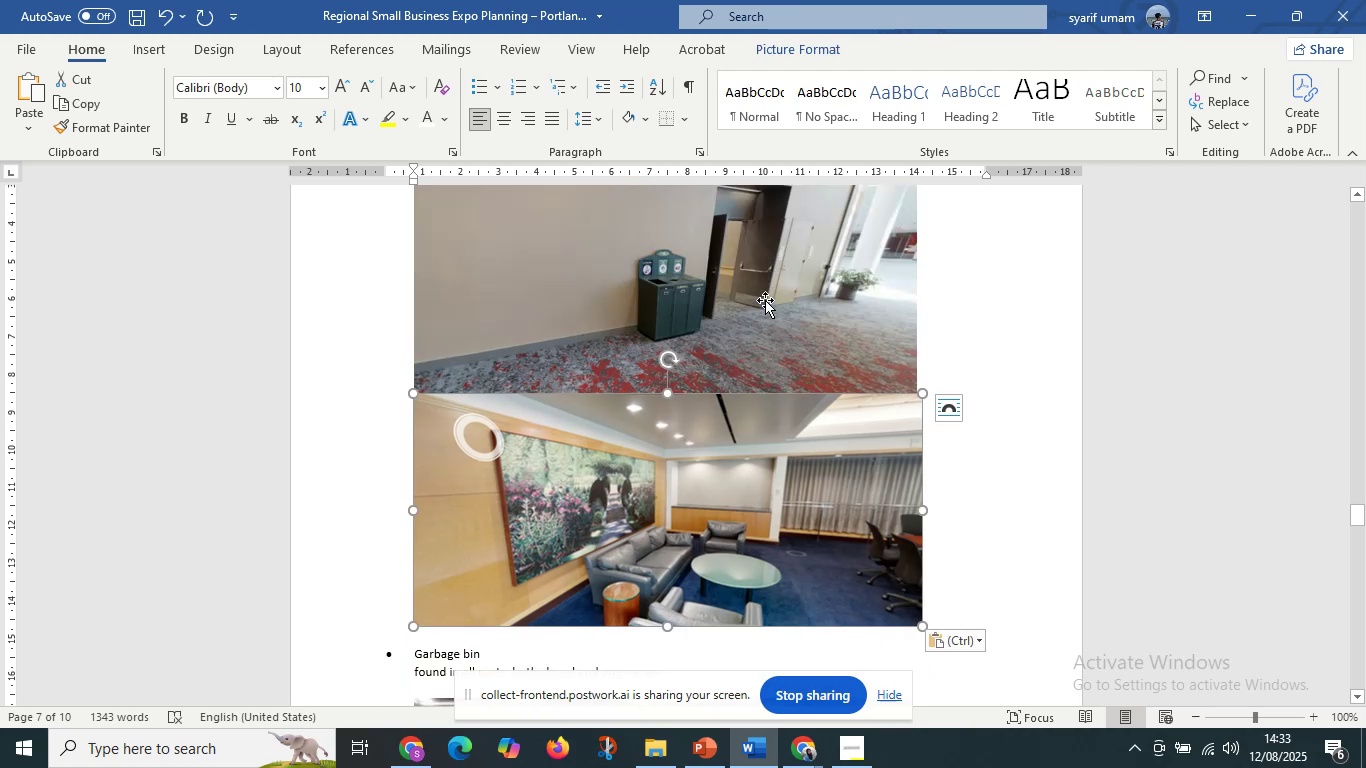 
left_click([765, 300])
 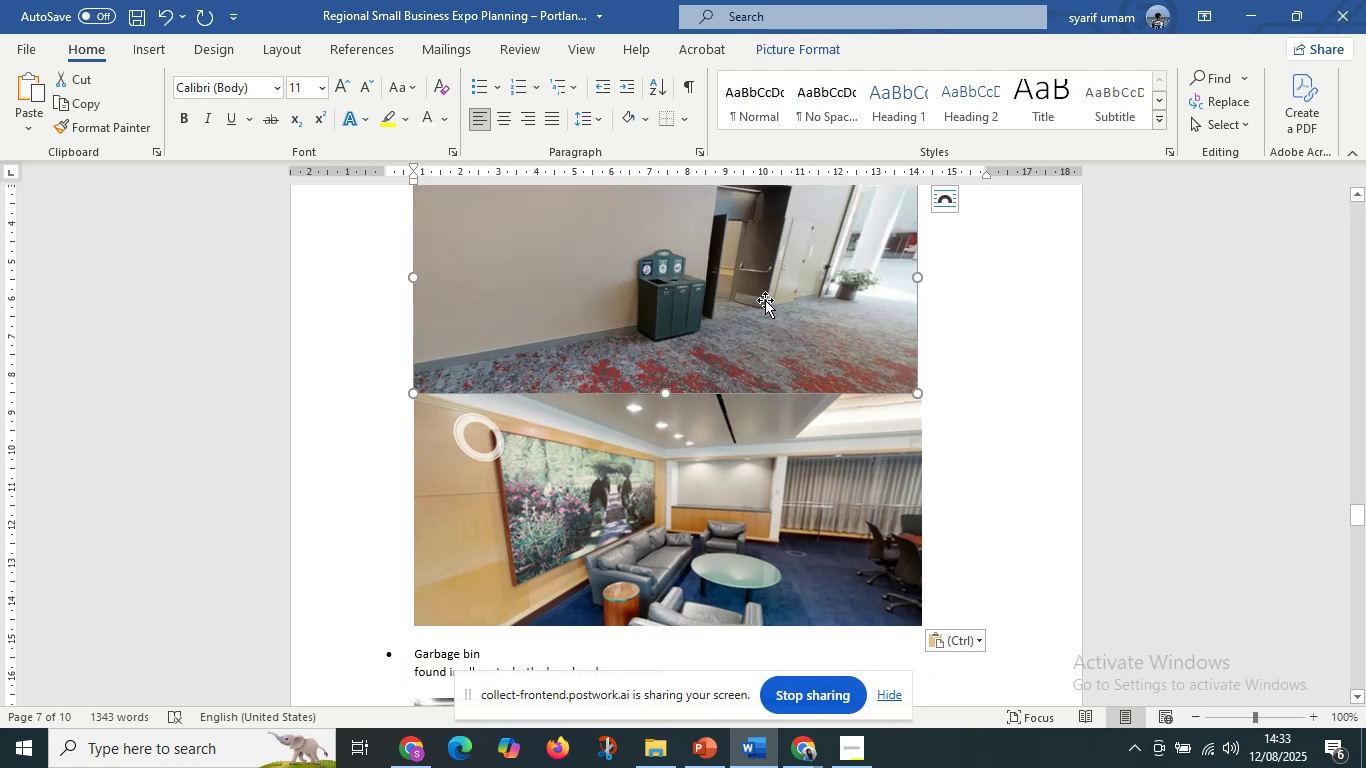 
right_click([765, 300])
 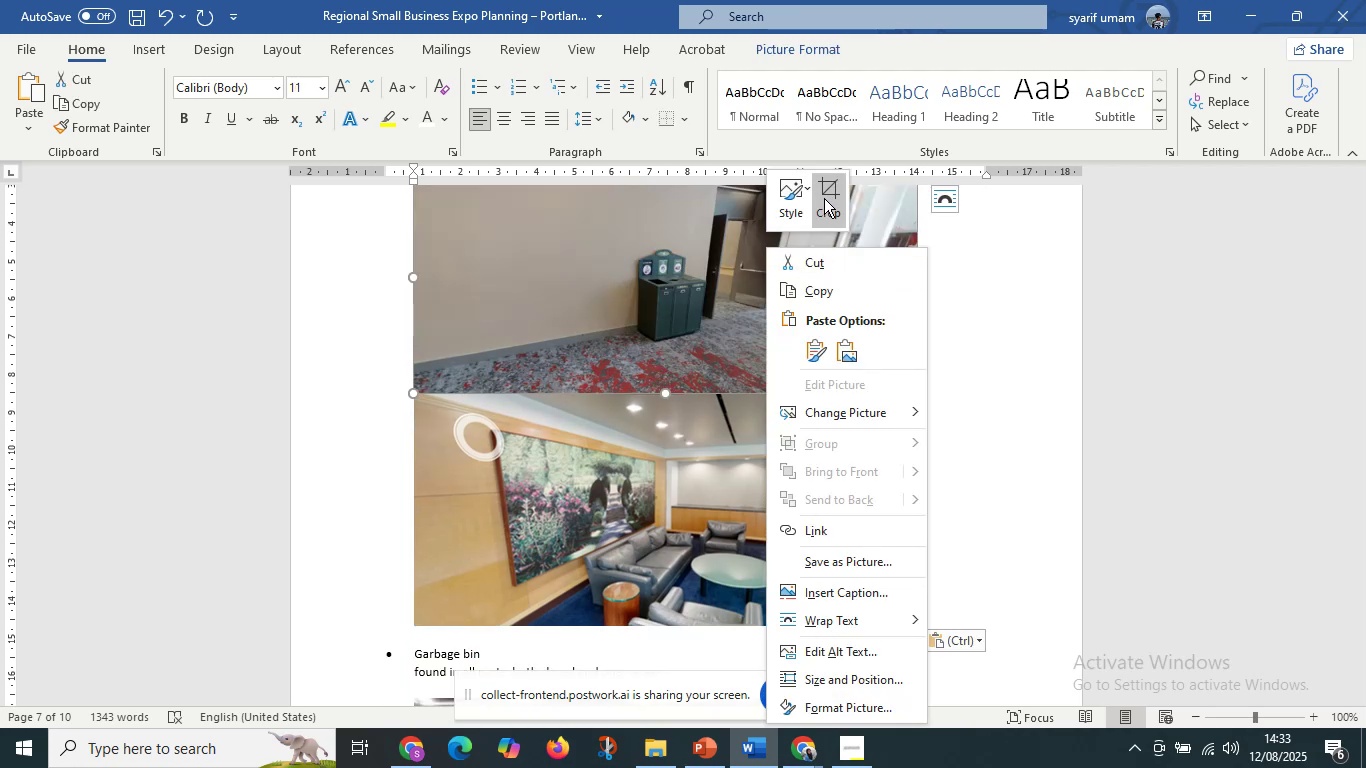 
left_click([825, 197])
 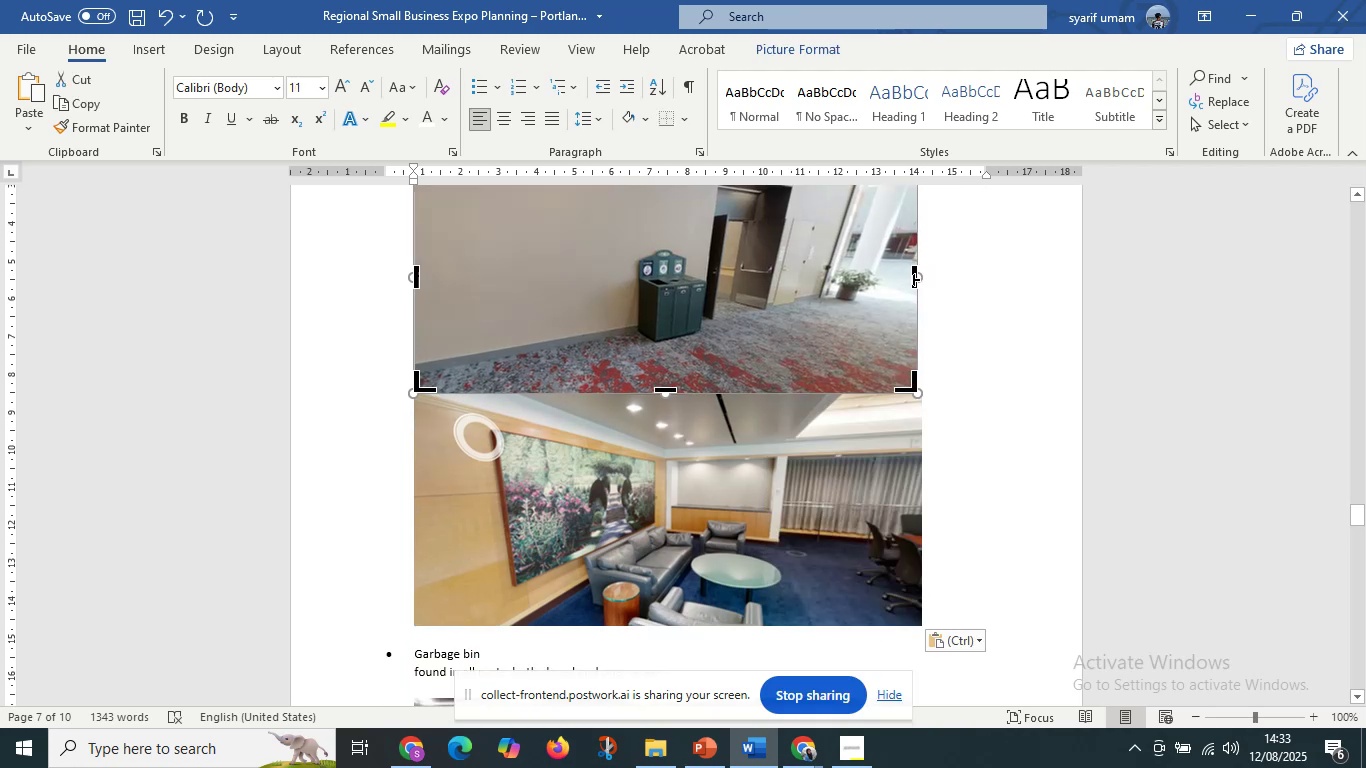 
left_click_drag(start_coordinate=[913, 279], to_coordinate=[921, 414])
 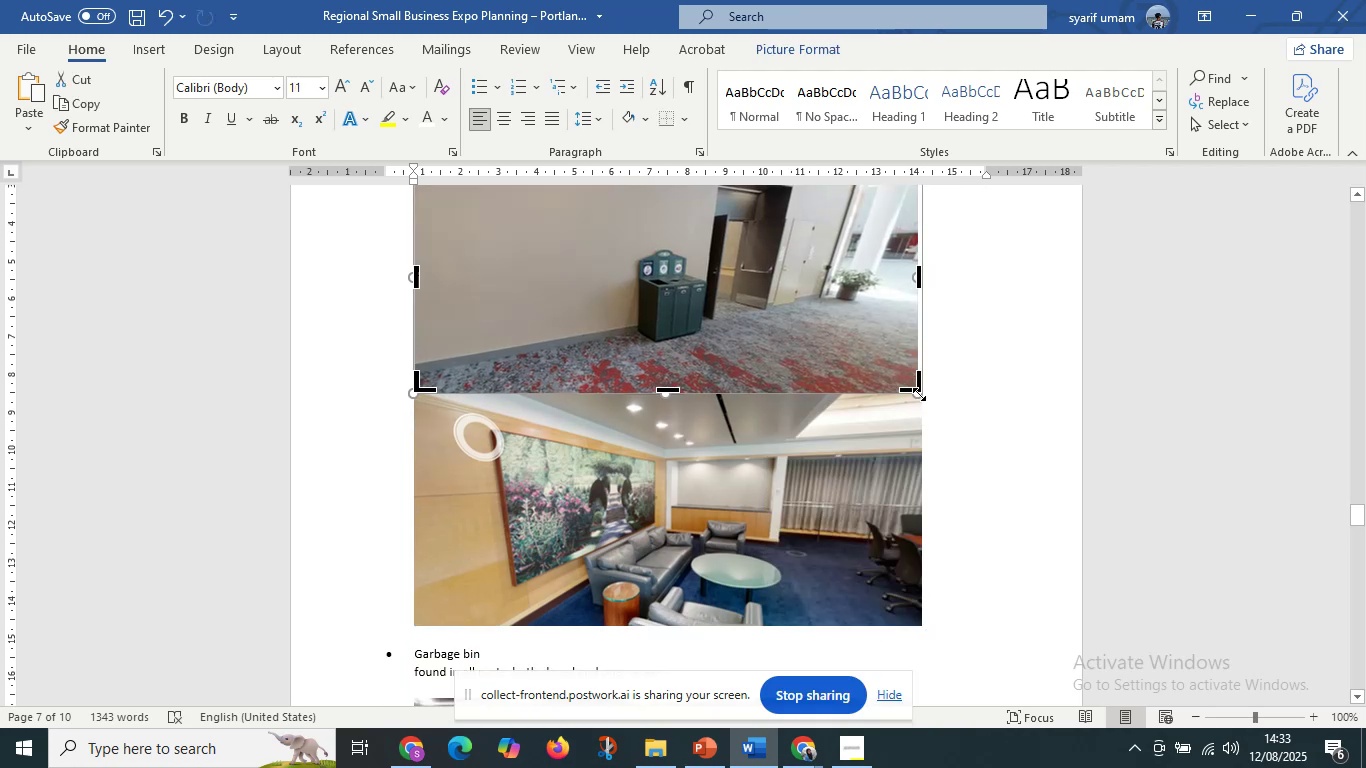 
hold_key(key=ShiftLeft, duration=1.14)
 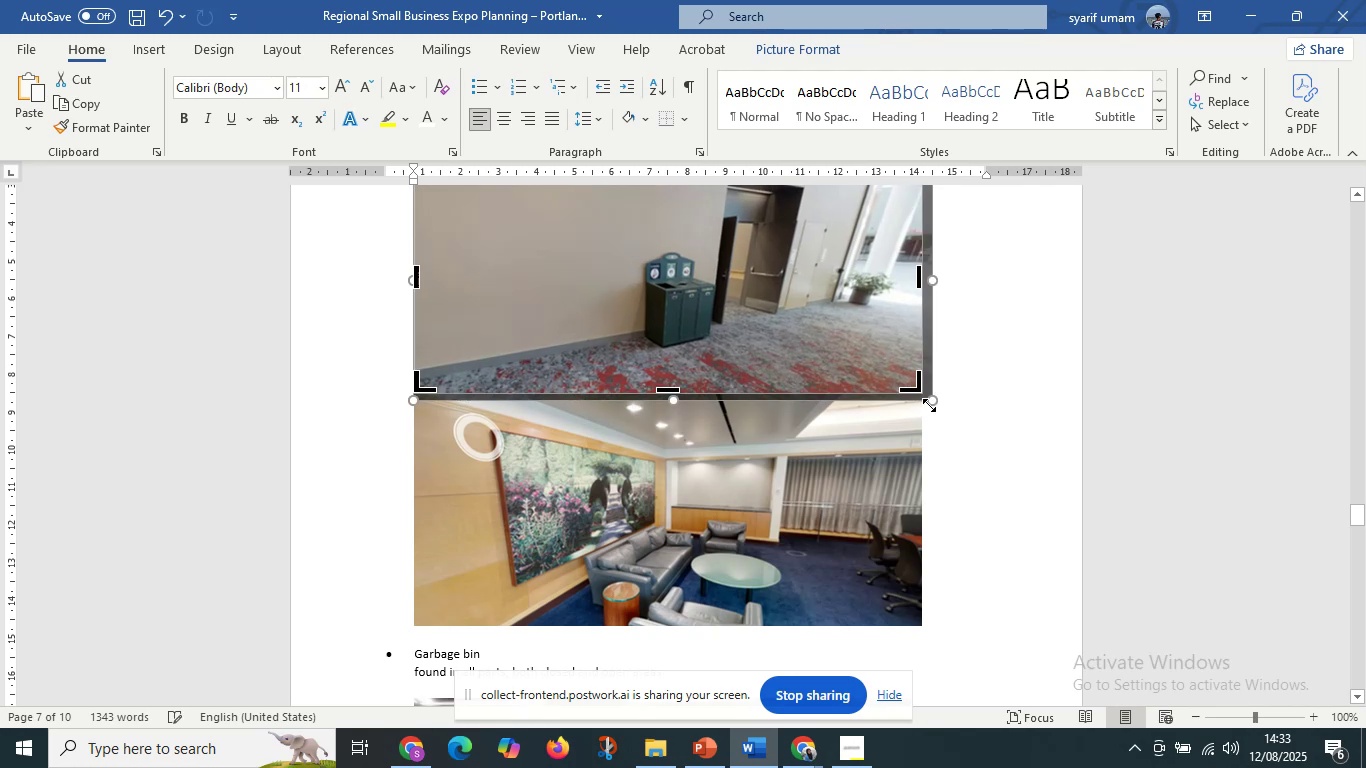 
hold_key(key=ControlLeft, duration=0.49)
scroll: coordinate [930, 405], scroll_direction: up, amount: 6.0
 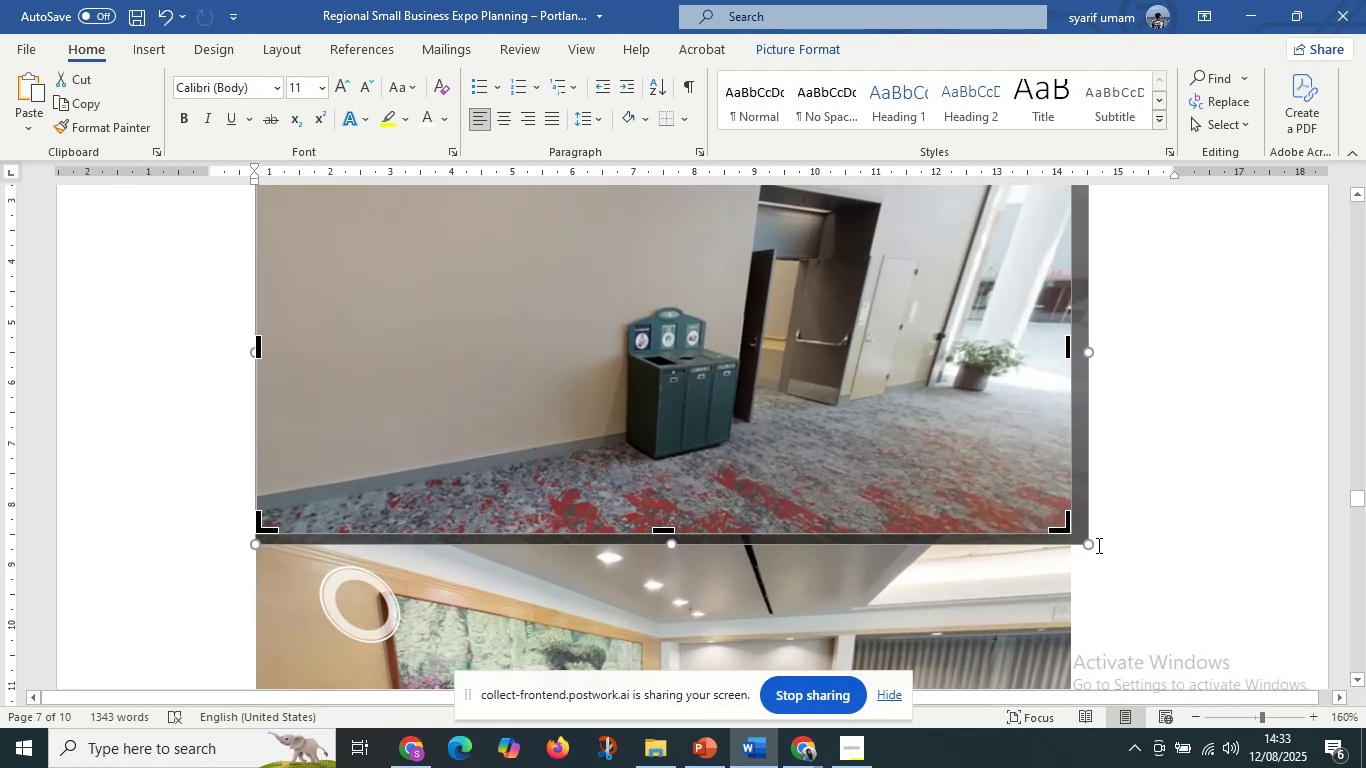 
left_click_drag(start_coordinate=[1086, 545], to_coordinate=[1078, 539])
 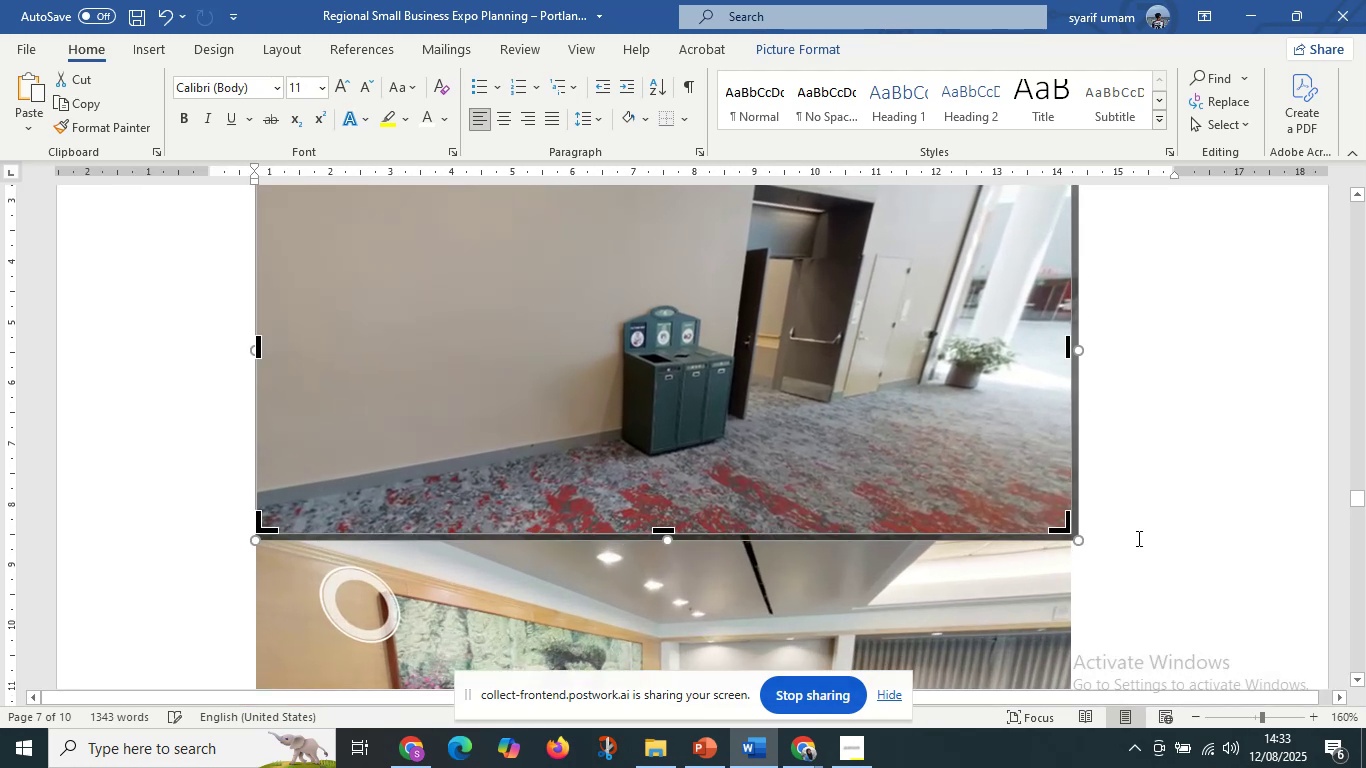 
left_click([1137, 538])
 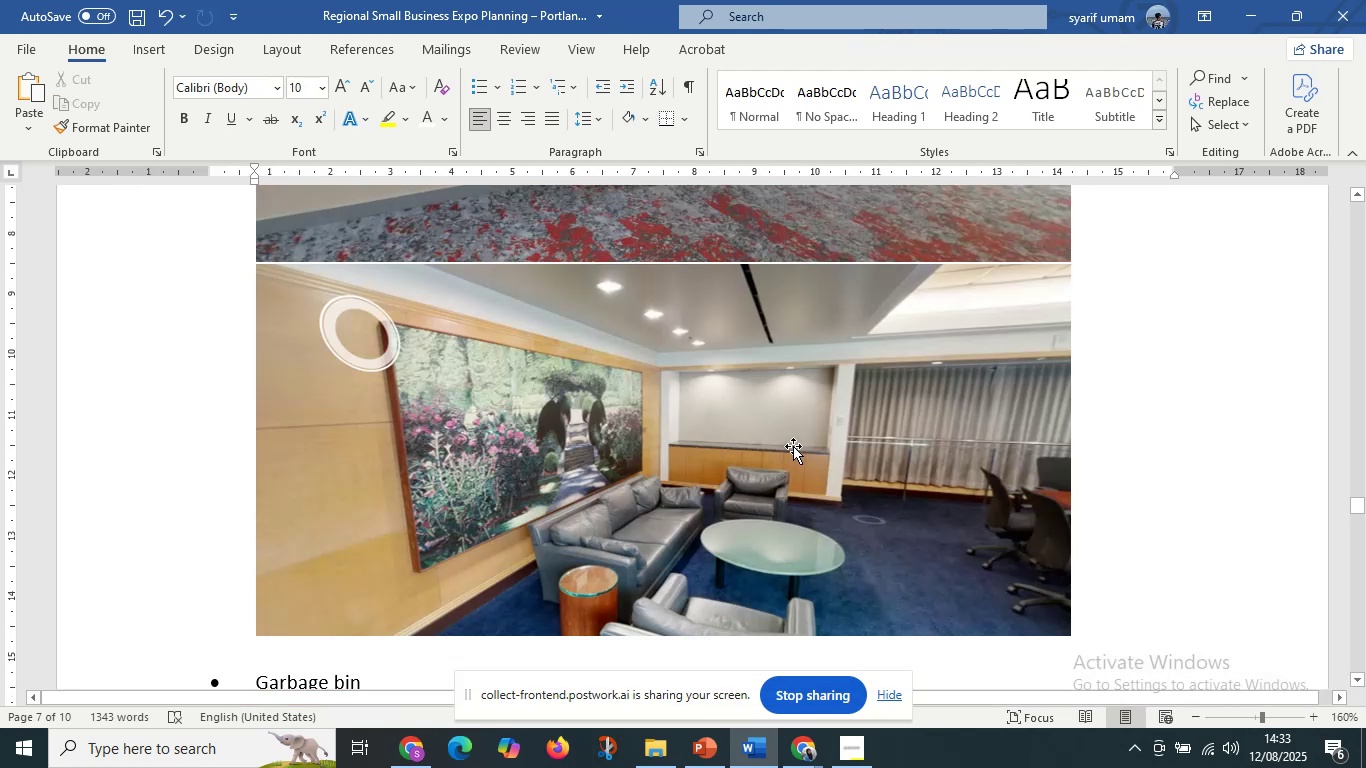 
scroll: coordinate [784, 432], scroll_direction: up, amount: 2.0
 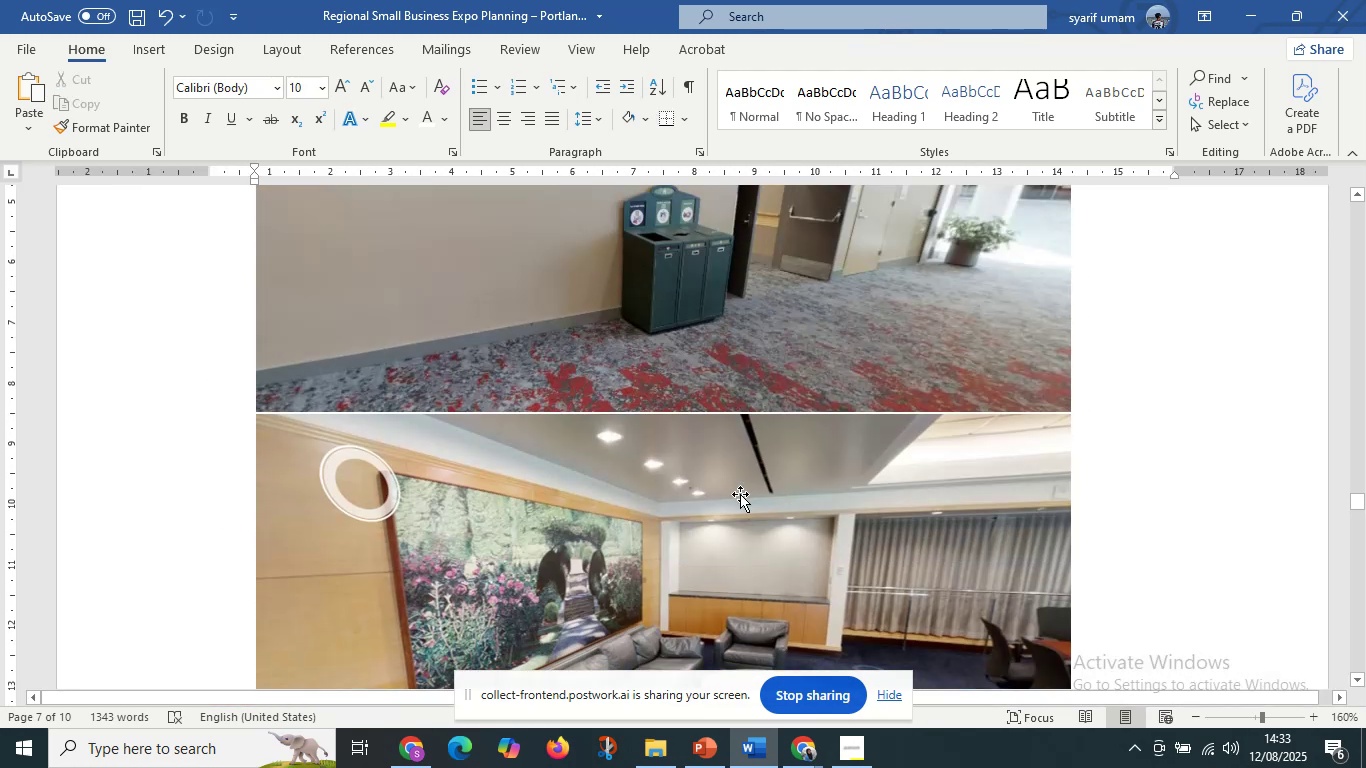 
scroll: coordinate [731, 506], scroll_direction: down, amount: 8.0
 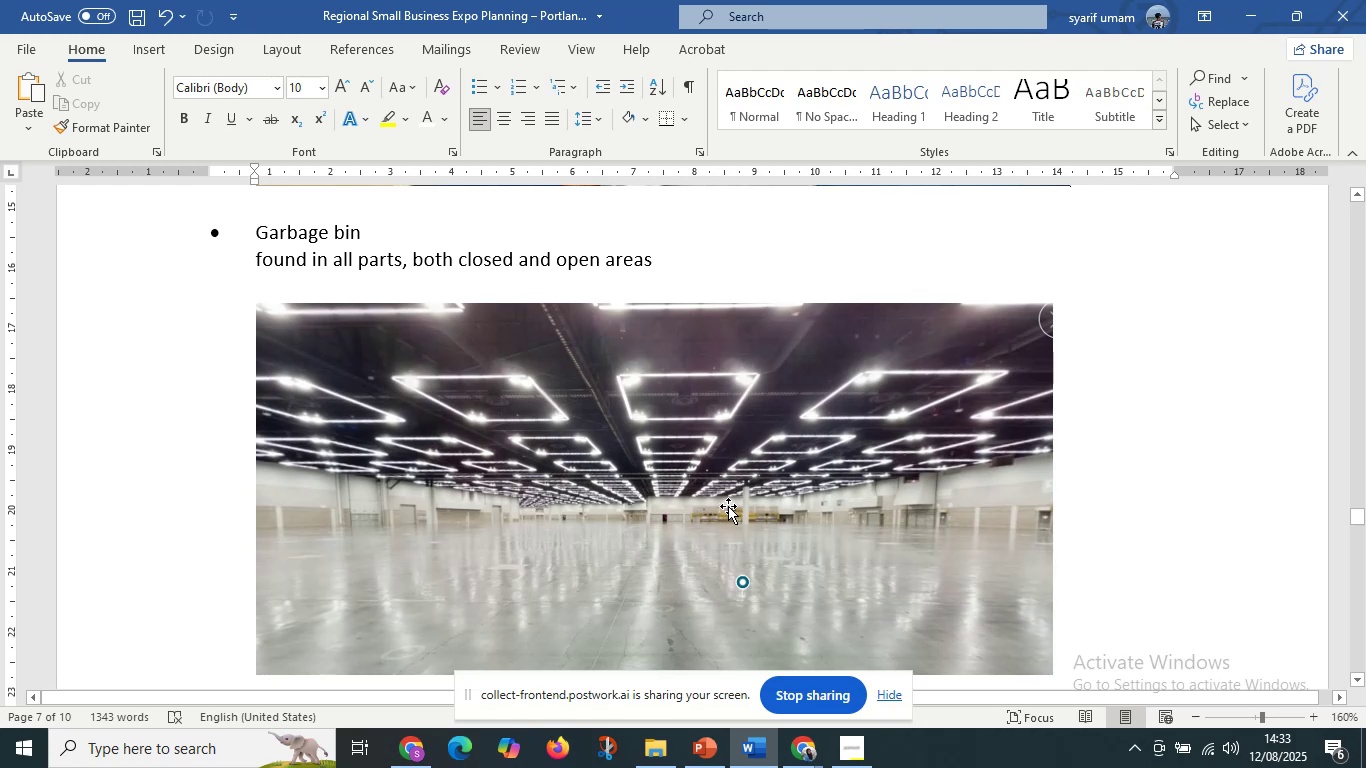 
scroll: coordinate [730, 502], scroll_direction: up, amount: 13.0
 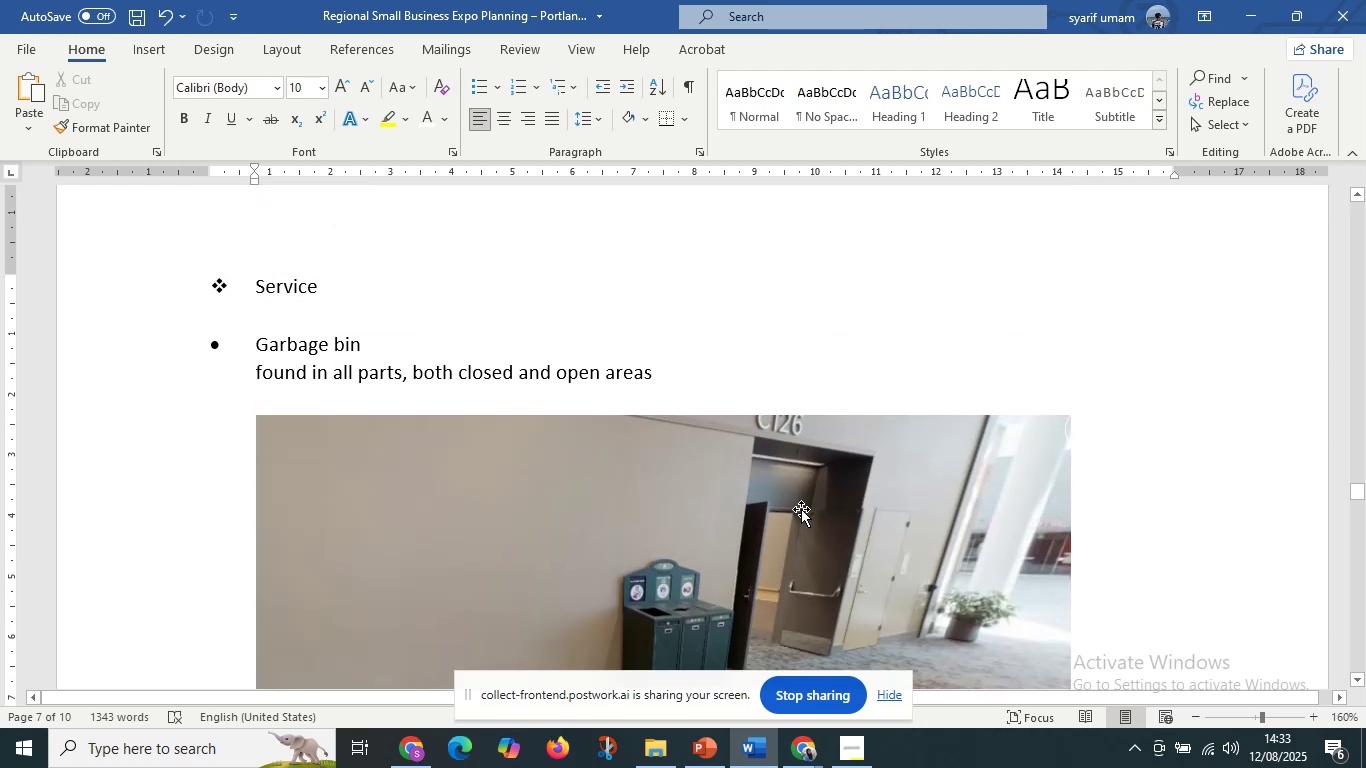 
left_click([801, 509])
 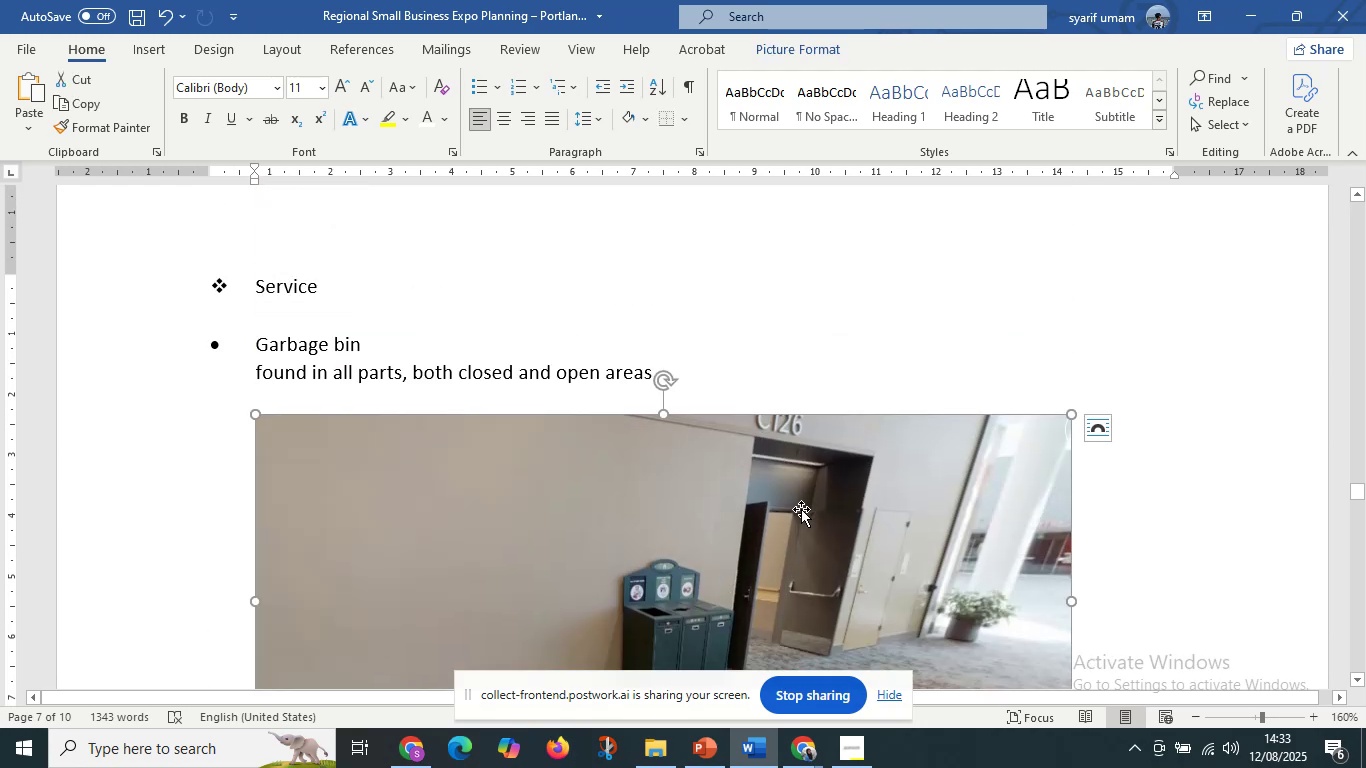 
hold_key(key=ControlLeft, duration=0.56)
scroll: coordinate [797, 561], scroll_direction: down, amount: 10.0
 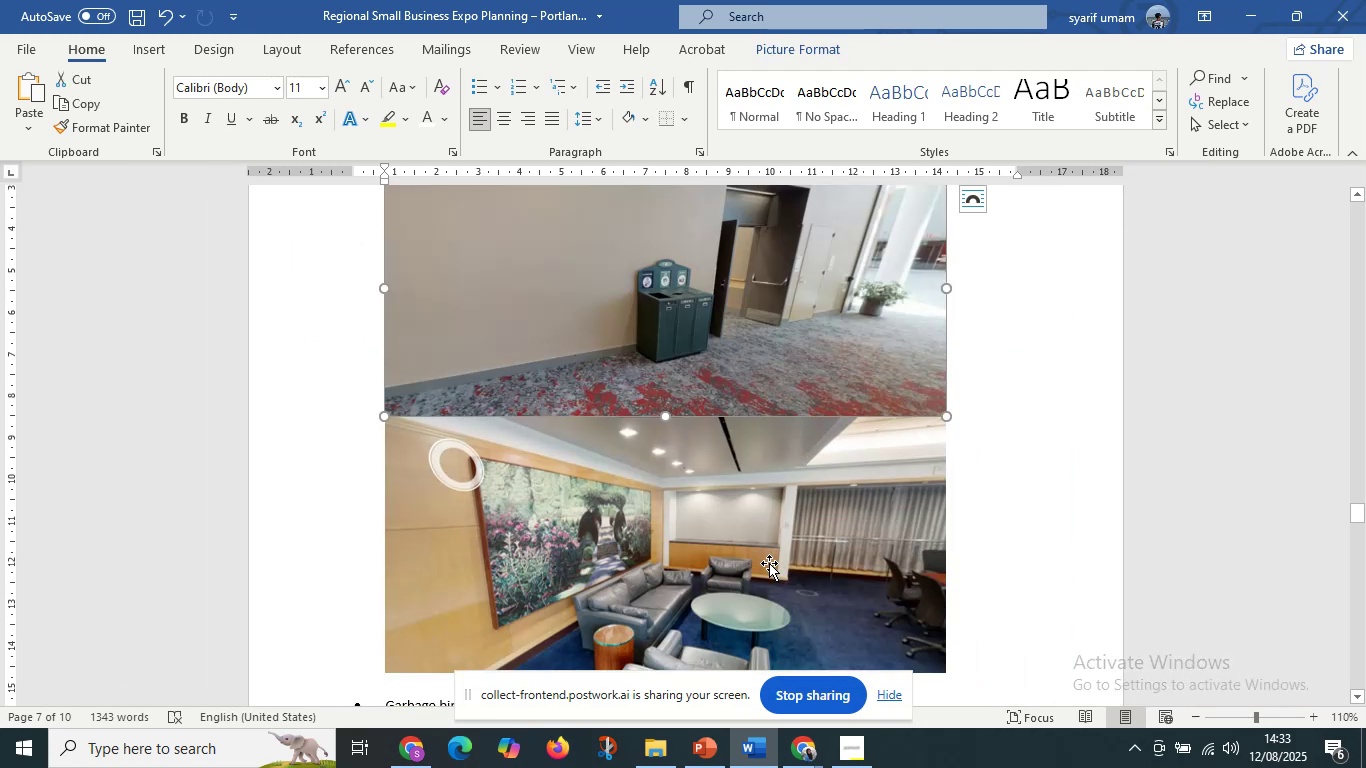 
left_click([769, 563])
 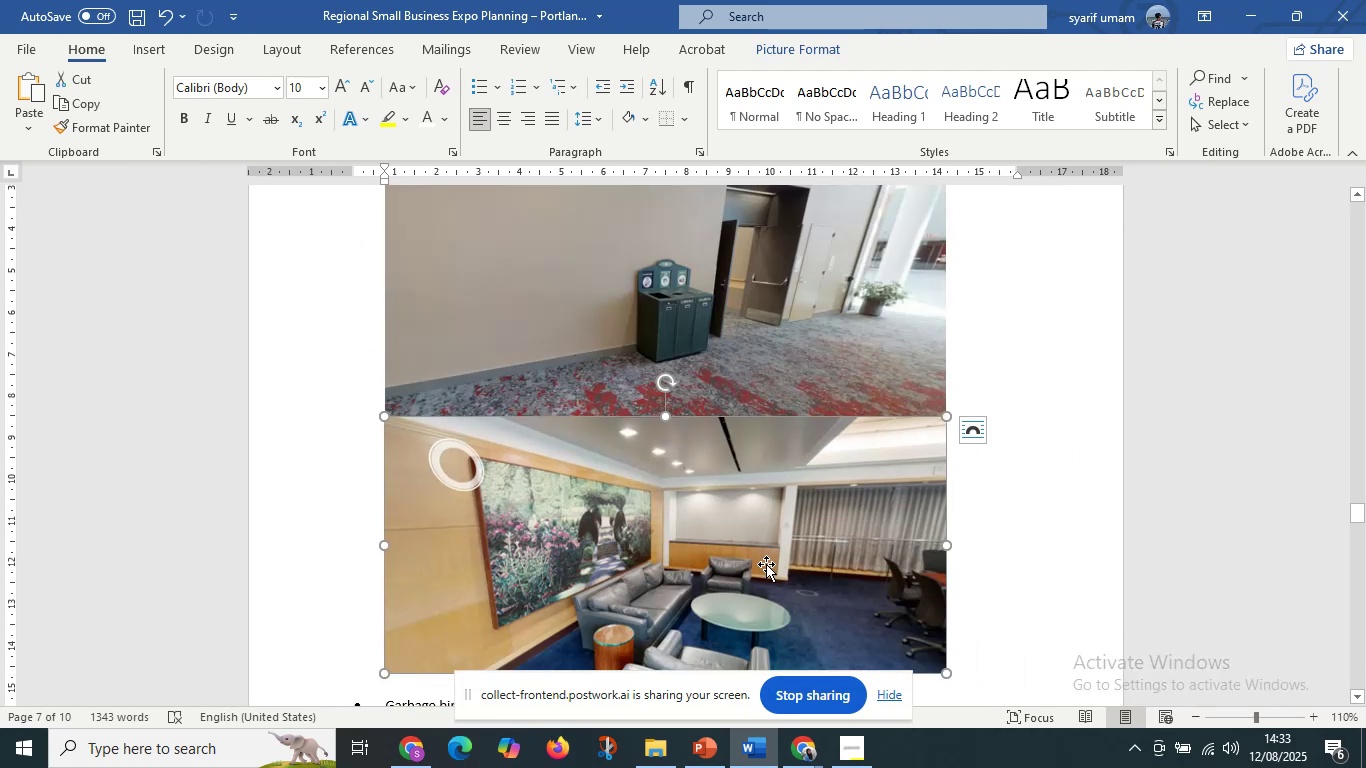 
scroll: coordinate [766, 564], scroll_direction: down, amount: 2.0
 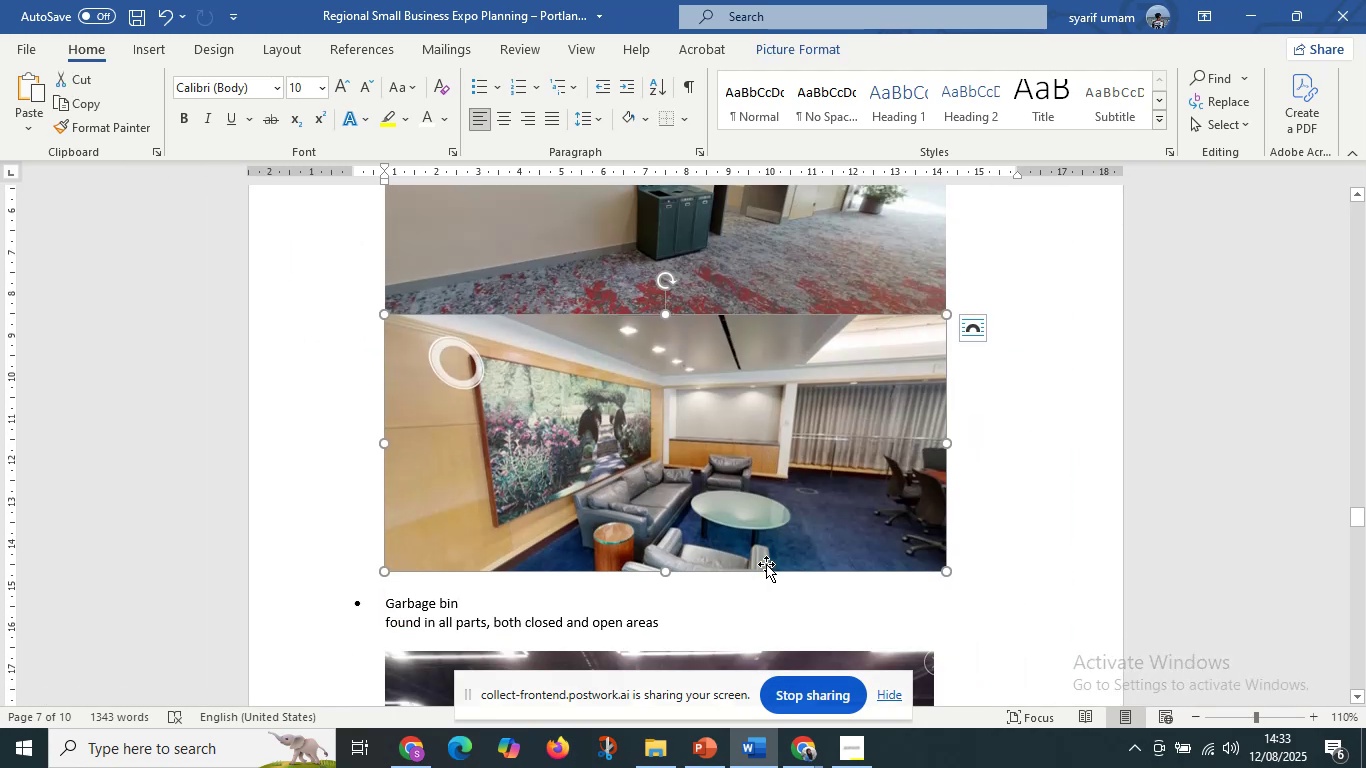 
key(Delete)
 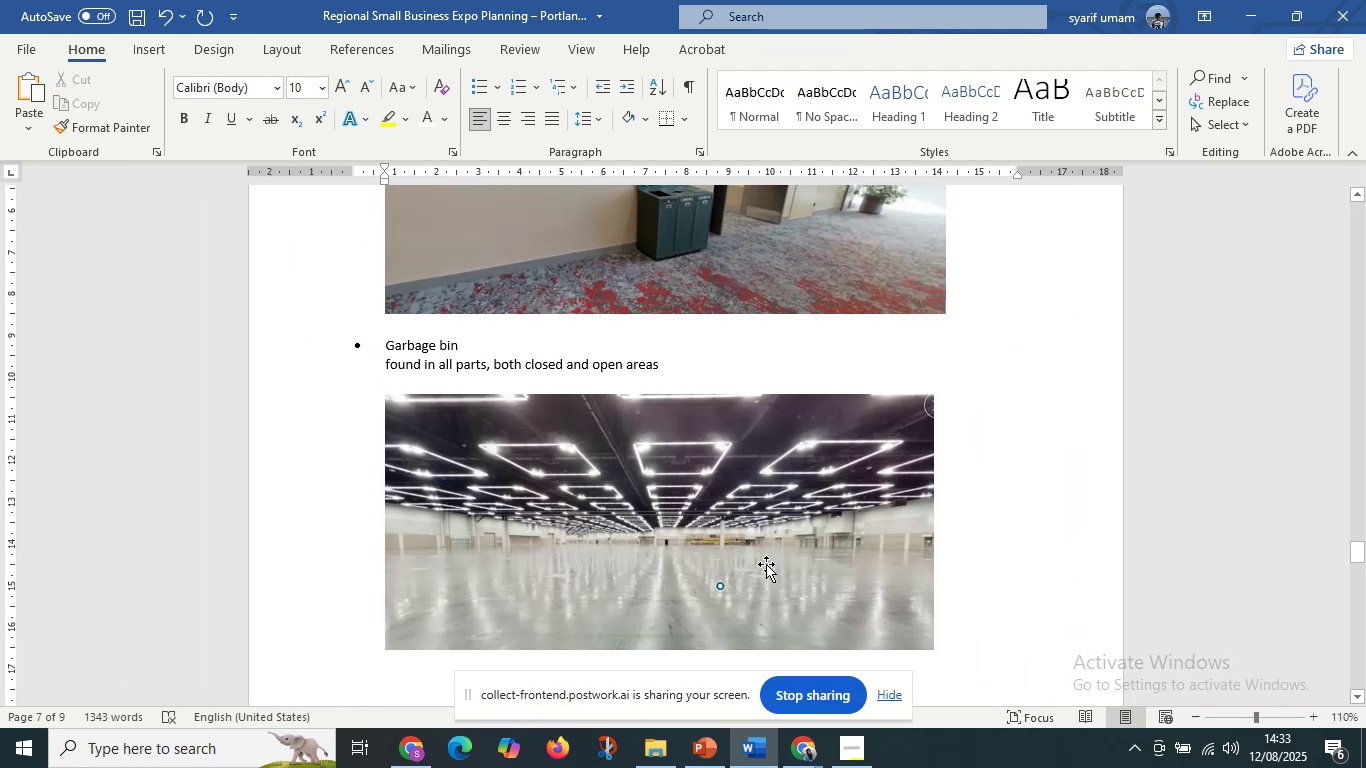 
scroll: coordinate [766, 564], scroll_direction: up, amount: 4.0
 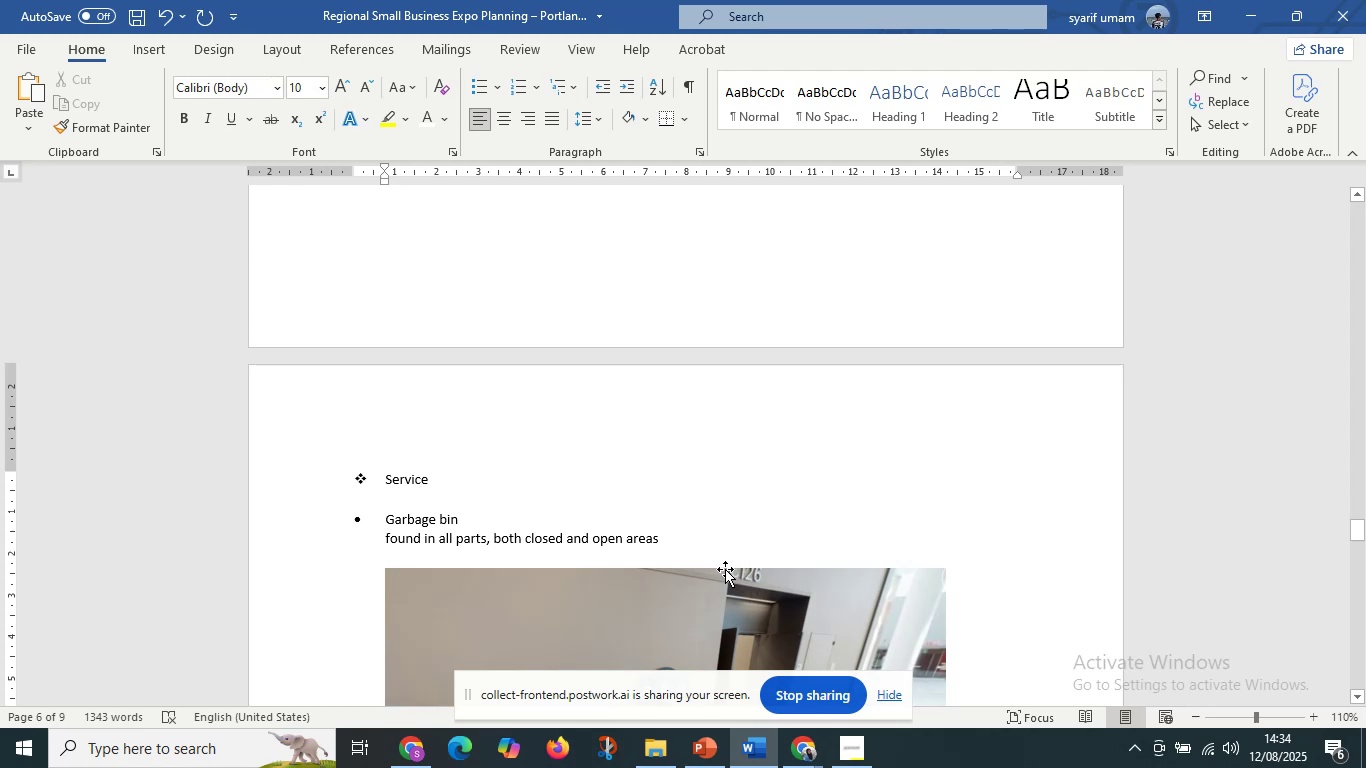 
scroll: coordinate [682, 527], scroll_direction: down, amount: 20.0
 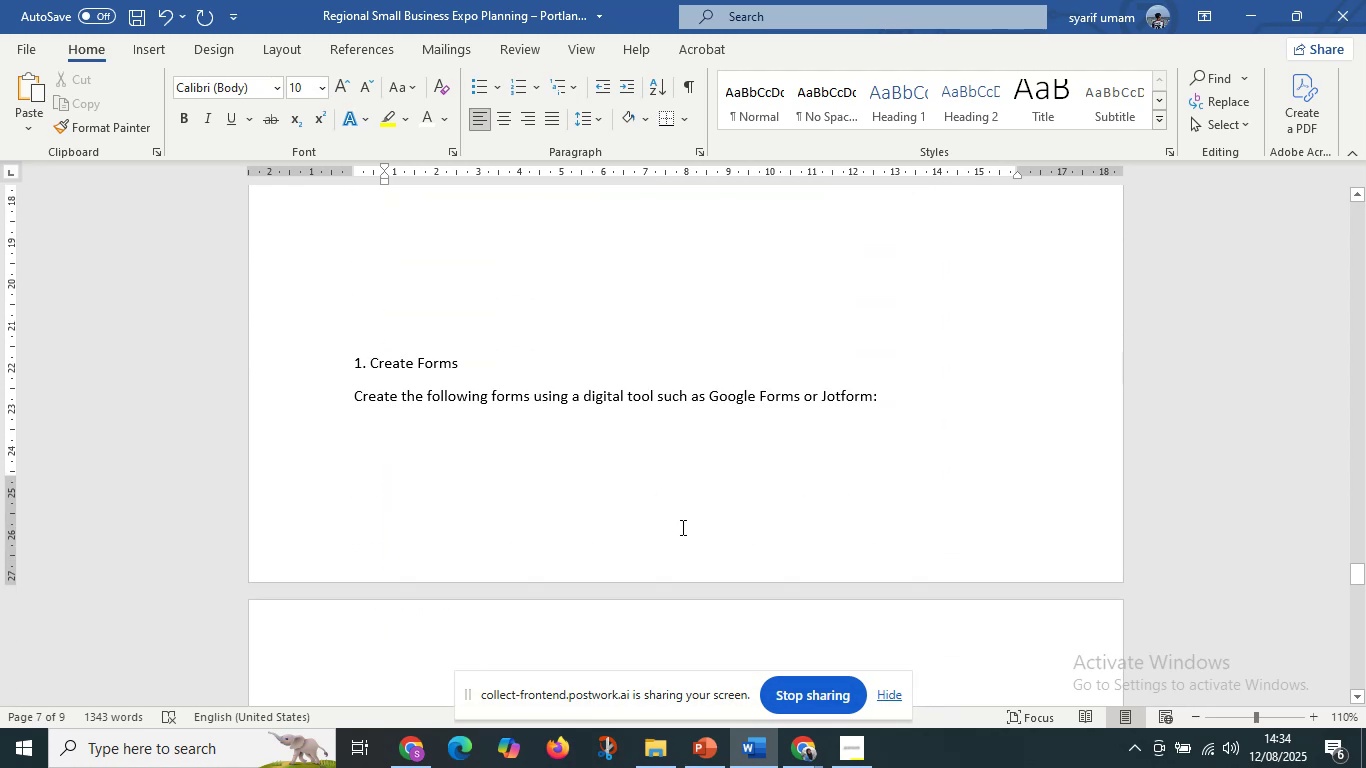 
scroll: coordinate [679, 529], scroll_direction: up, amount: 6.0
 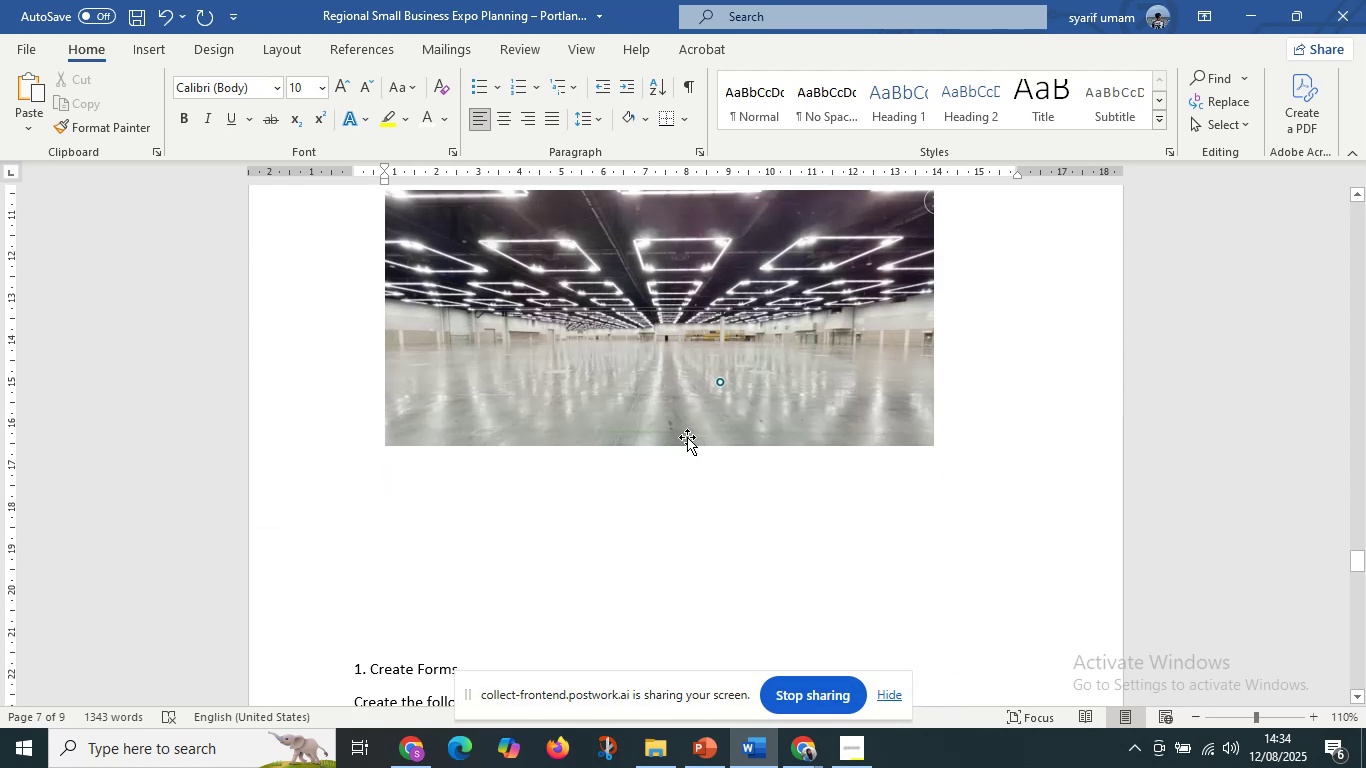 
left_click([687, 437])
 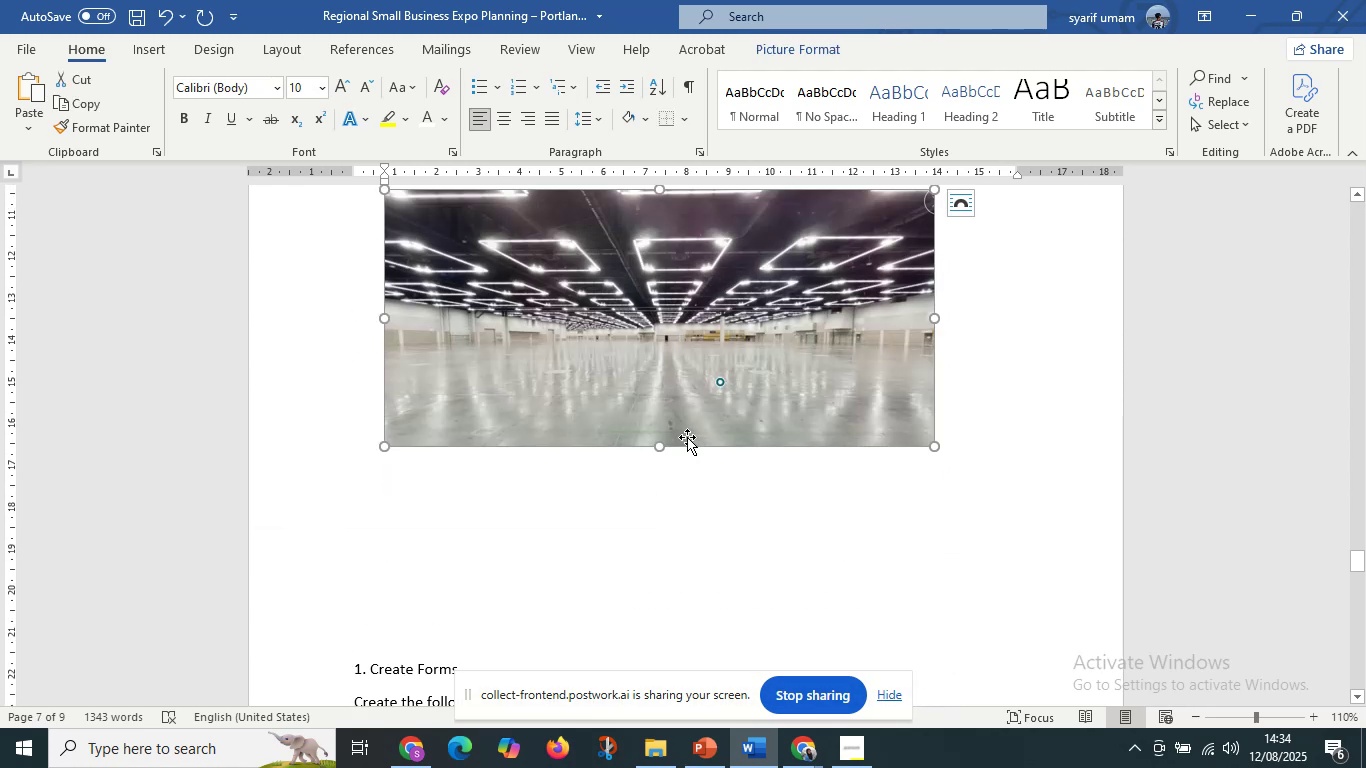 
scroll: coordinate [691, 471], scroll_direction: up, amount: 12.0
 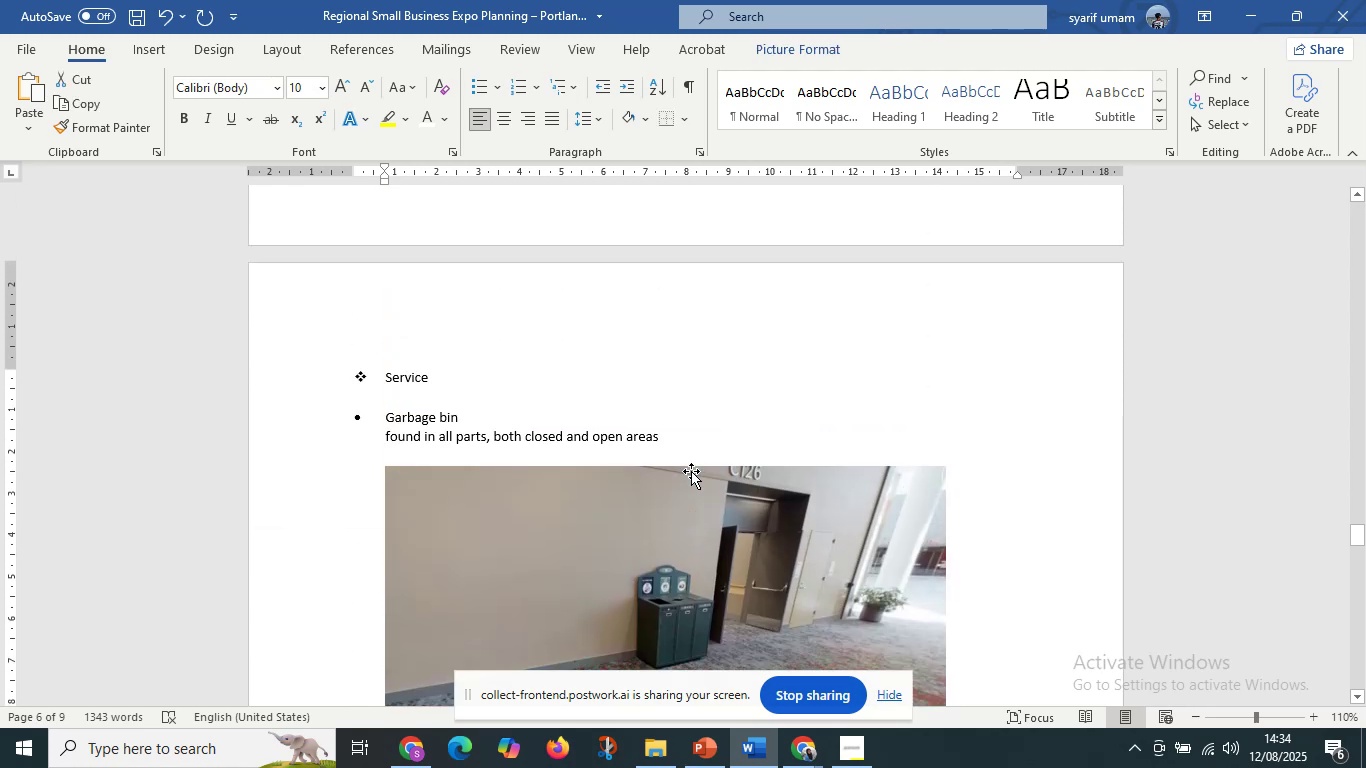 
scroll: coordinate [691, 471], scroll_direction: down, amount: 5.0
 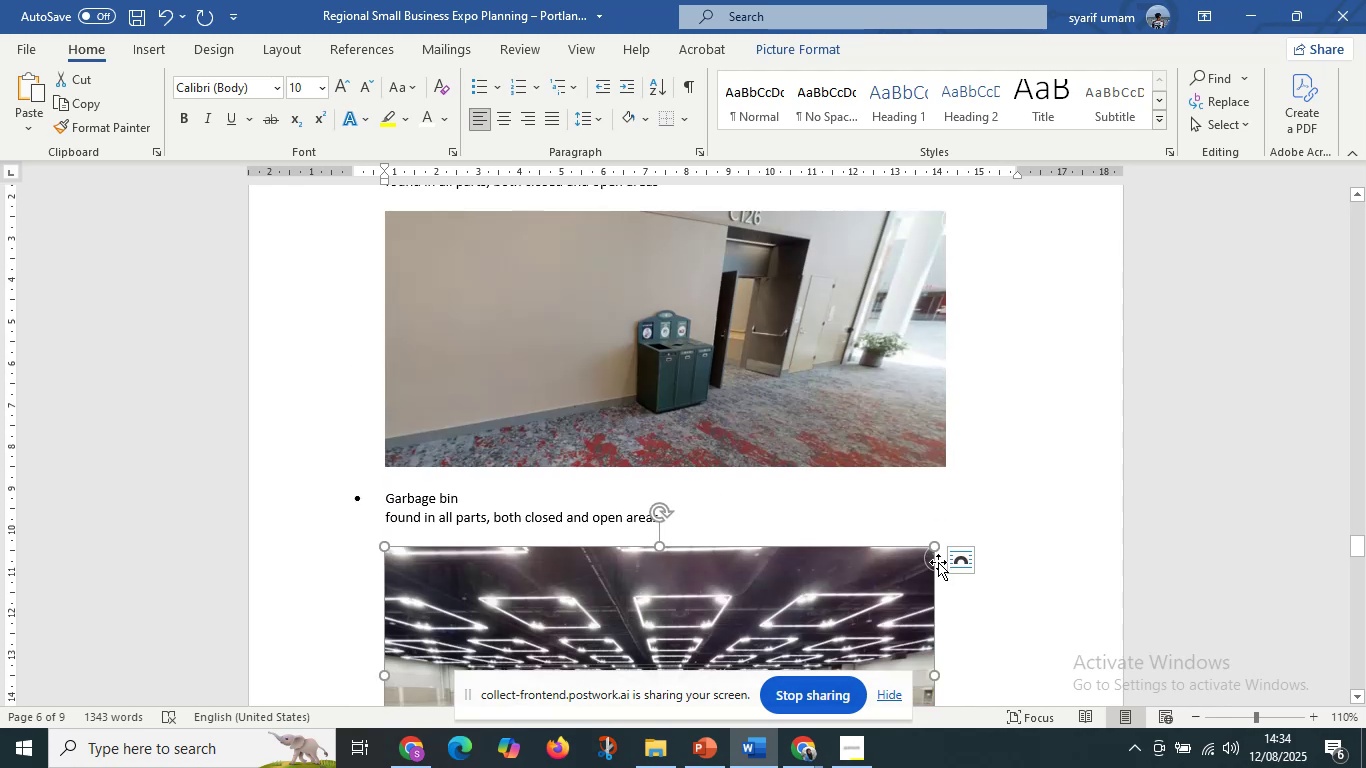 
left_click([938, 562])
 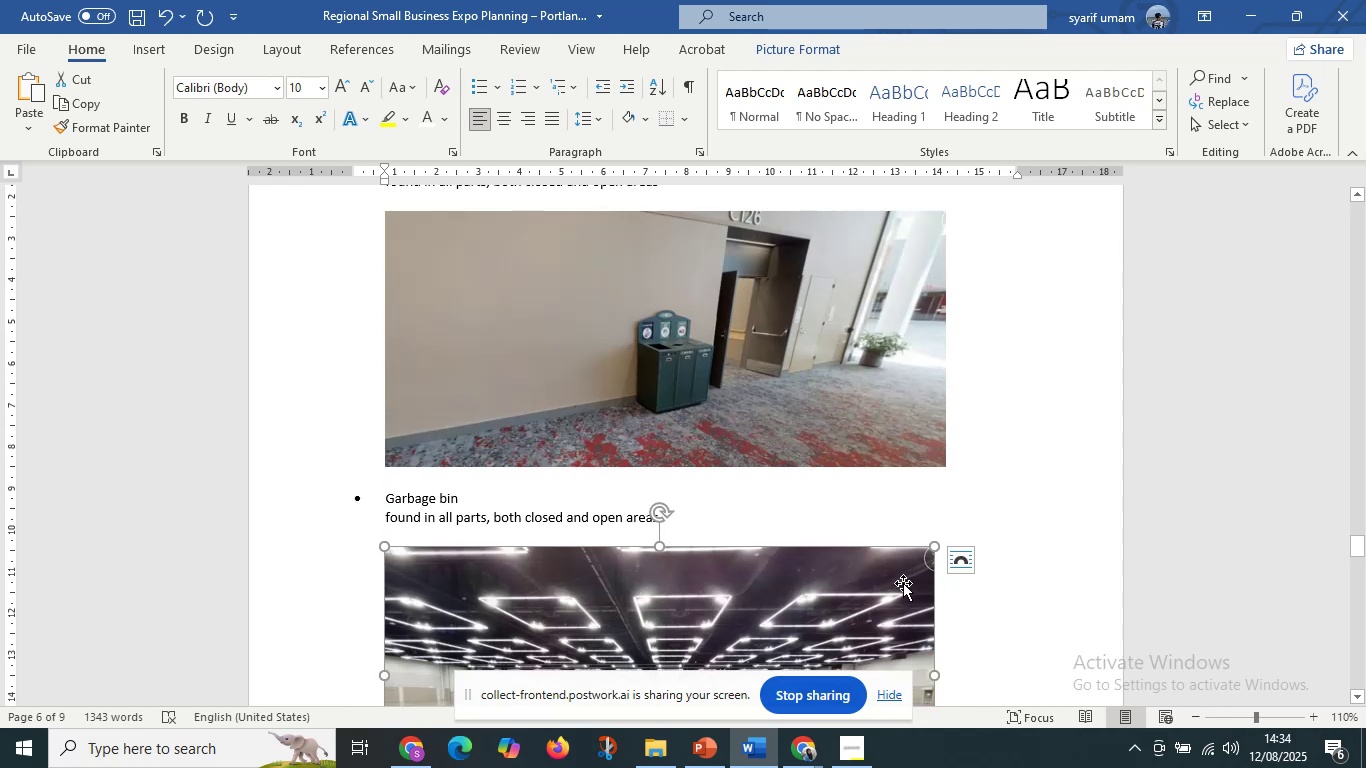 
right_click([903, 583])
 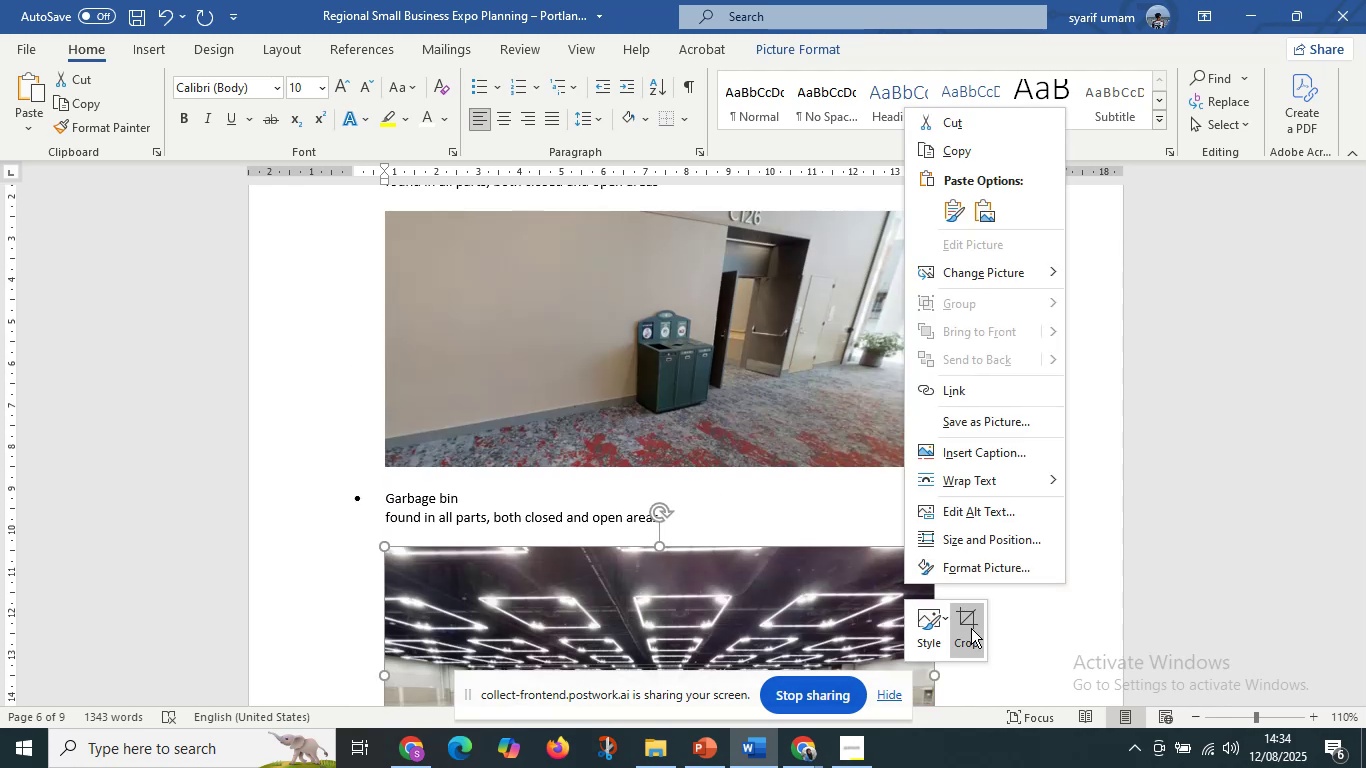 
left_click([976, 629])
 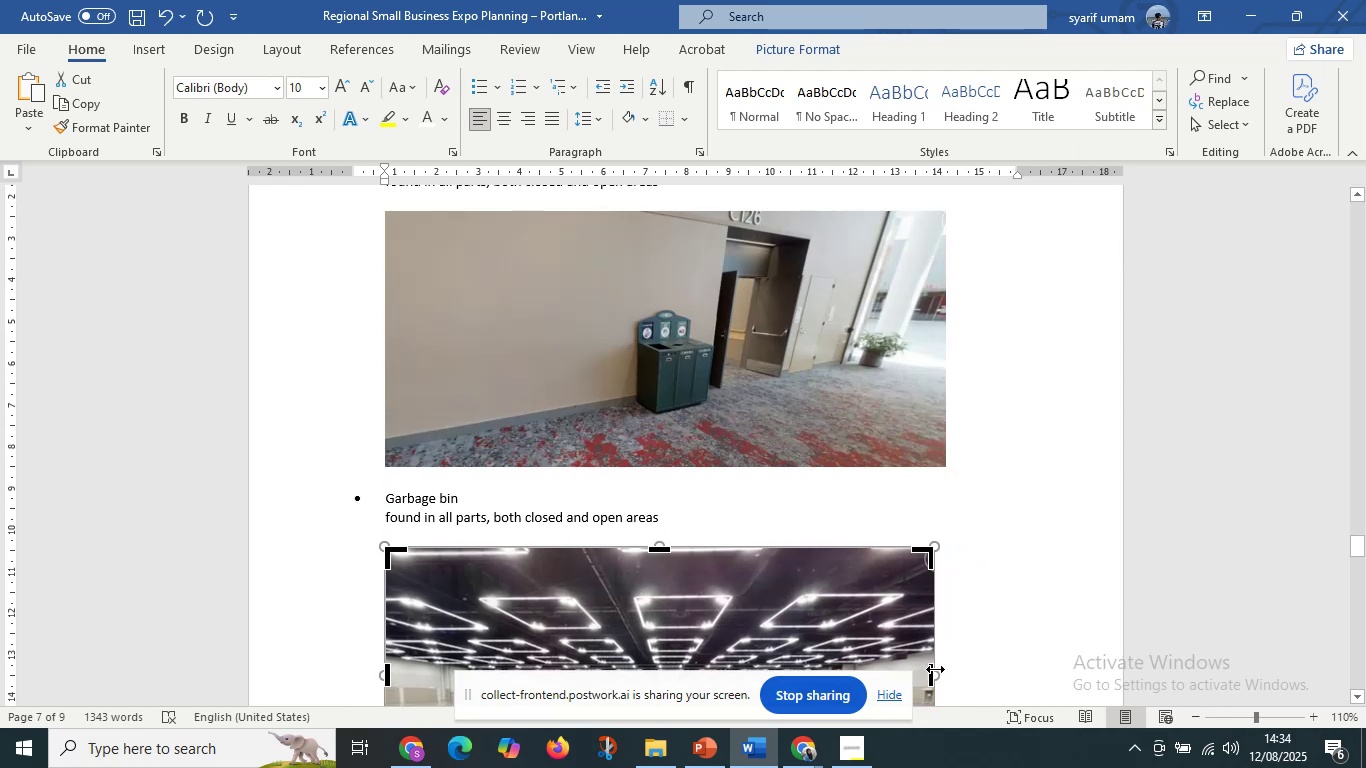 
left_click_drag(start_coordinate=[931, 672], to_coordinate=[946, 461])
 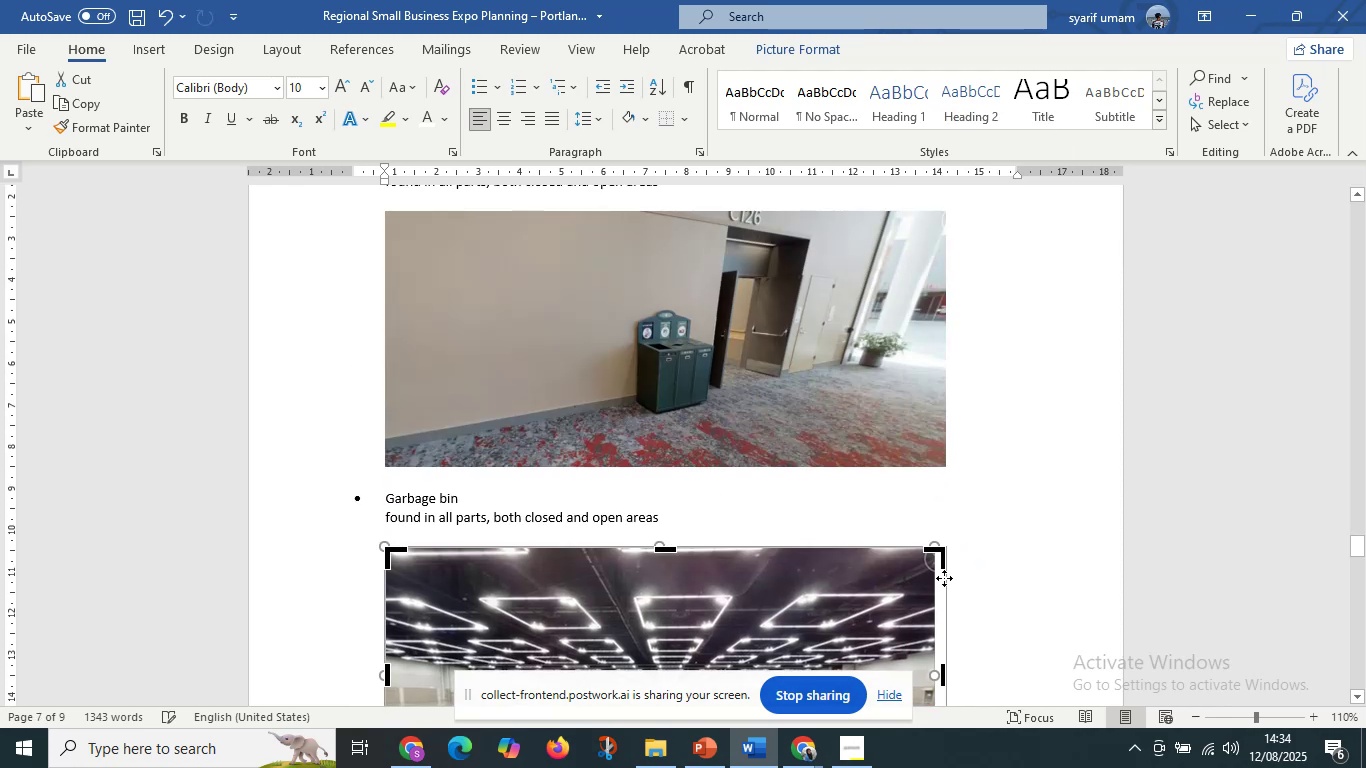 
scroll: coordinate [945, 583], scroll_direction: down, amount: 4.0
 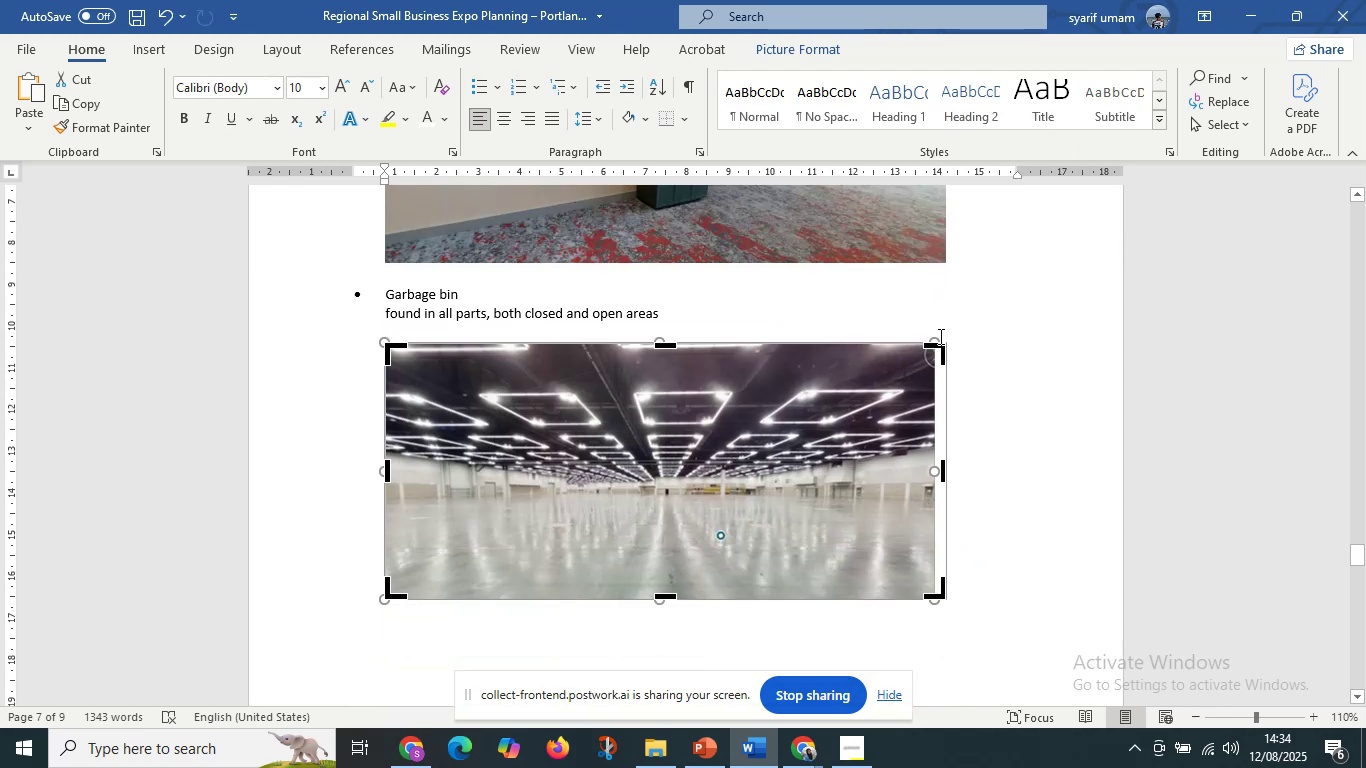 
left_click_drag(start_coordinate=[938, 337], to_coordinate=[945, 335])
 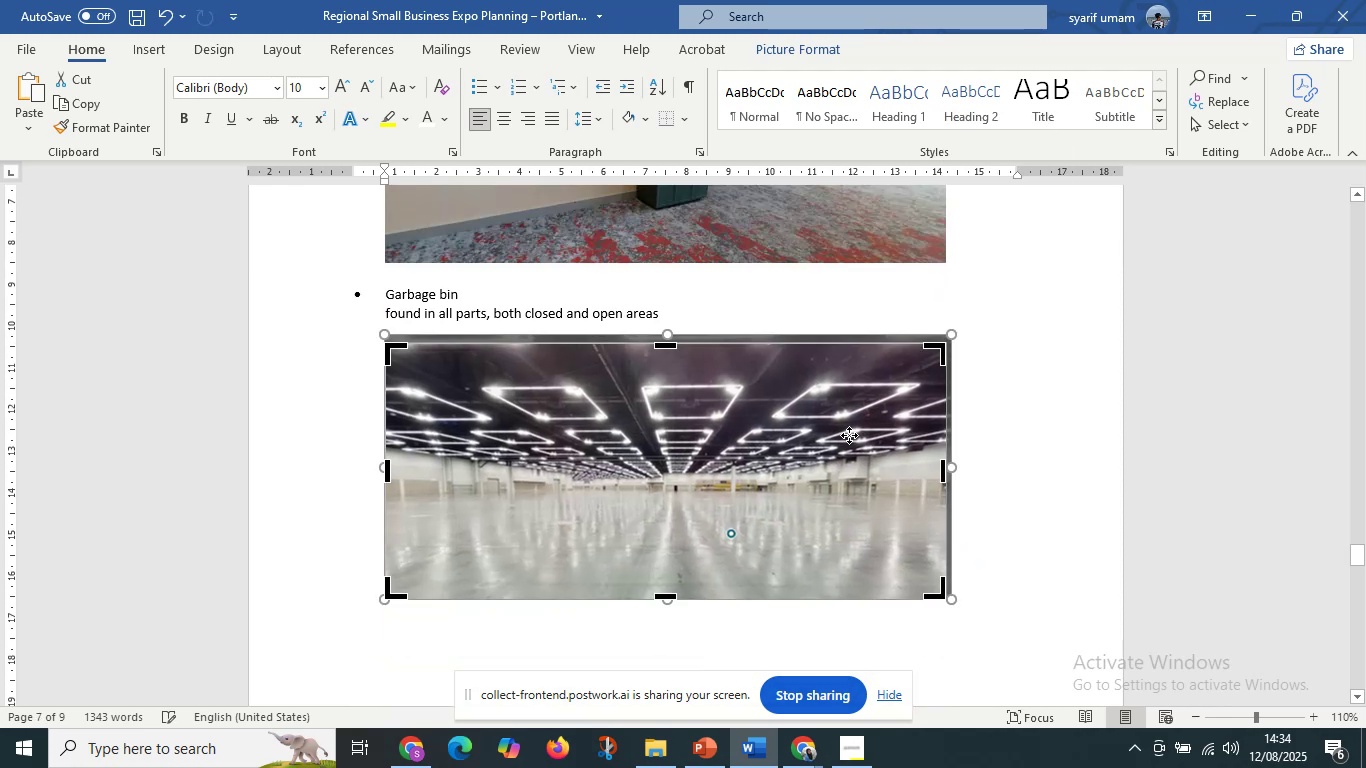 
hold_key(key=ShiftLeft, duration=1.05)
 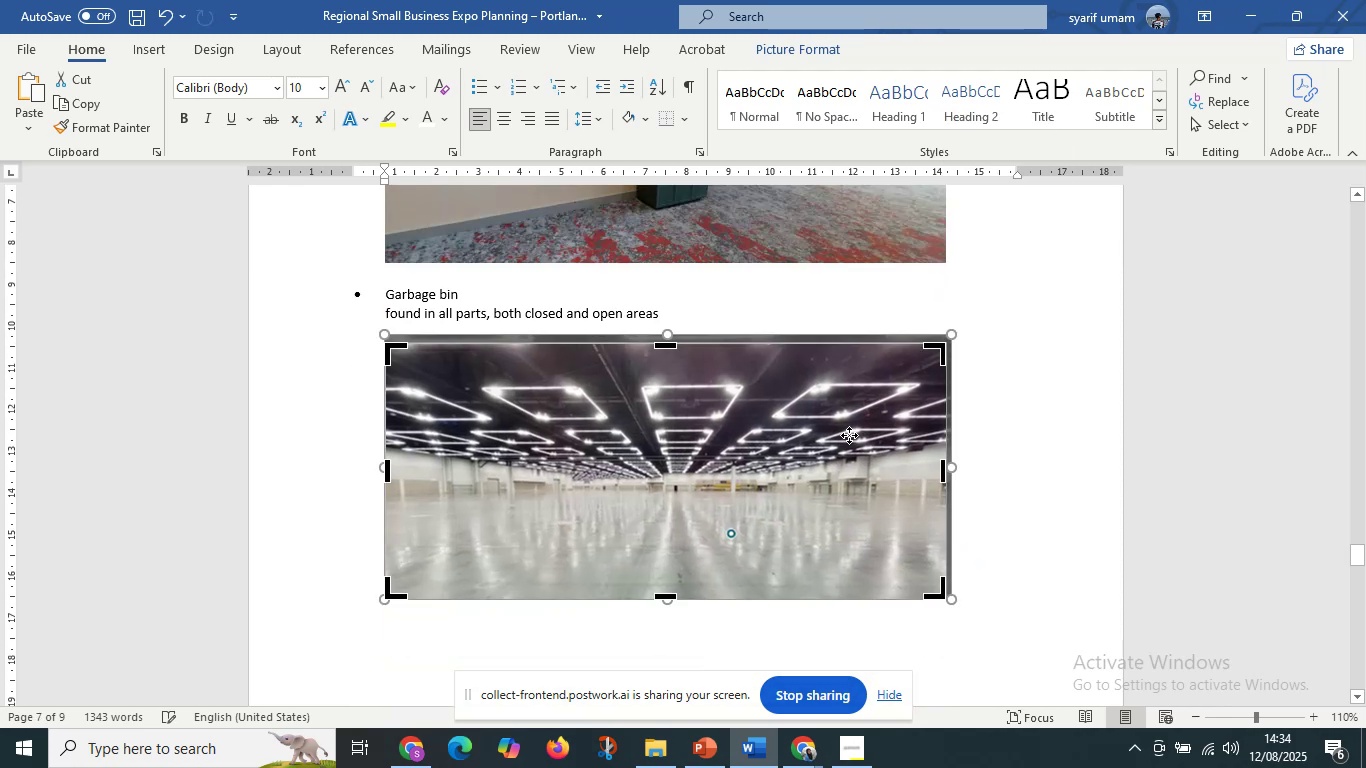 
hold_key(key=ShiftLeft, duration=1.52)
 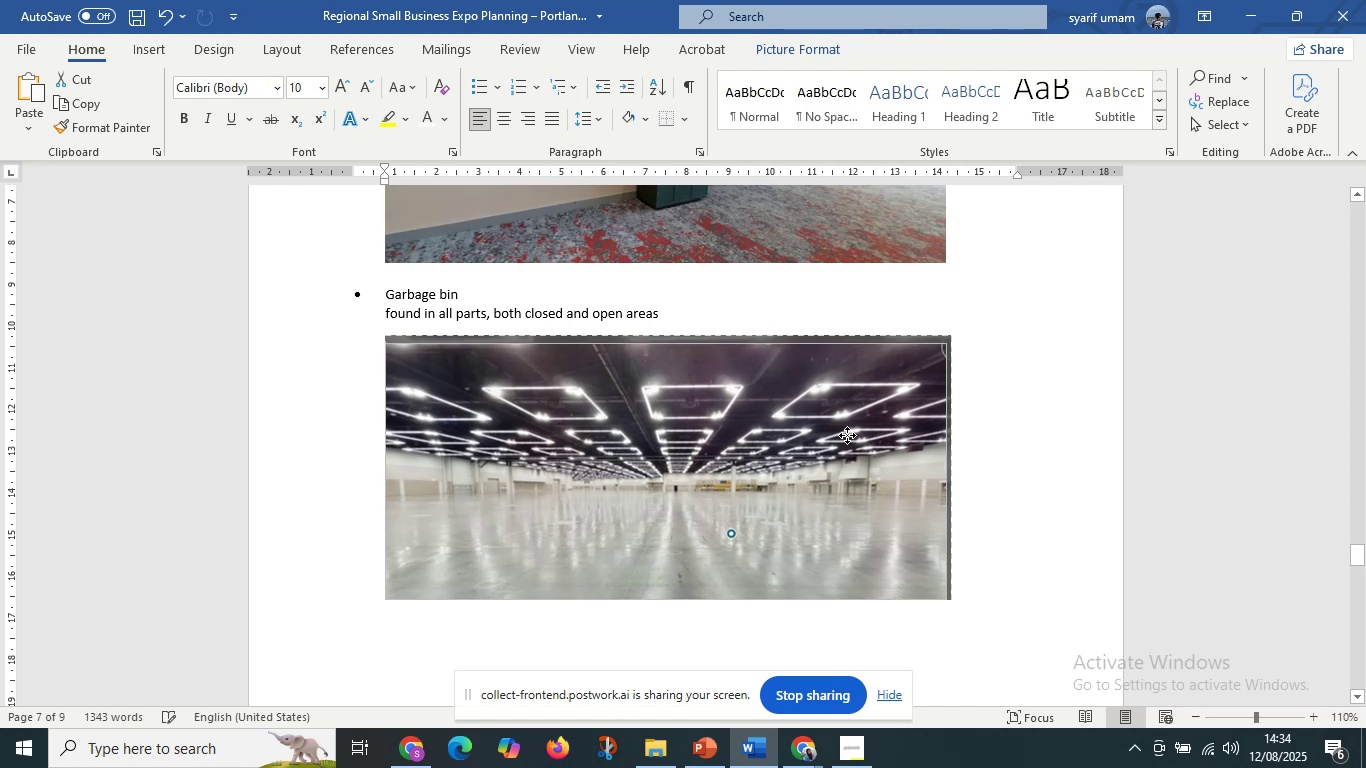 
hold_key(key=ShiftLeft, duration=1.53)
 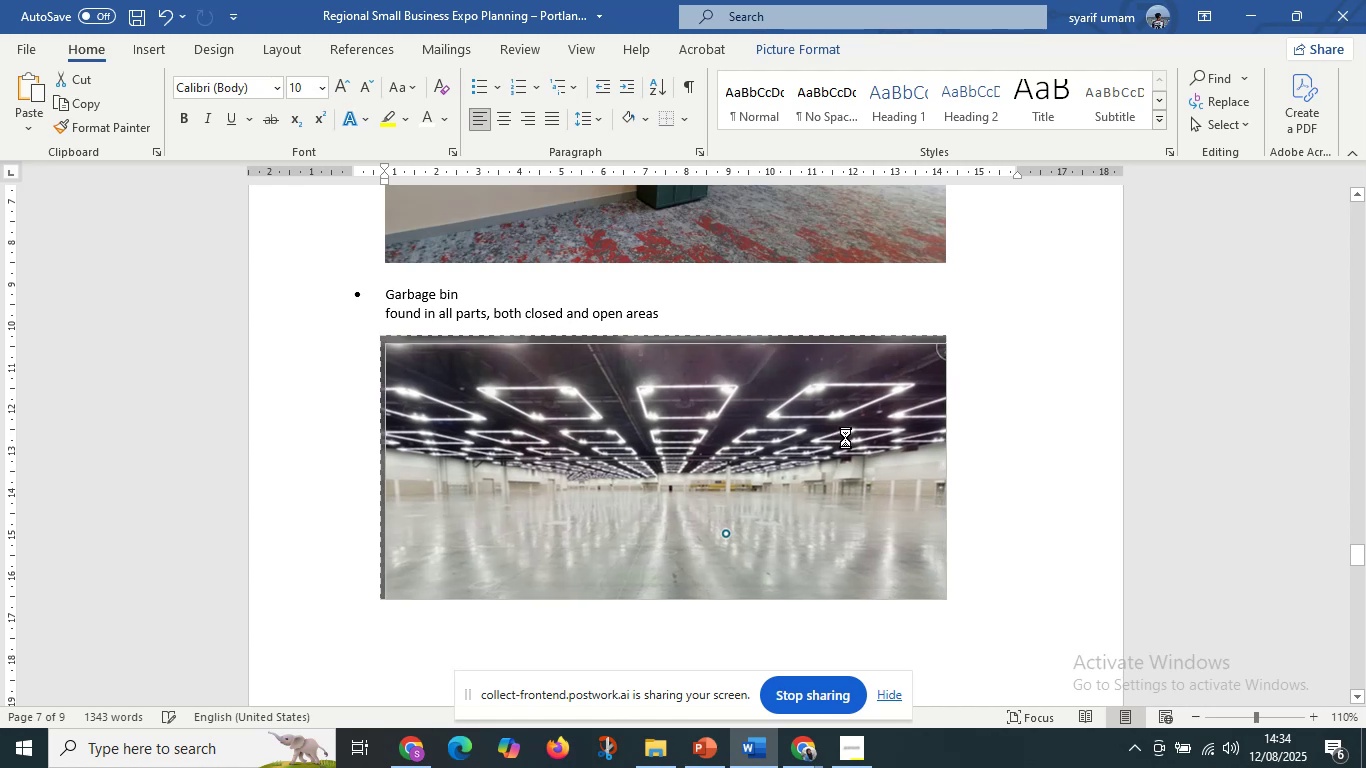 
hold_key(key=ShiftLeft, duration=0.65)
 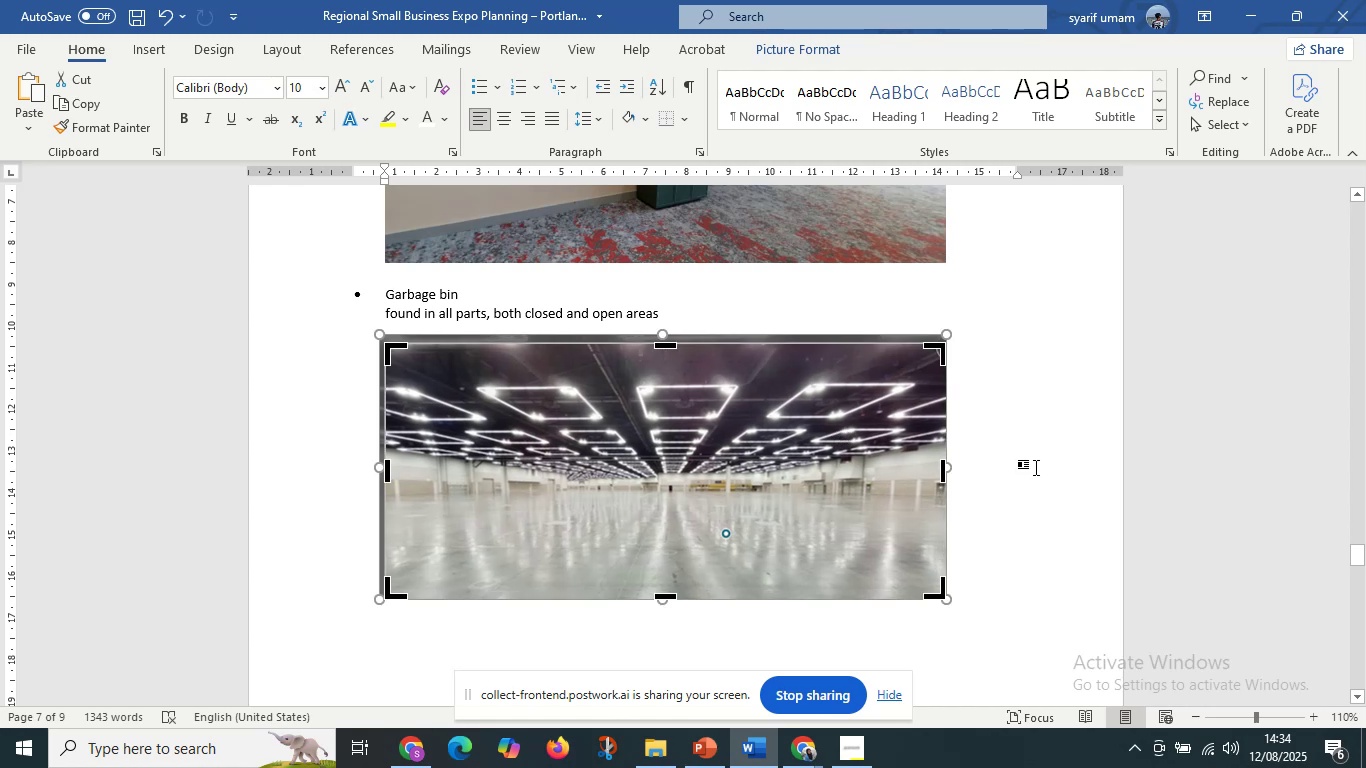 
left_click([1036, 467])
 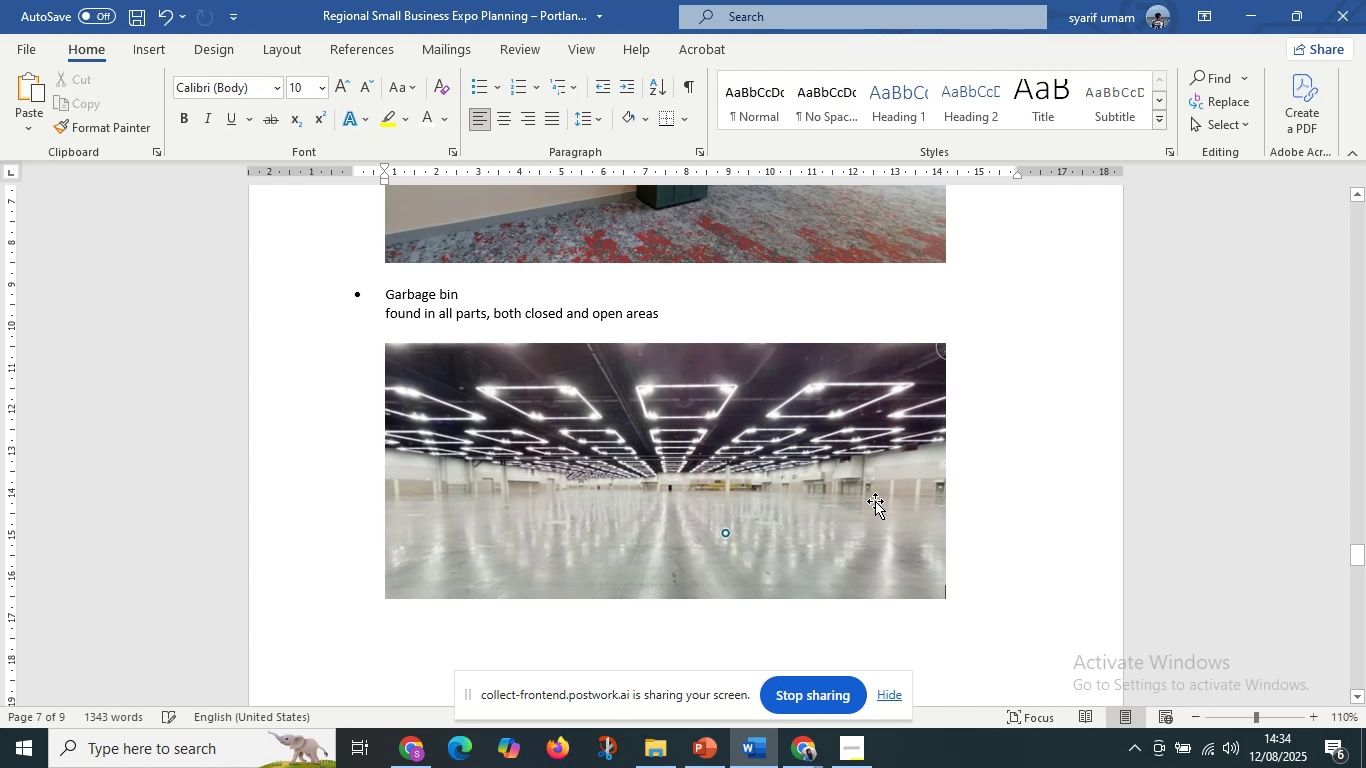 
left_click([875, 501])
 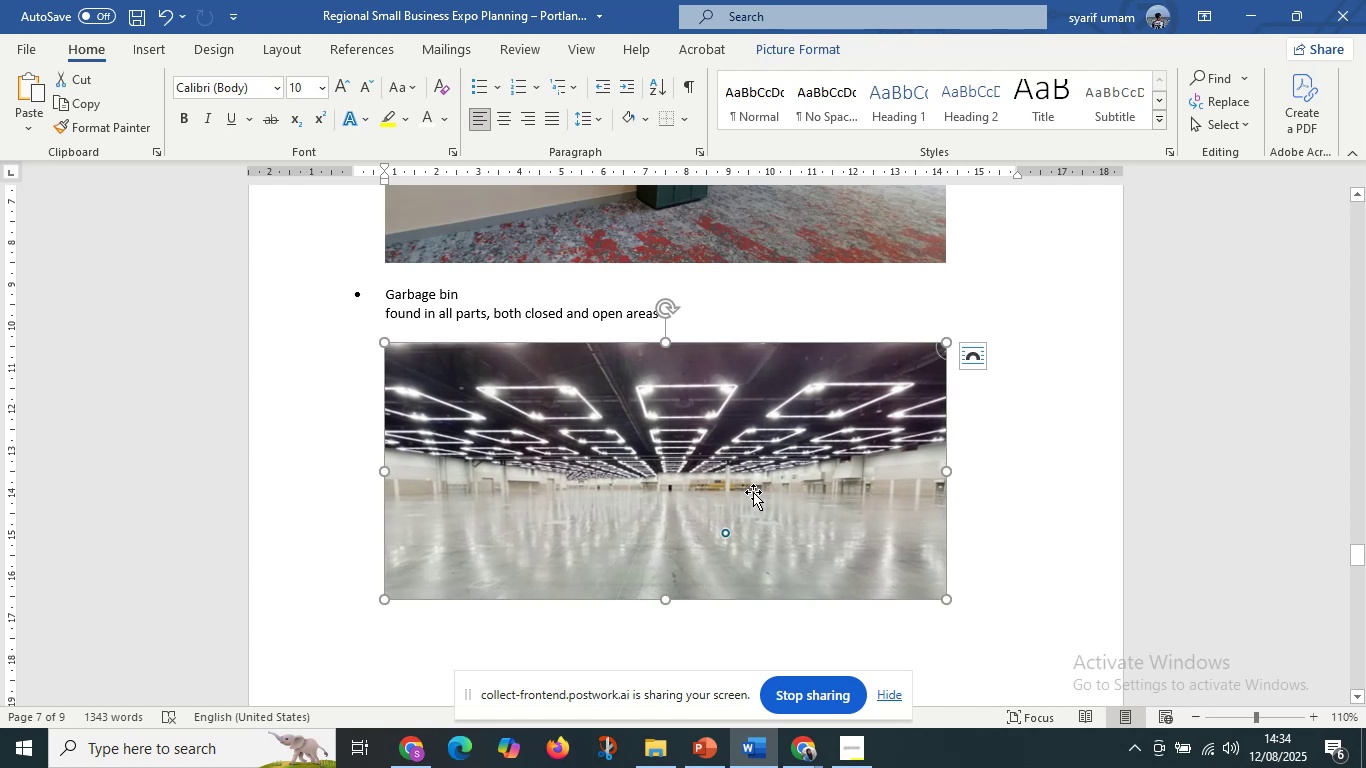 
right_click([753, 492])
 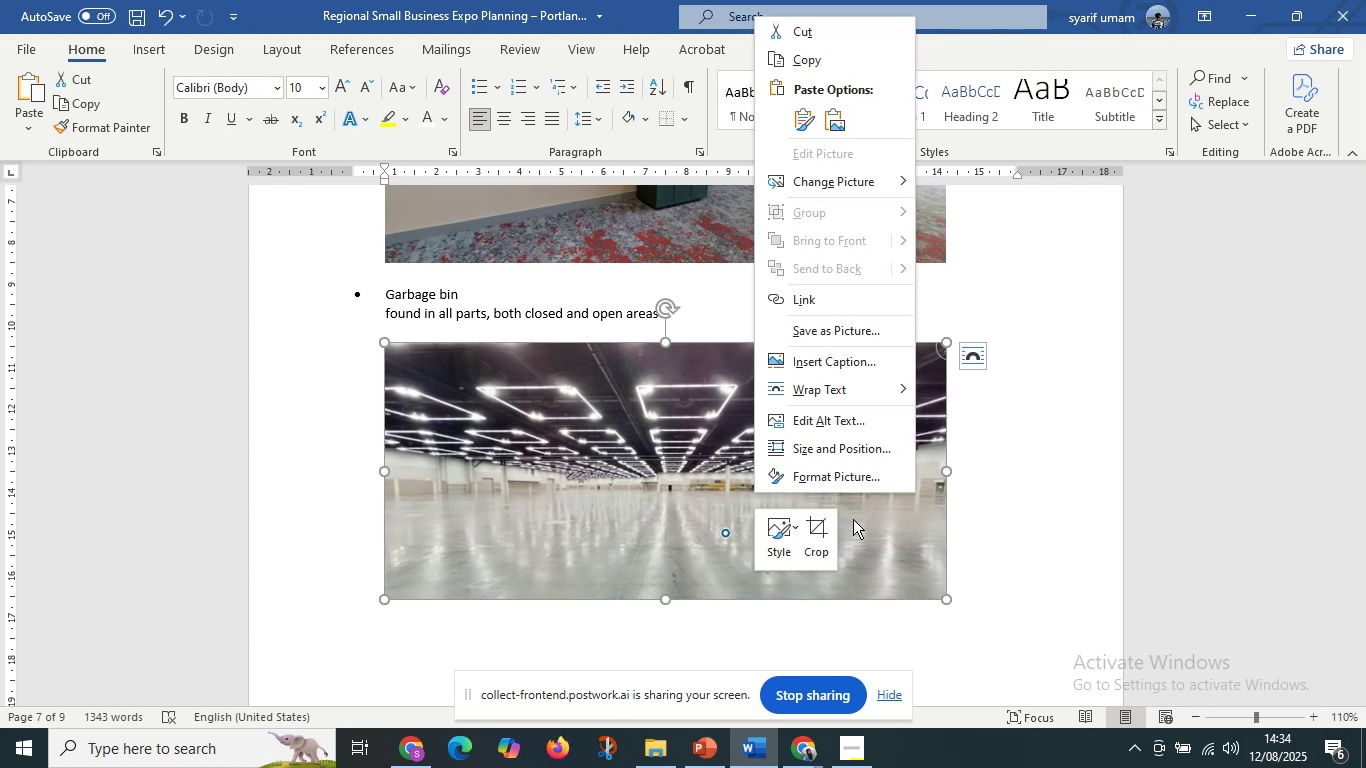 
left_click([932, 527])
 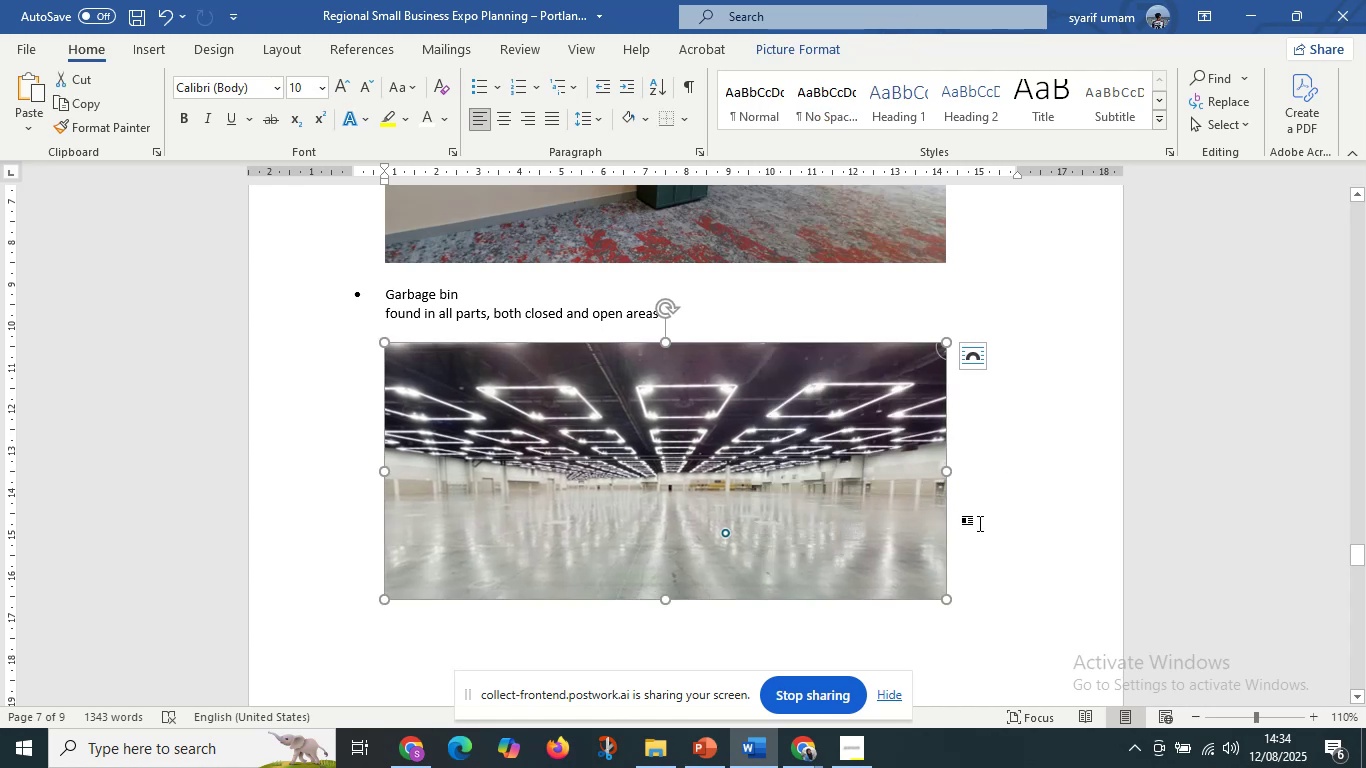 
left_click([980, 523])
 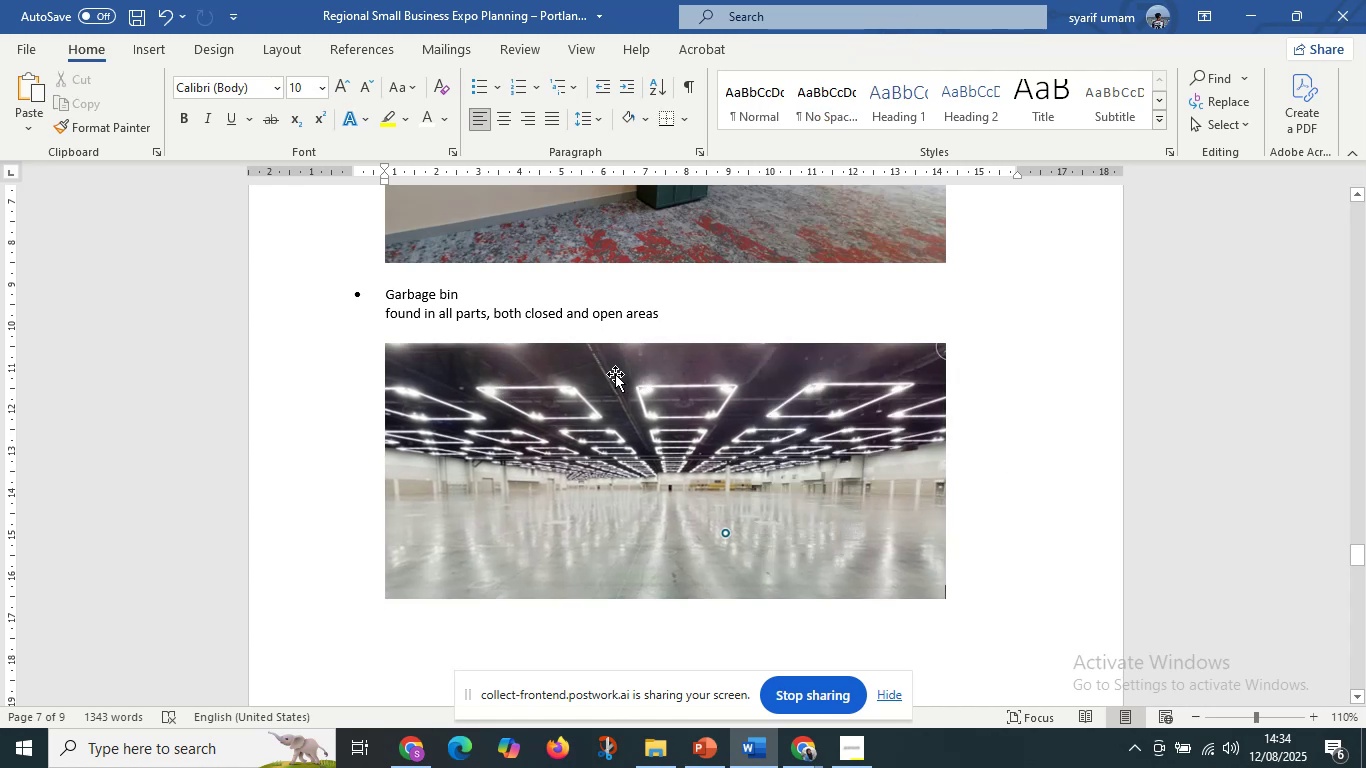 
left_click([607, 367])
 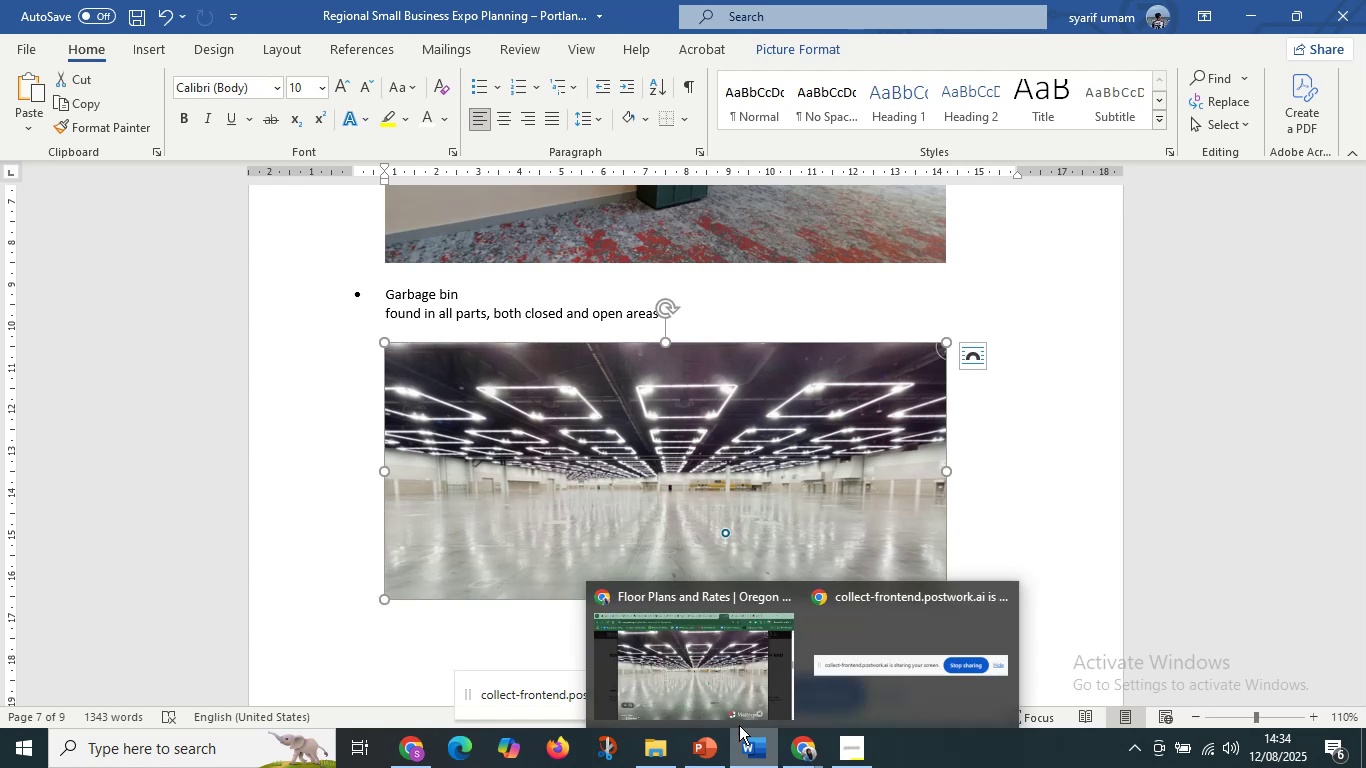 
left_click([684, 689])
 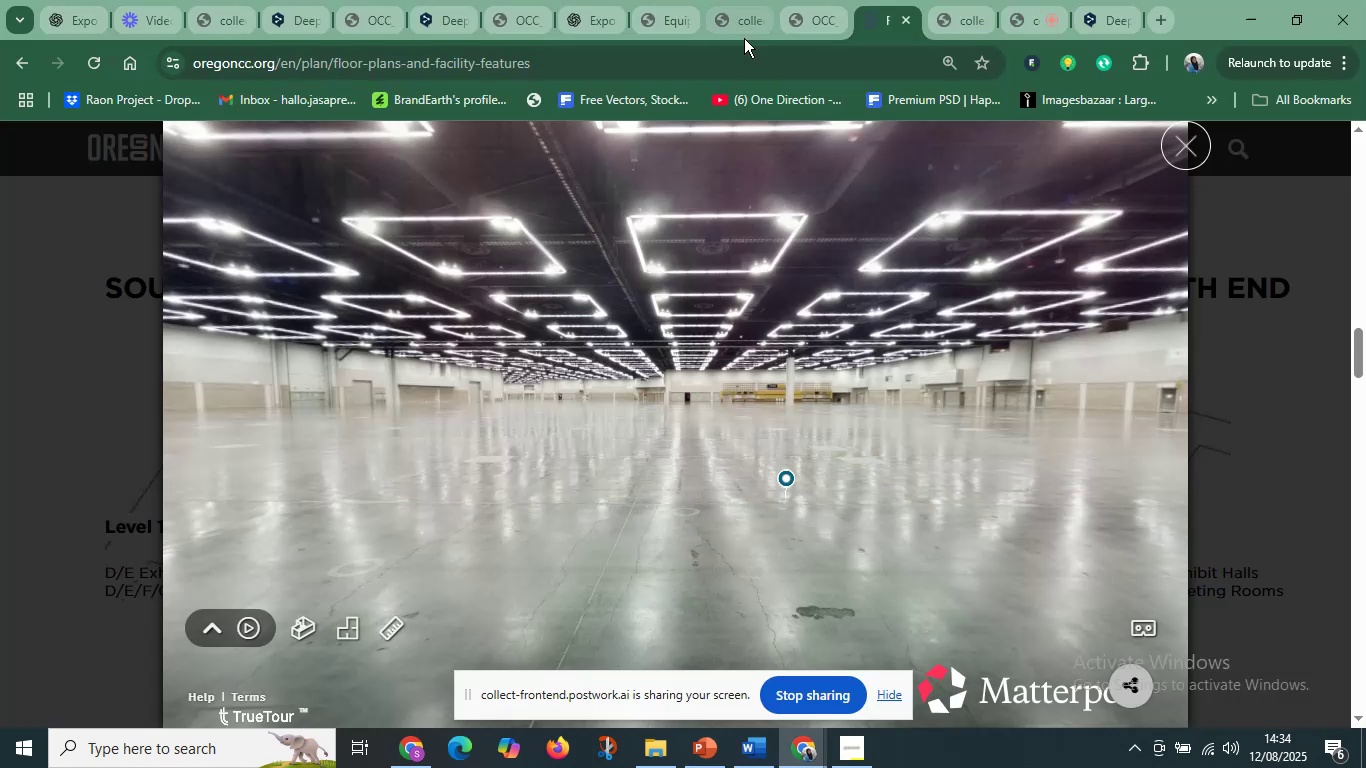 
left_click([736, 16])
 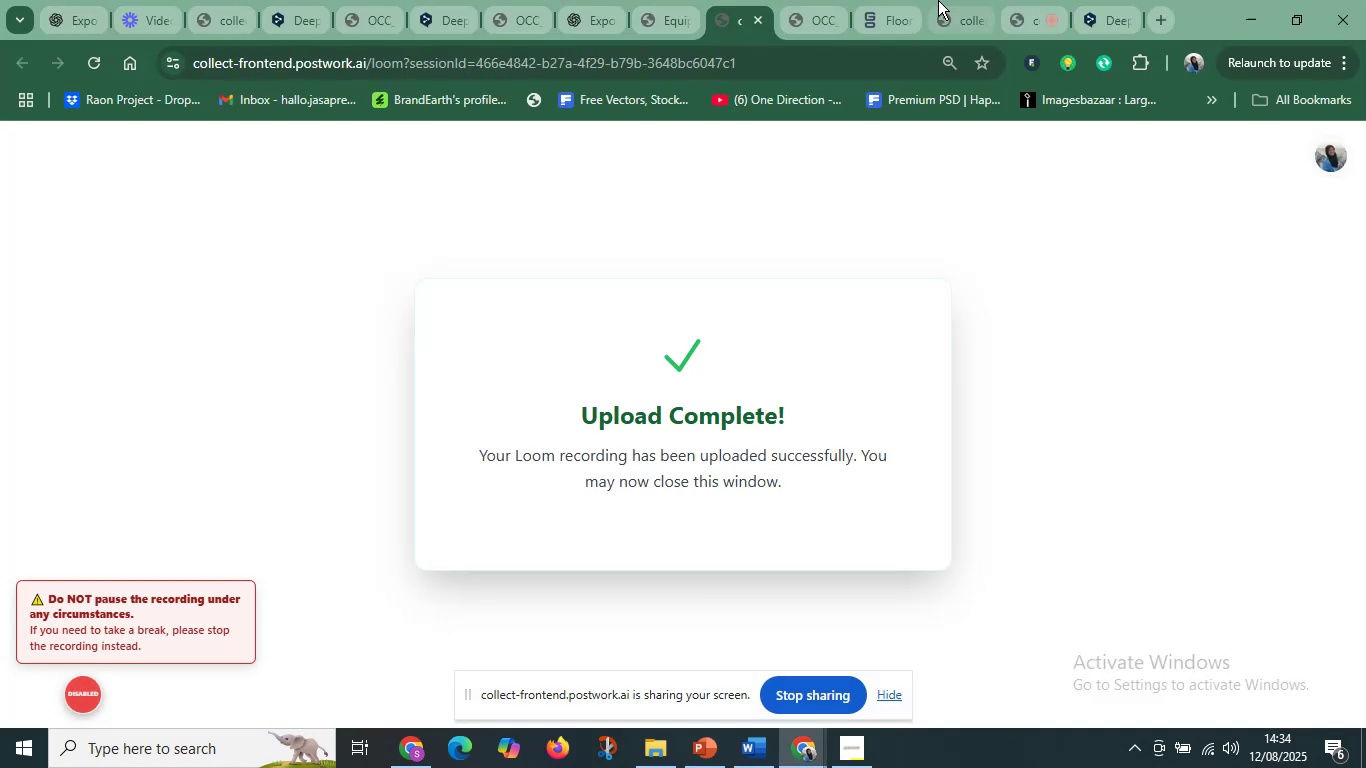 
left_click([882, 2])
 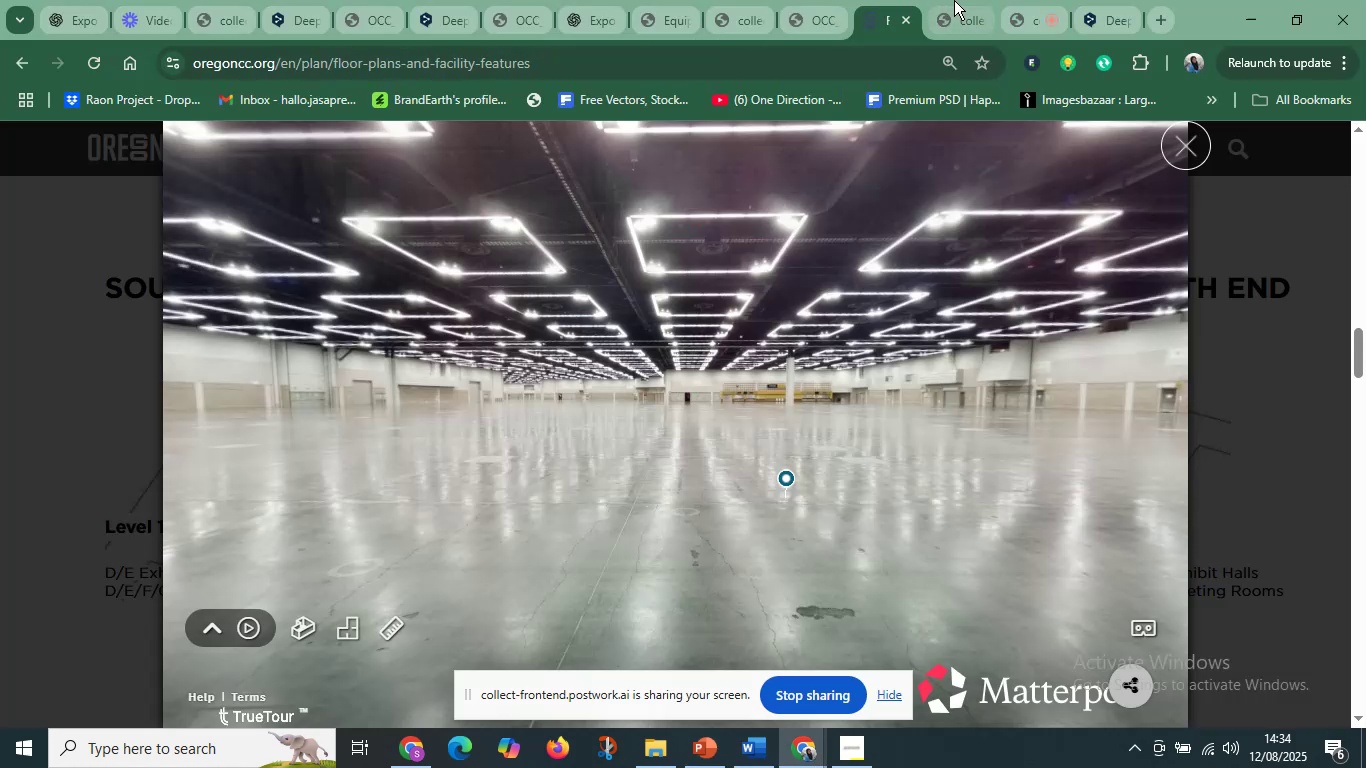 
left_click([954, 0])
 